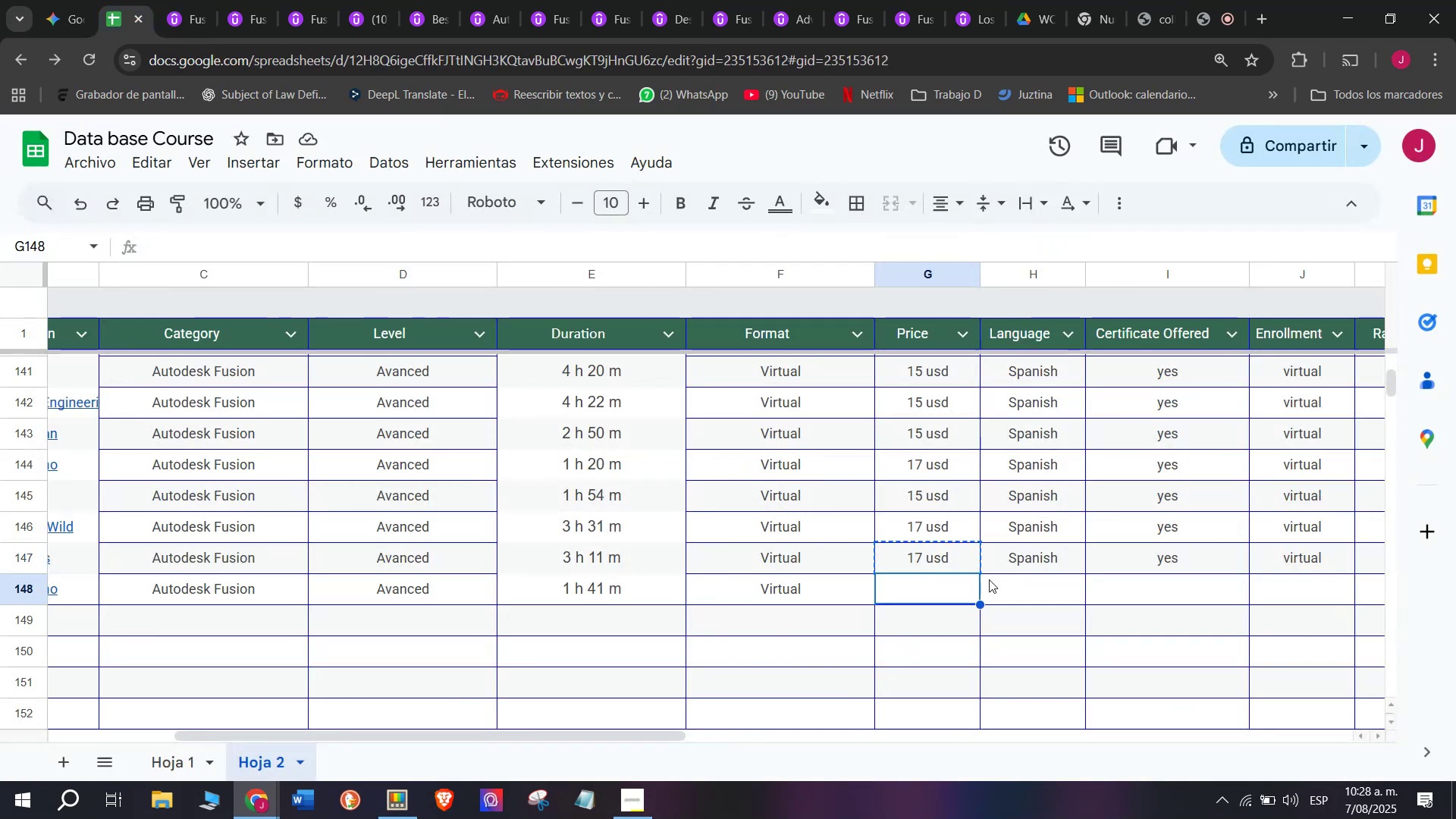 
key(Control+V)
 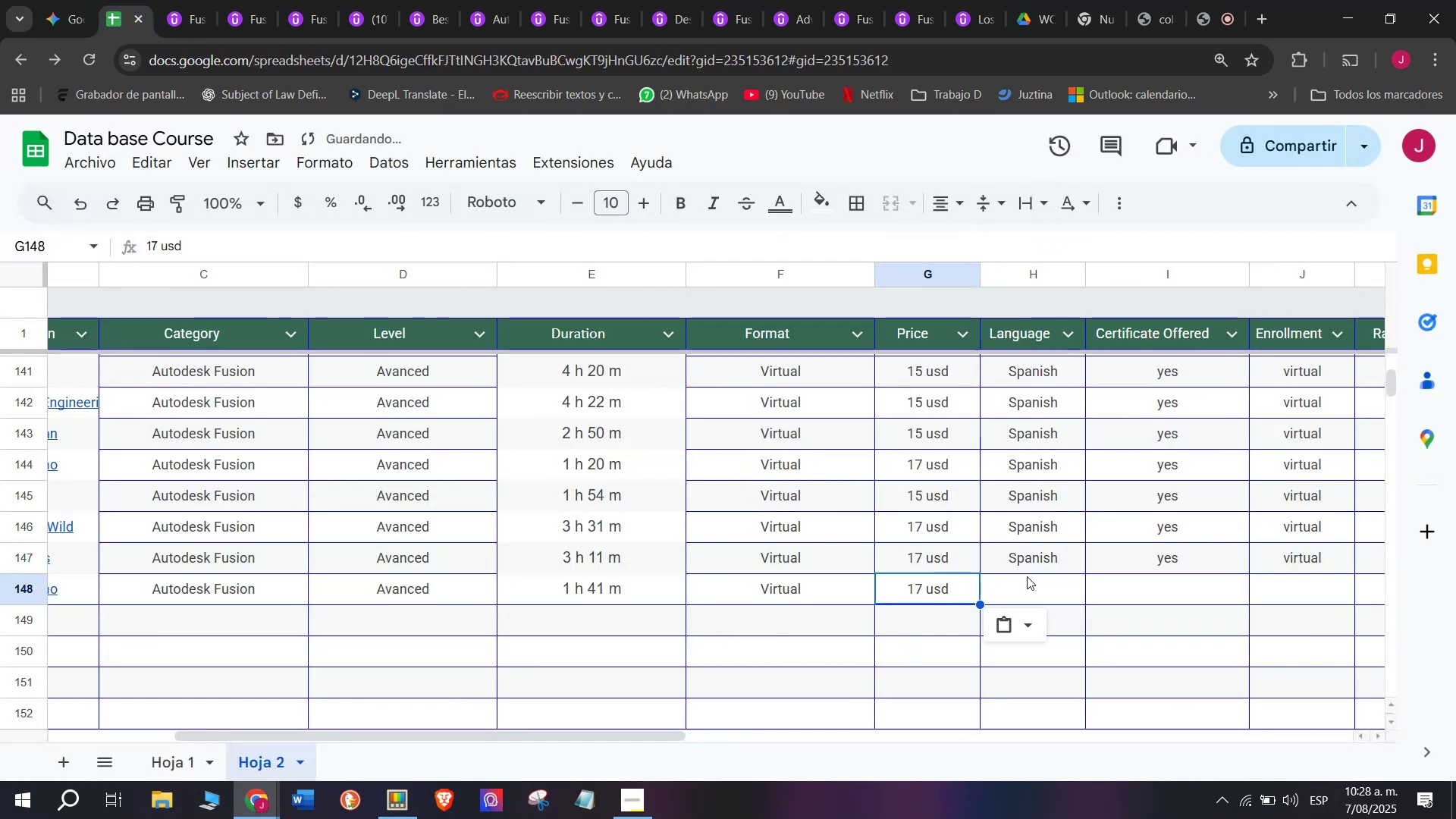 
double_click([1027, 576])
 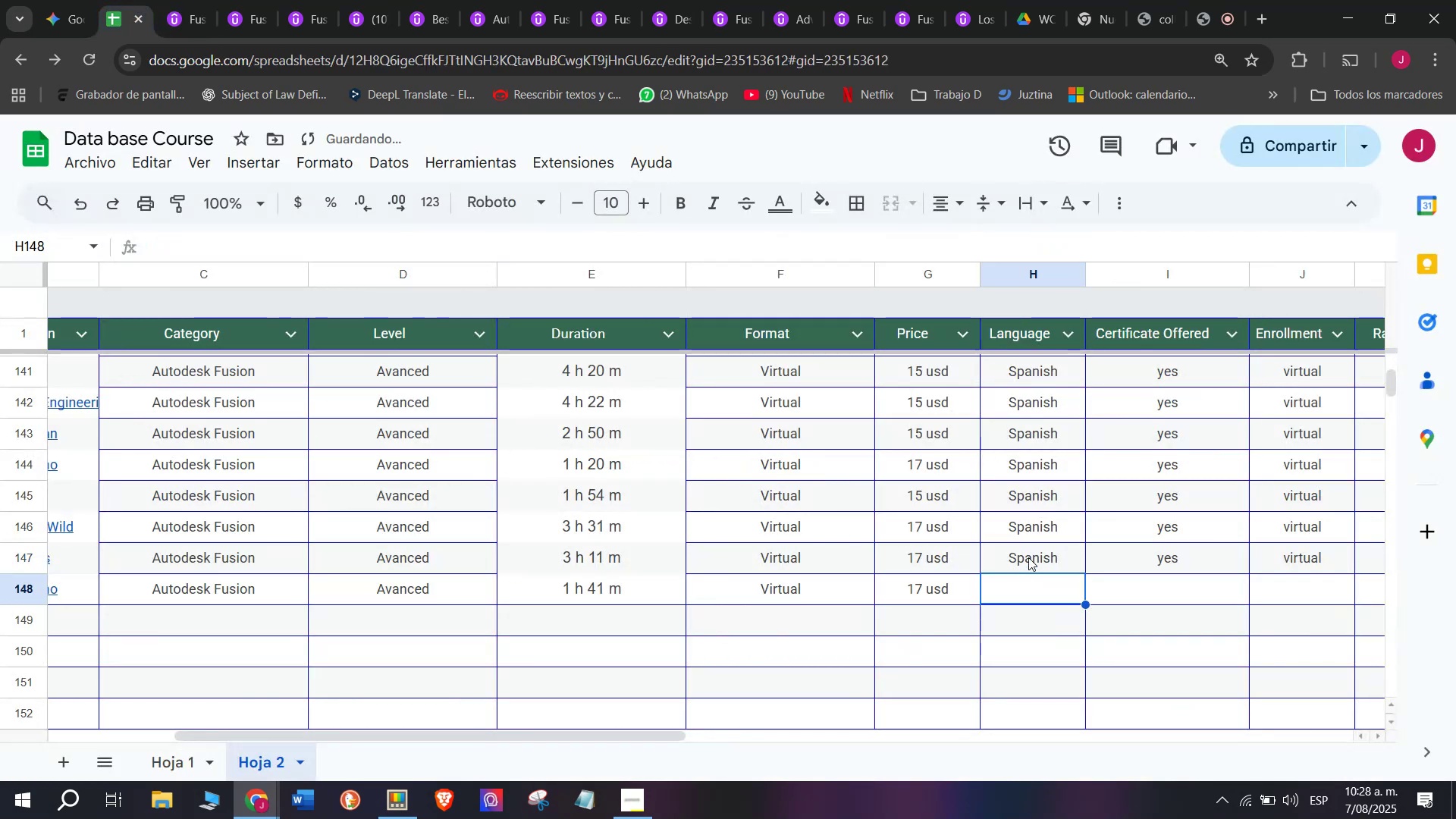 
key(Control+ControlLeft)
 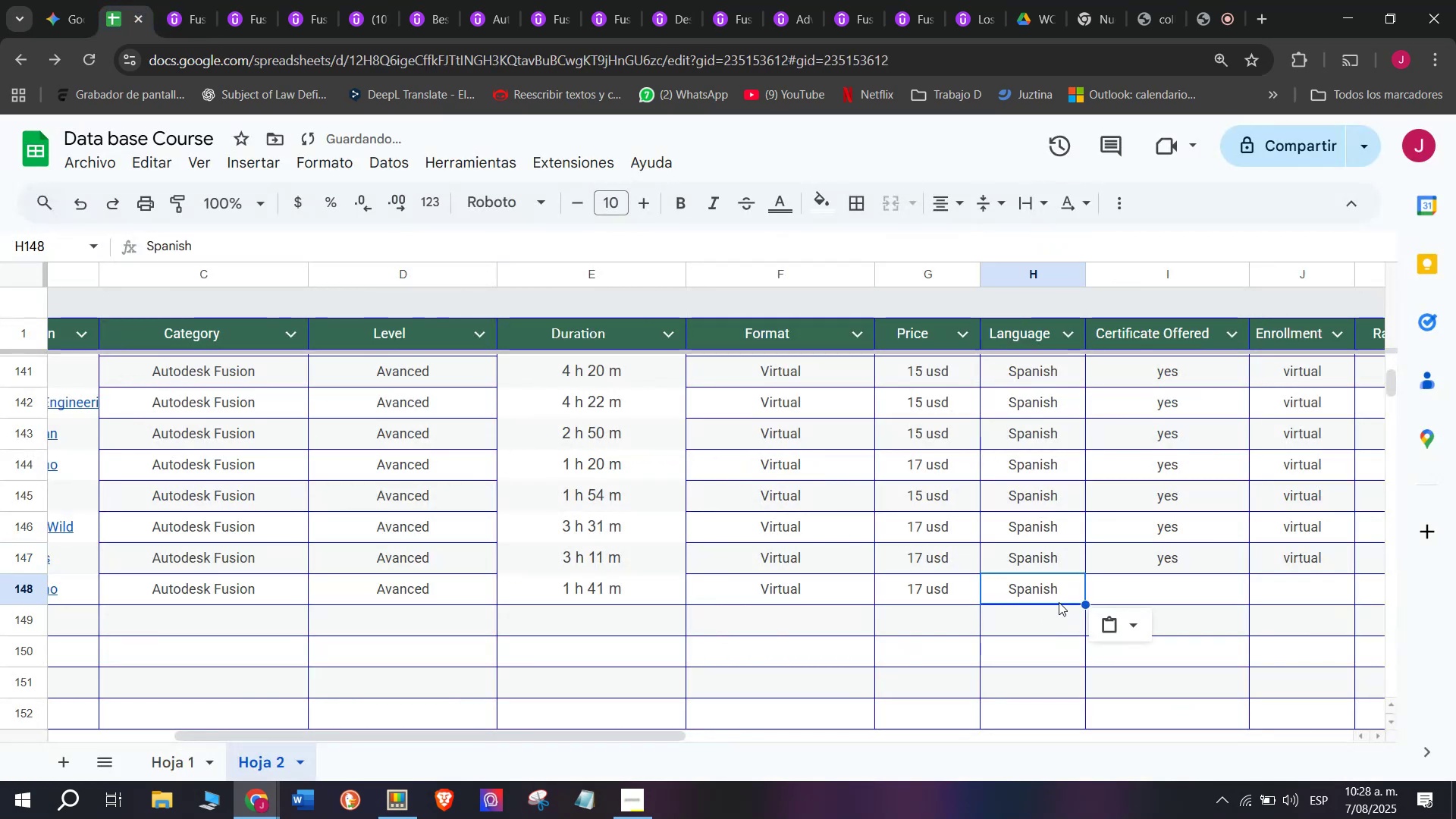 
key(Break)
 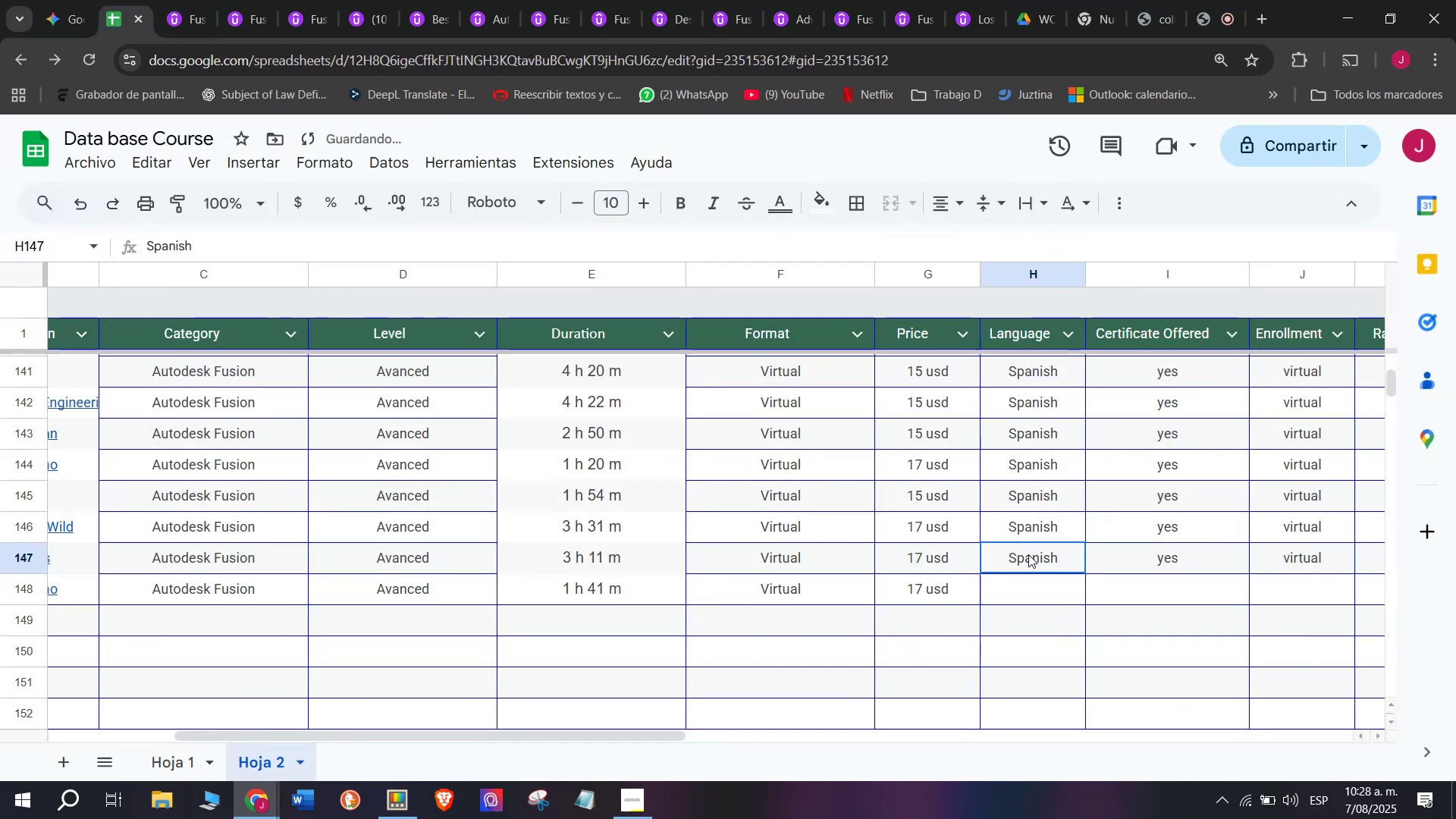 
key(Control+C)
 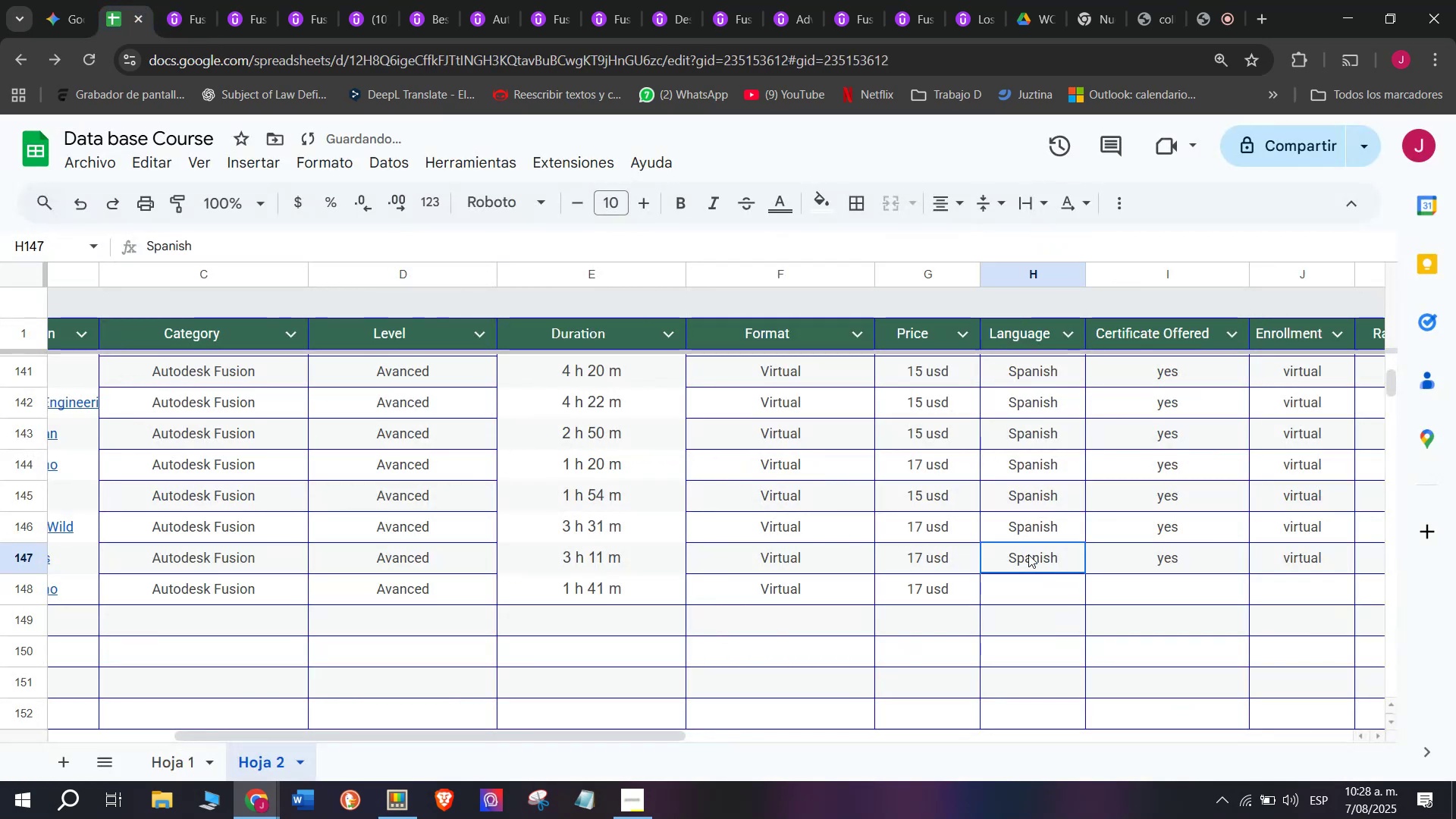 
triple_click([1028, 554])
 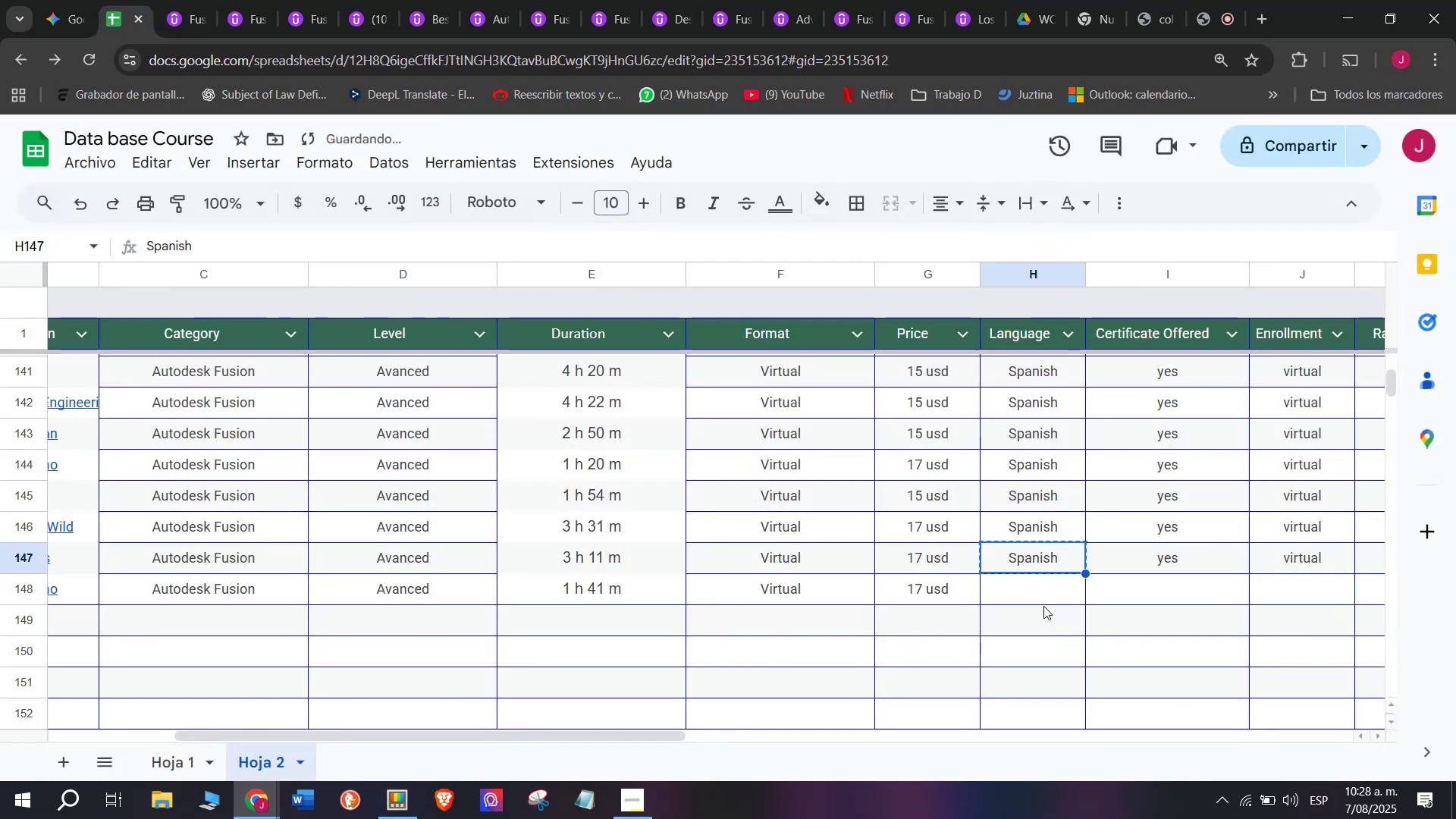 
triple_click([1043, 606])
 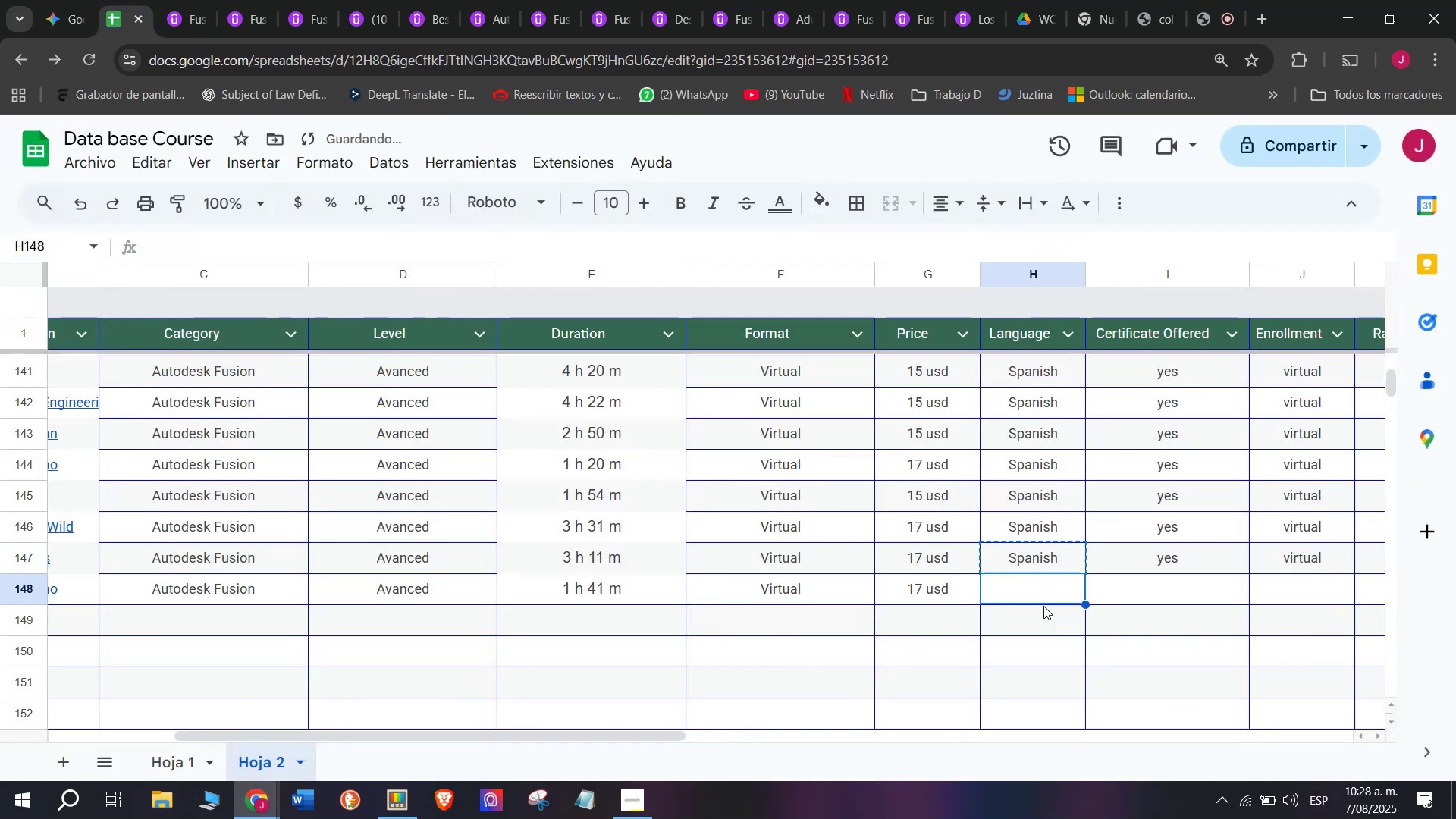 
key(Z)
 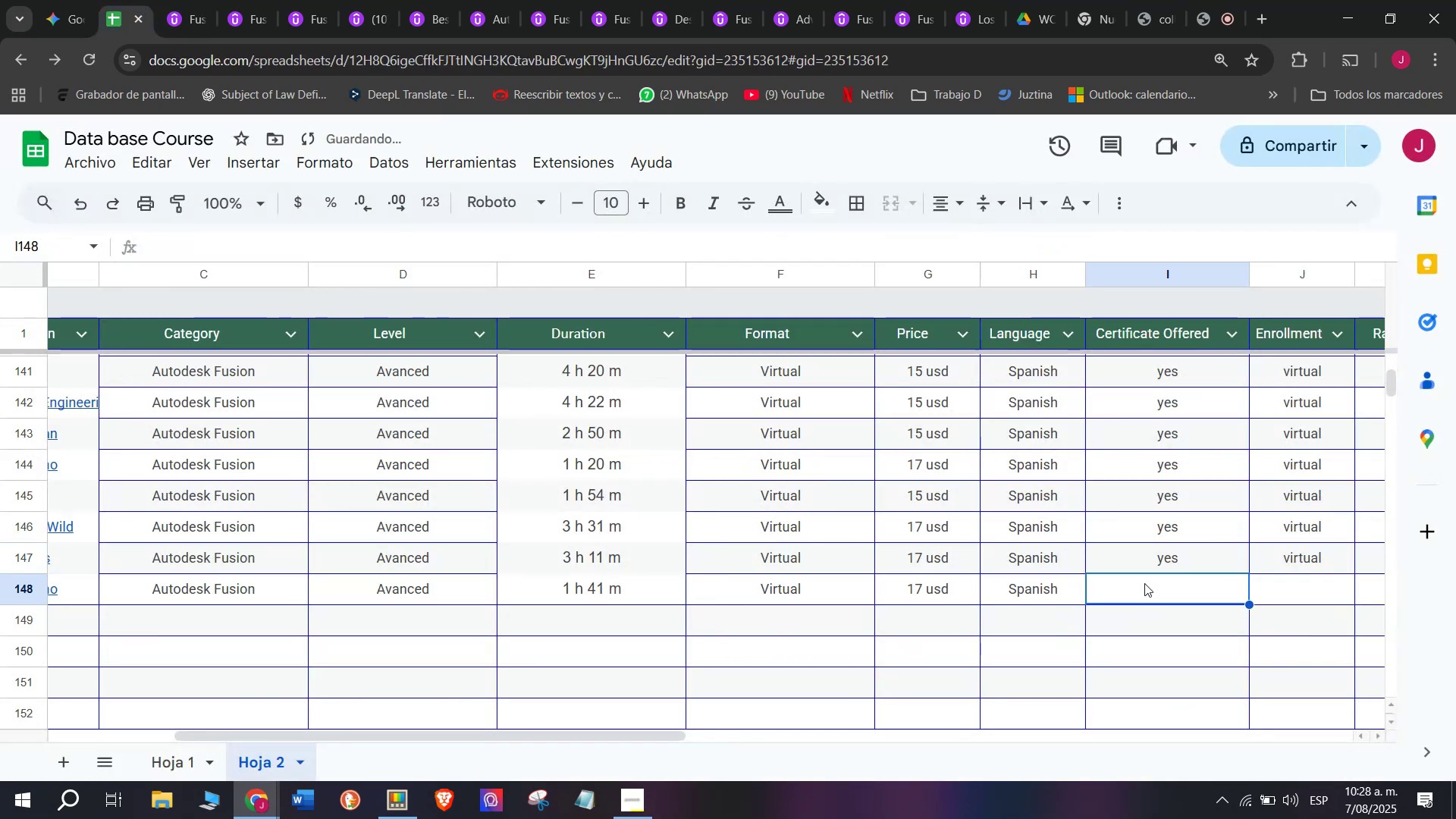 
key(Control+ControlLeft)
 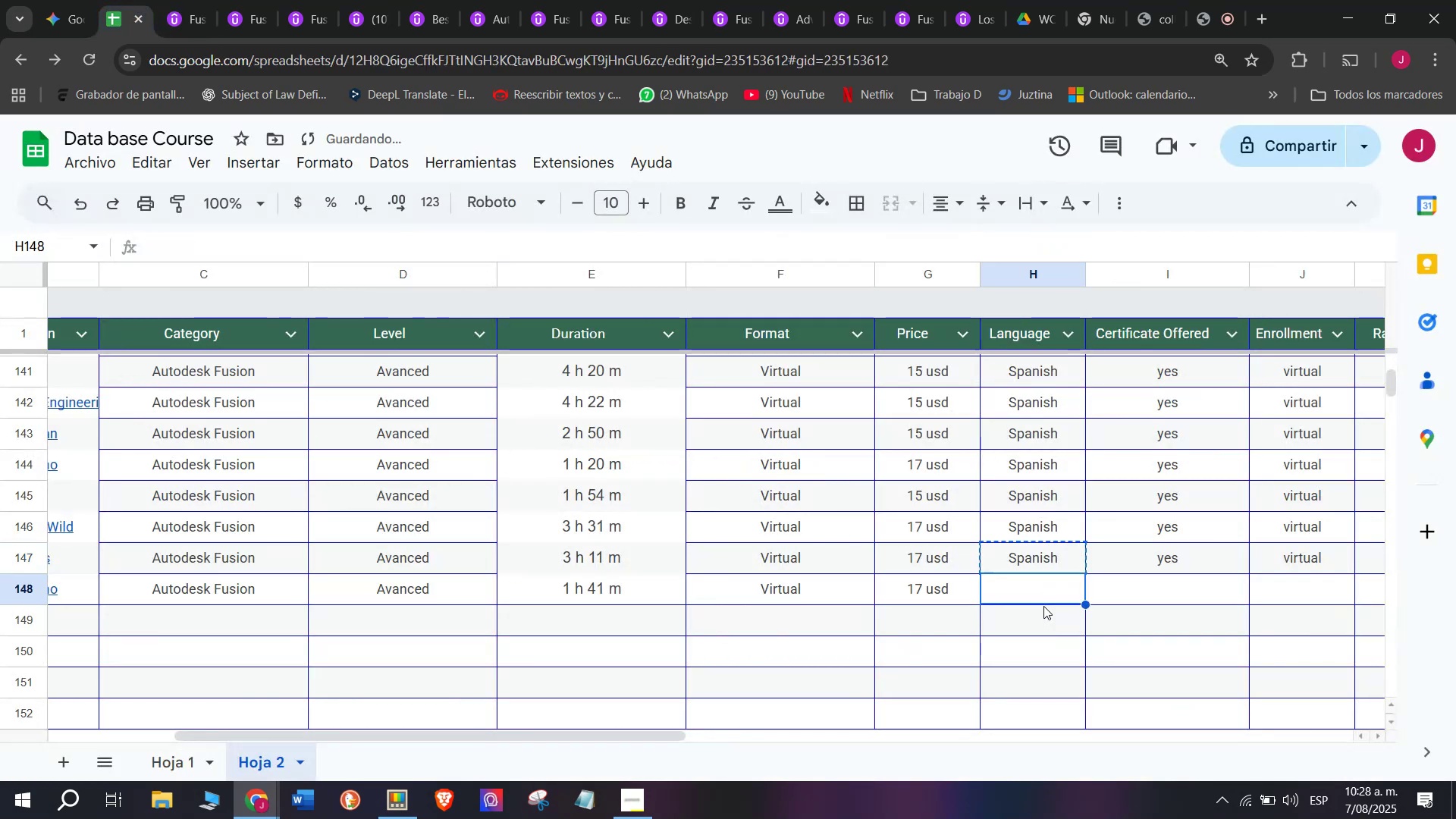 
key(Control+V)
 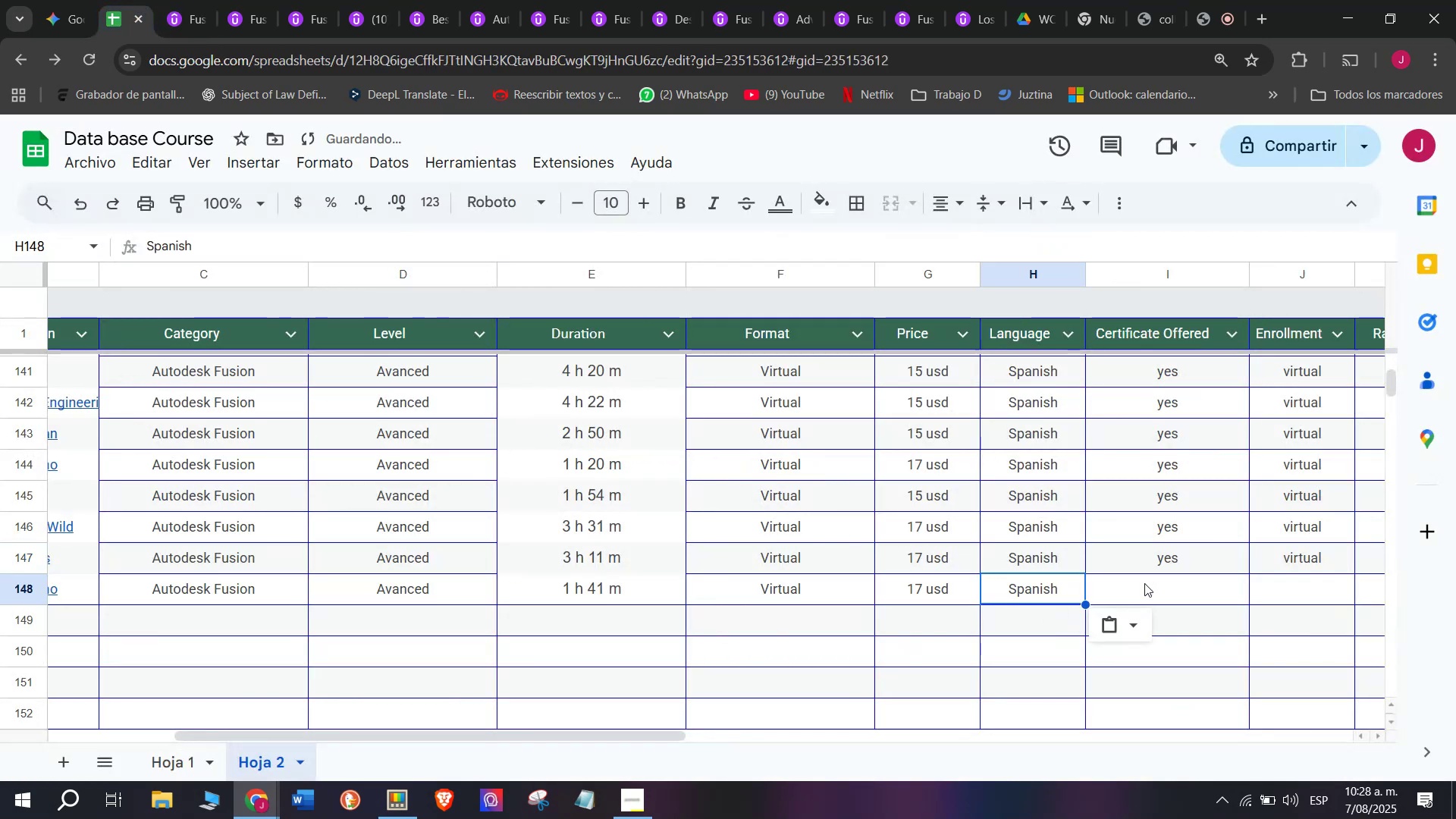 
triple_click([1144, 583])
 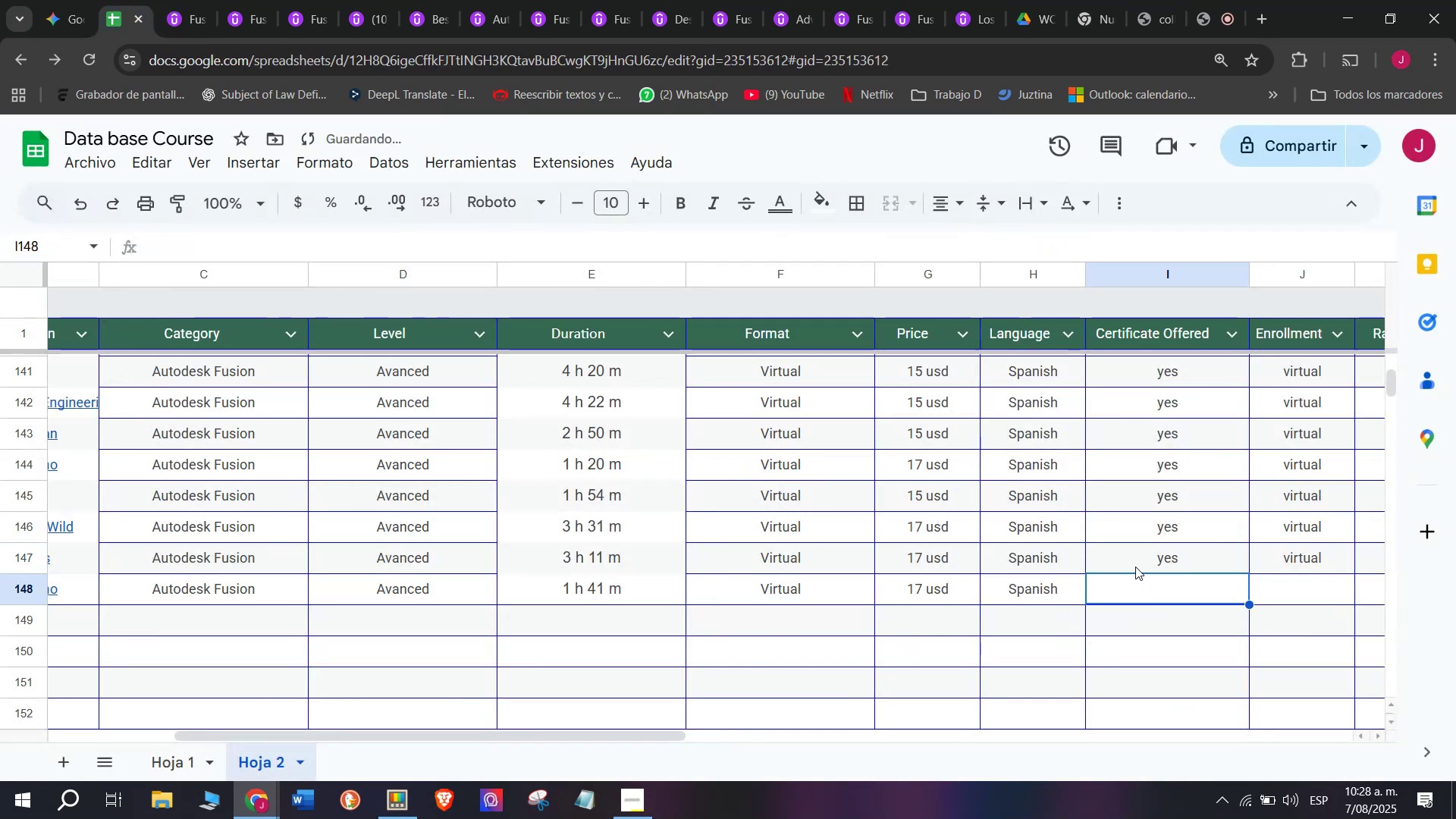 
triple_click([1135, 565])
 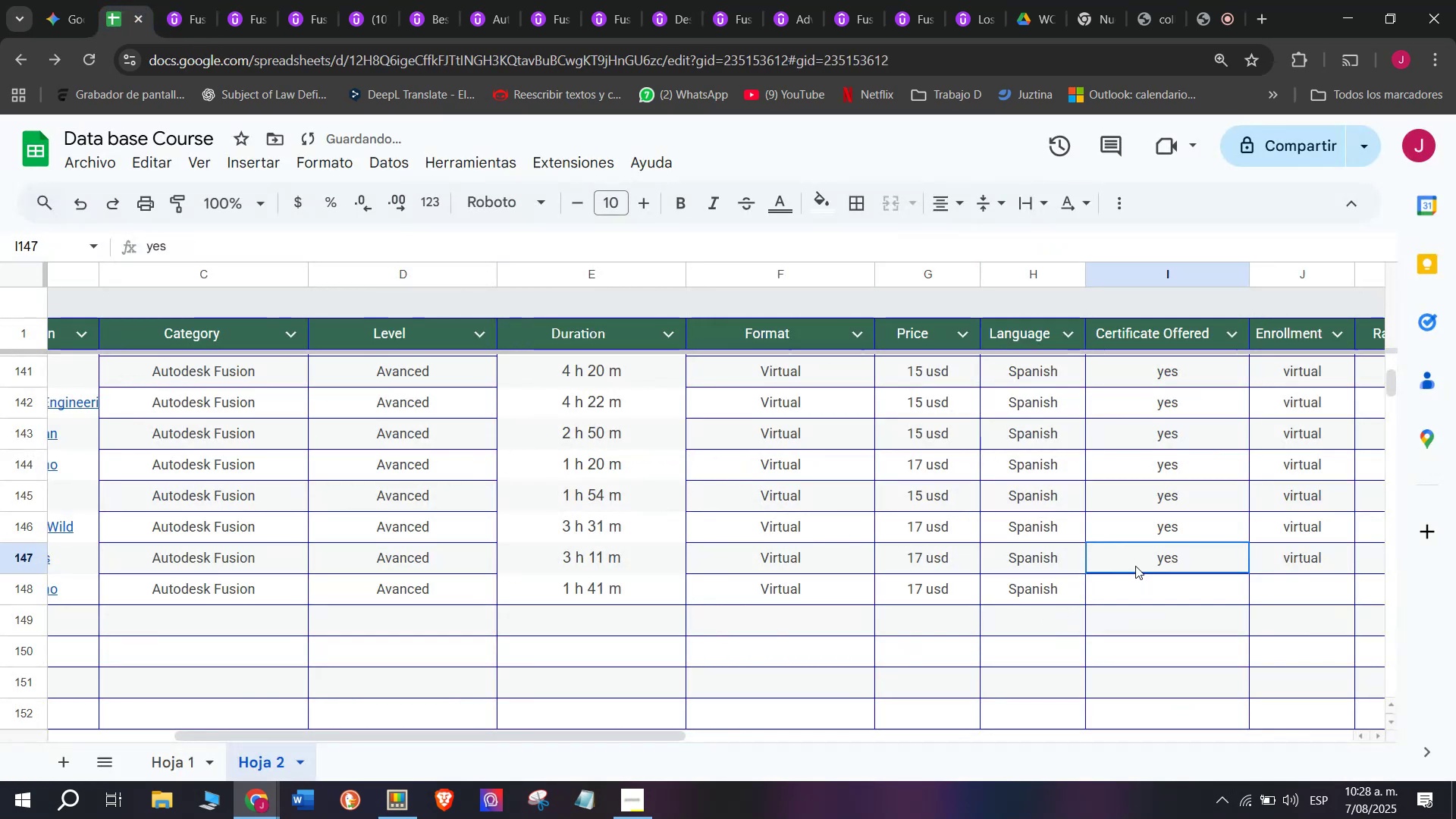 
key(Control+ControlLeft)
 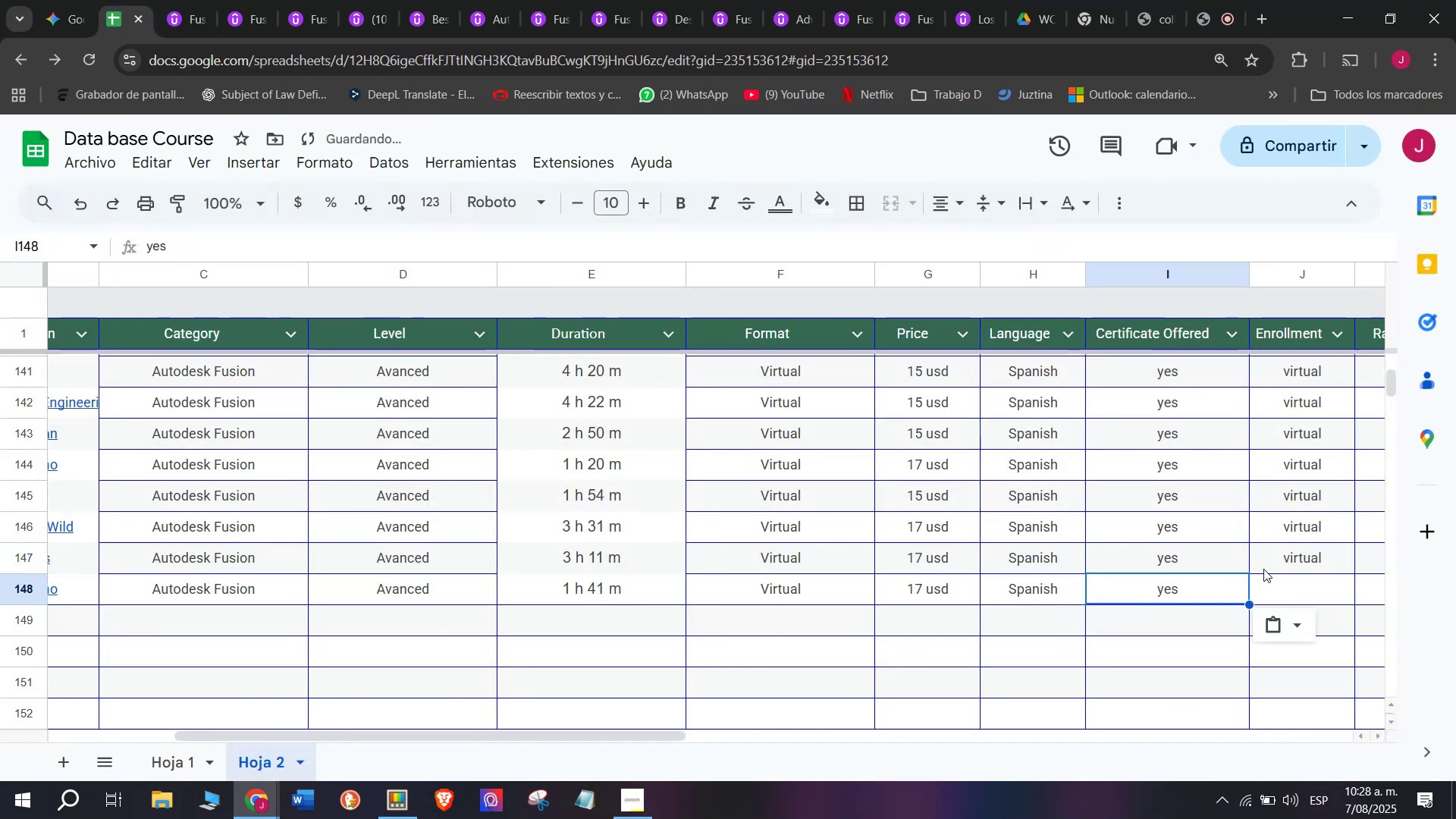 
key(Break)
 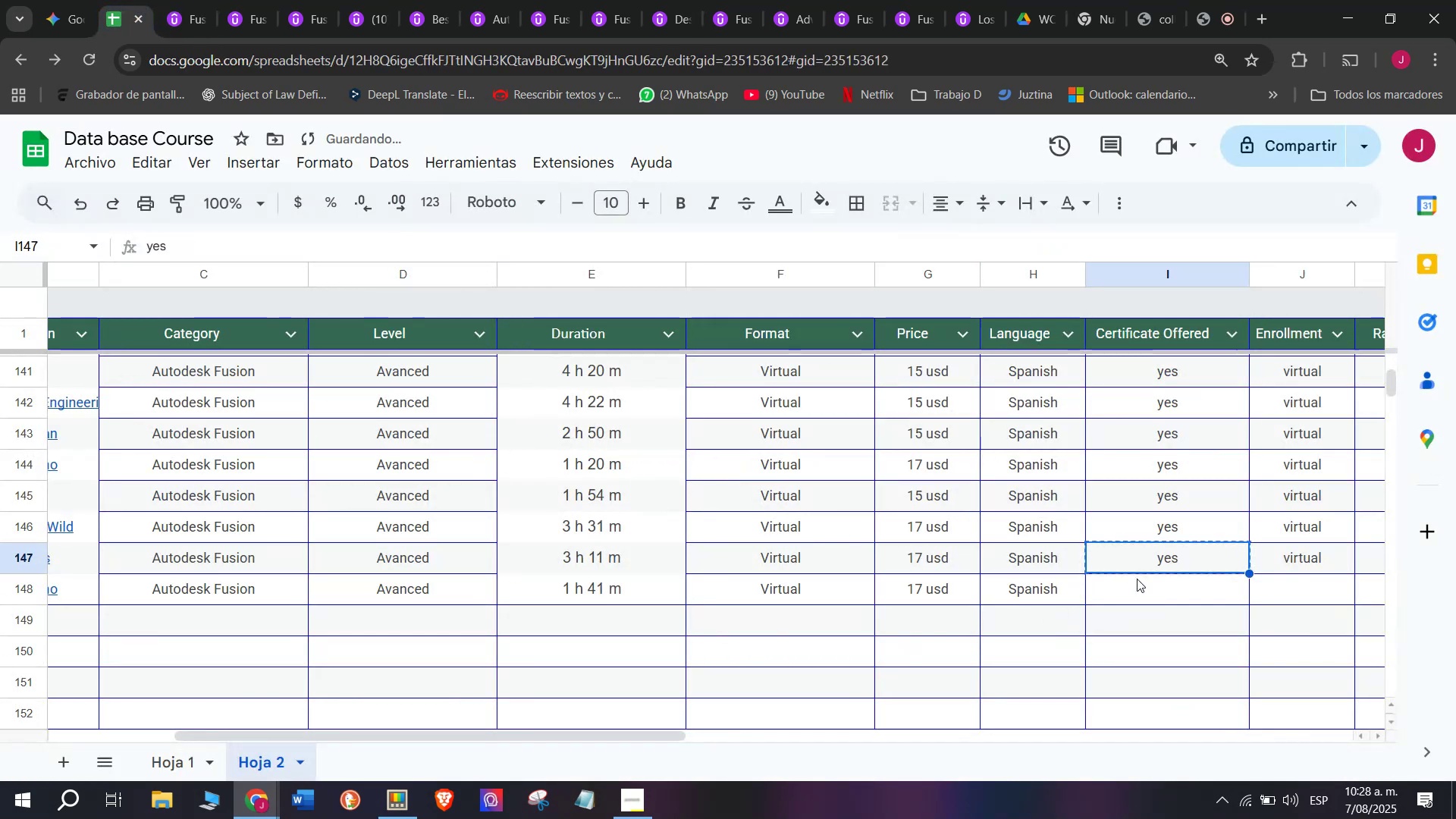 
key(Control+C)
 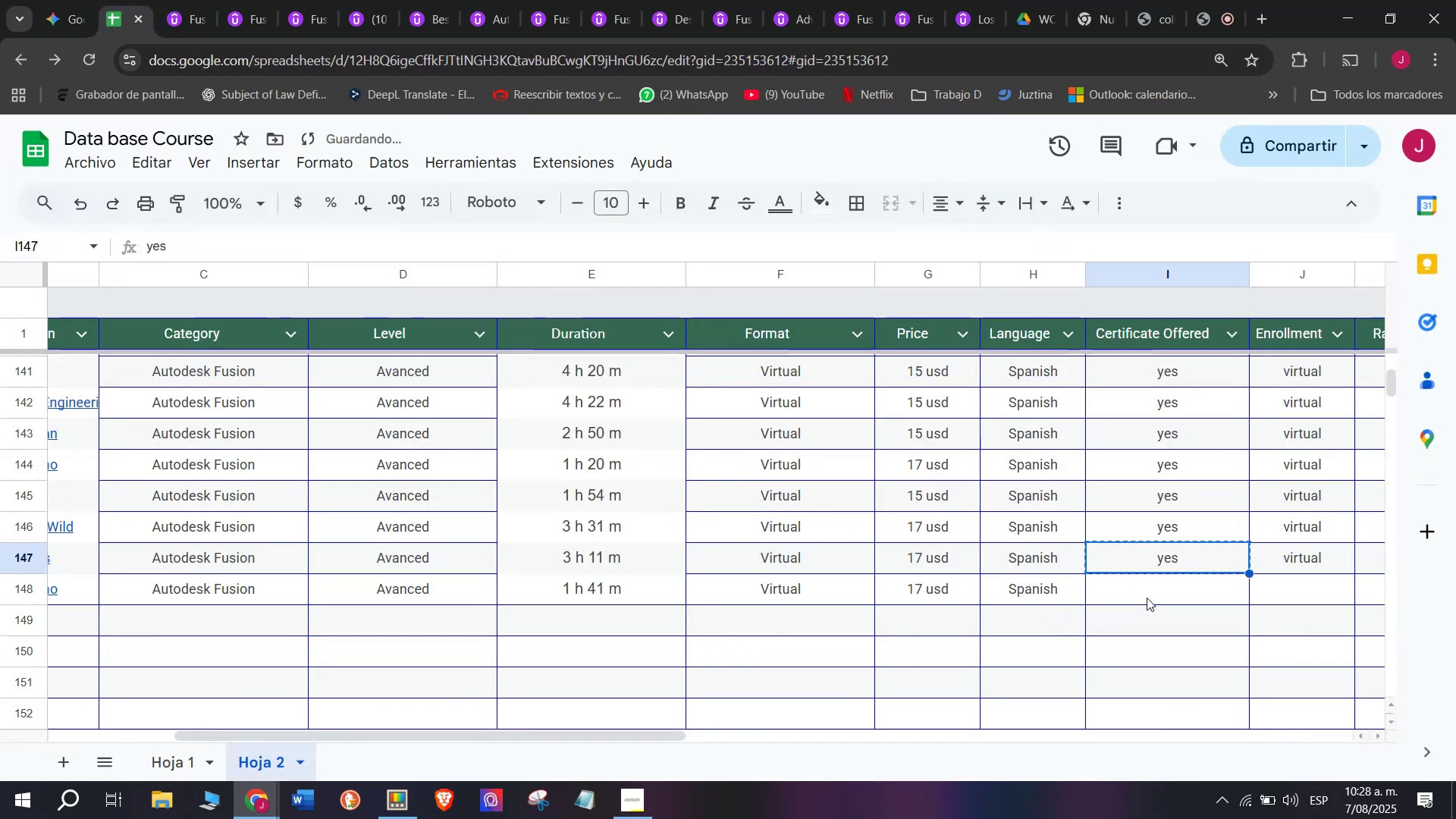 
triple_click([1147, 598])
 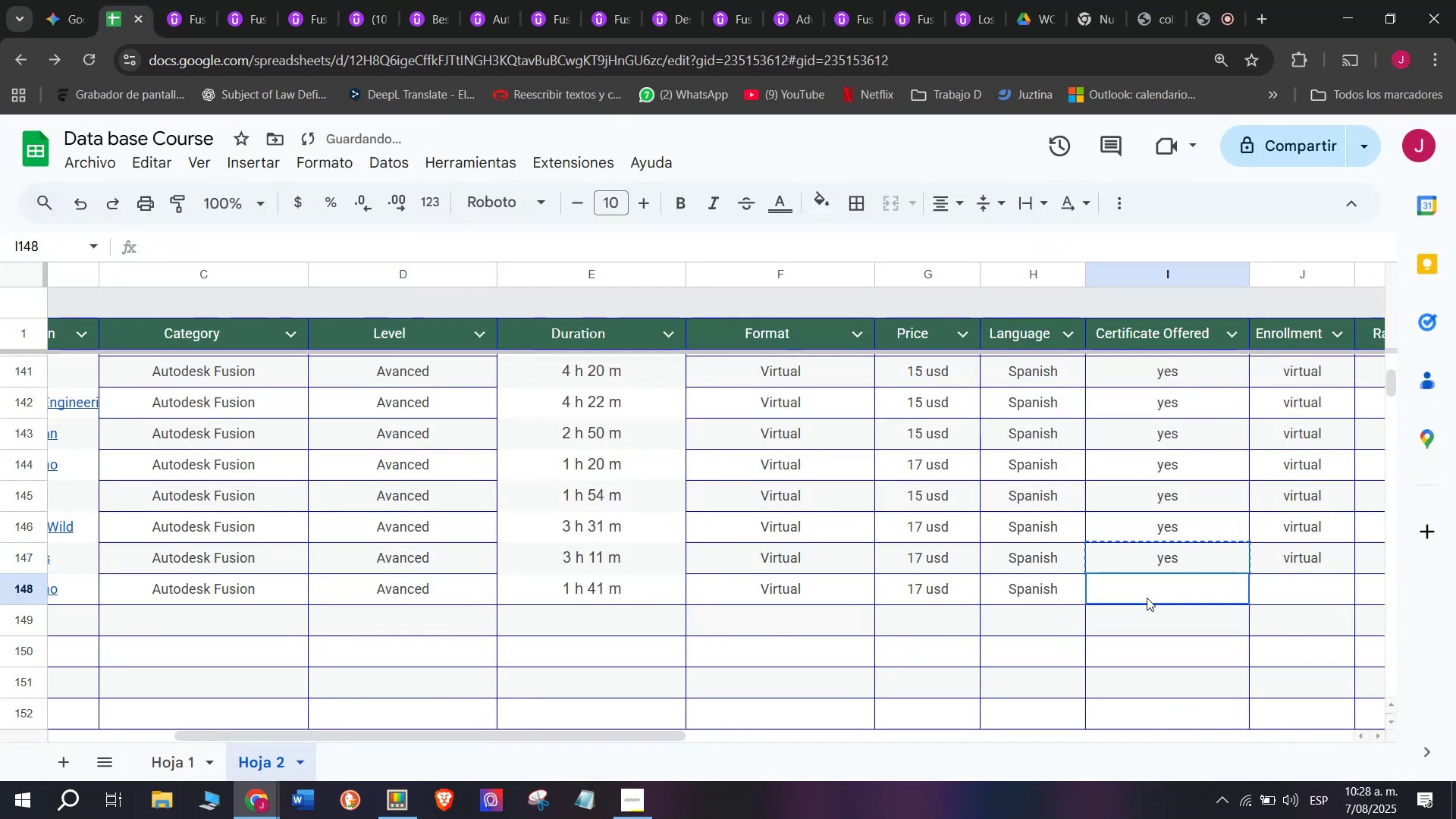 
key(Z)
 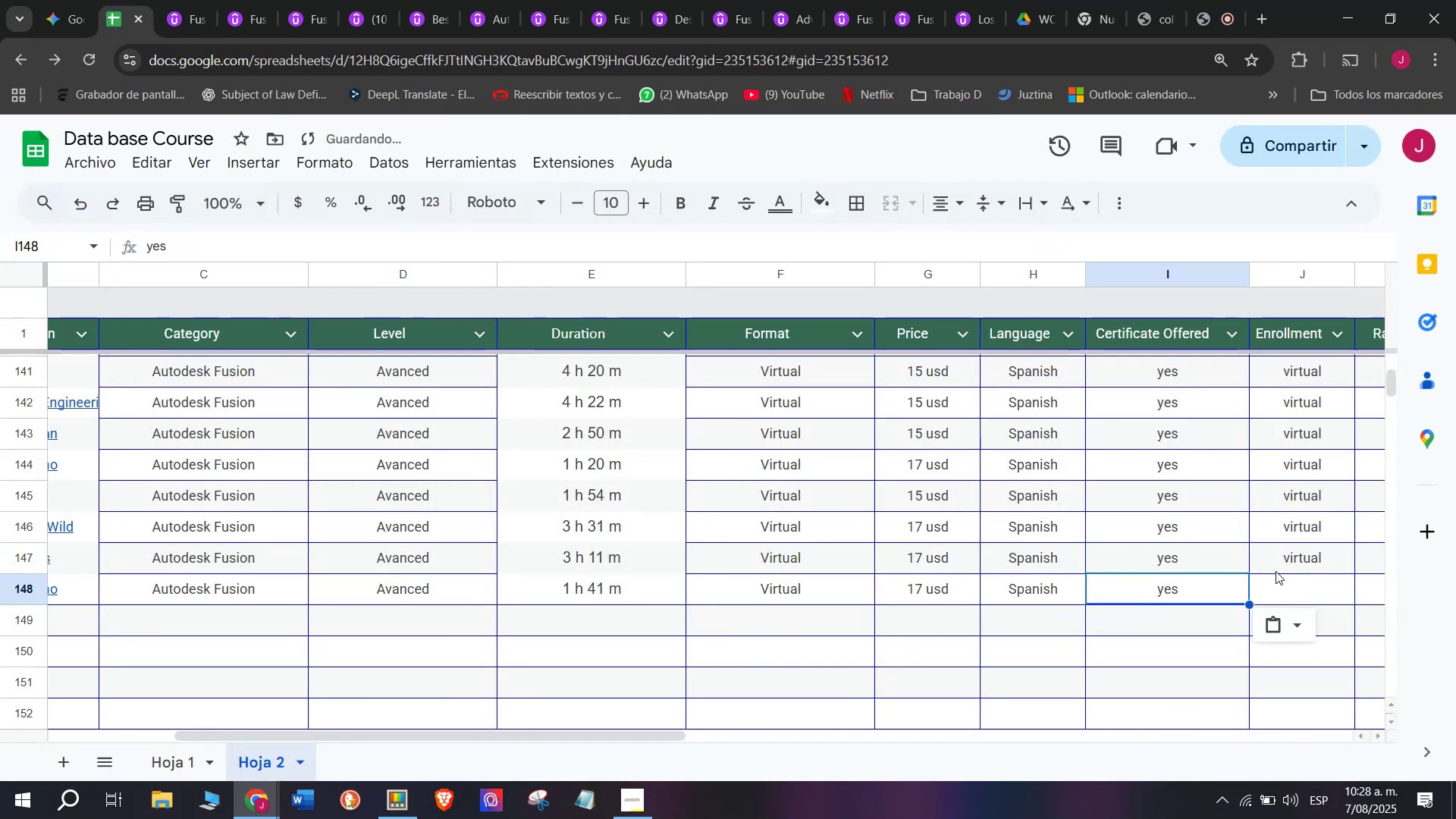 
key(Control+ControlLeft)
 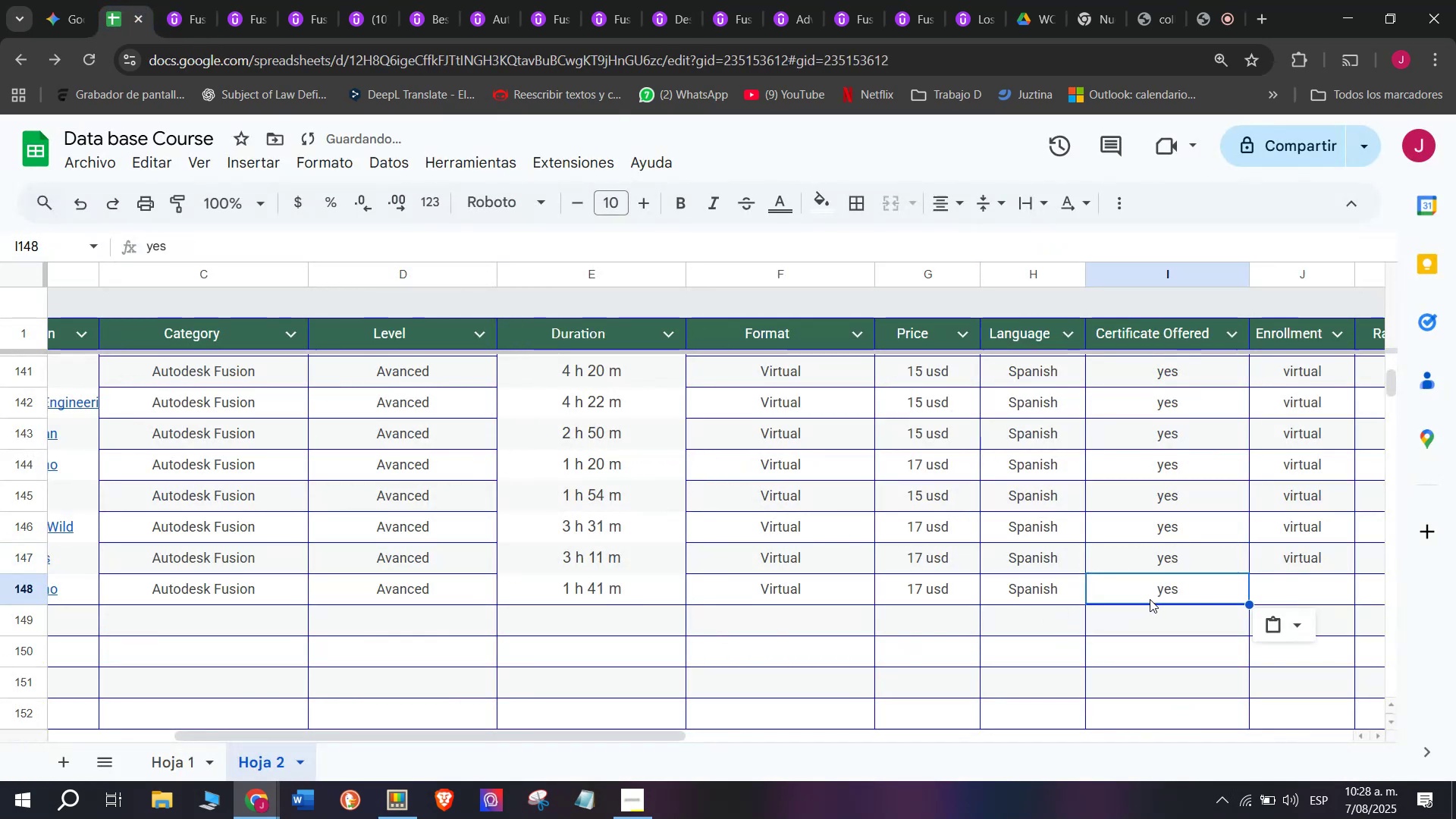 
key(Control+V)
 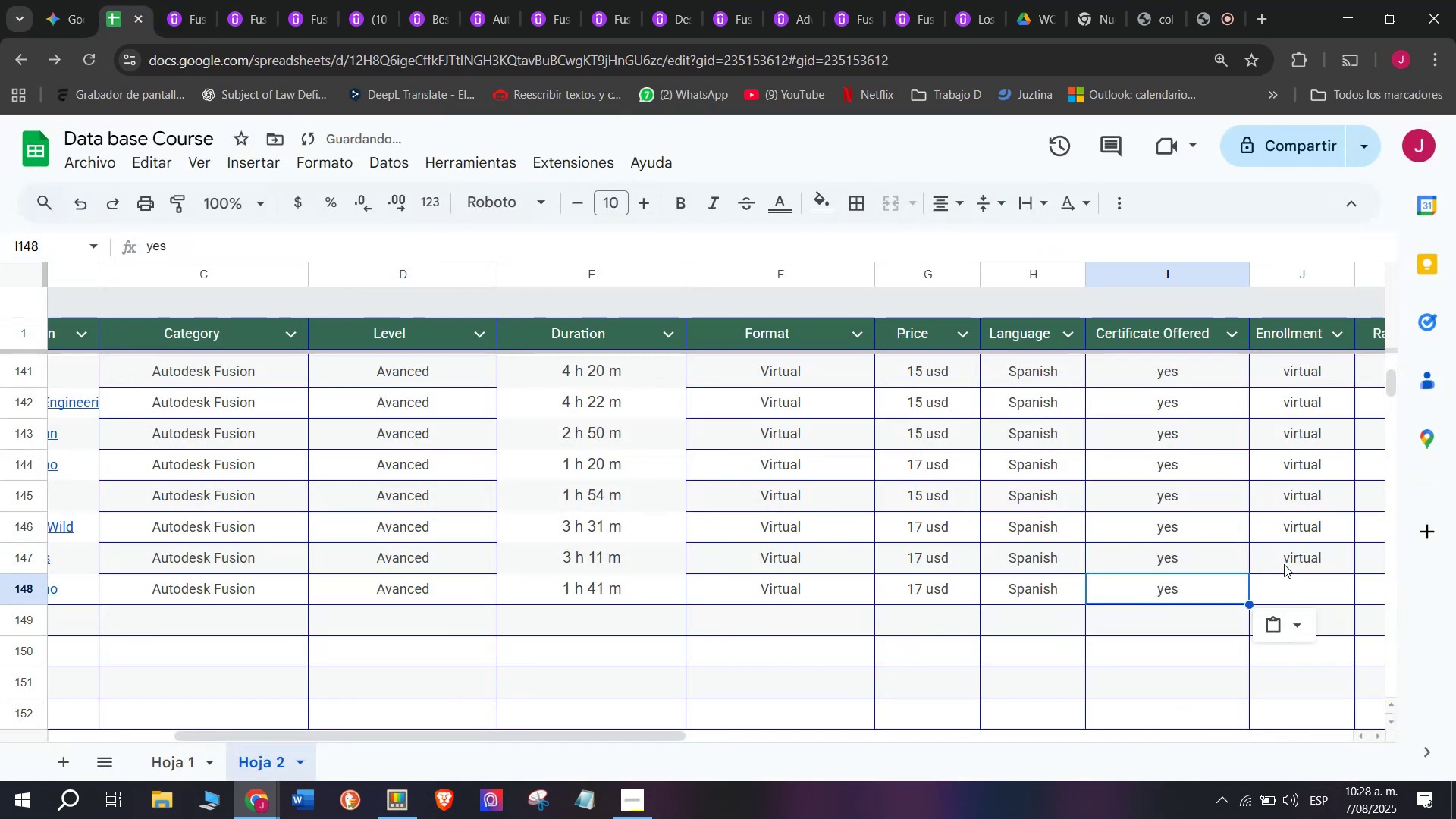 
key(Break)
 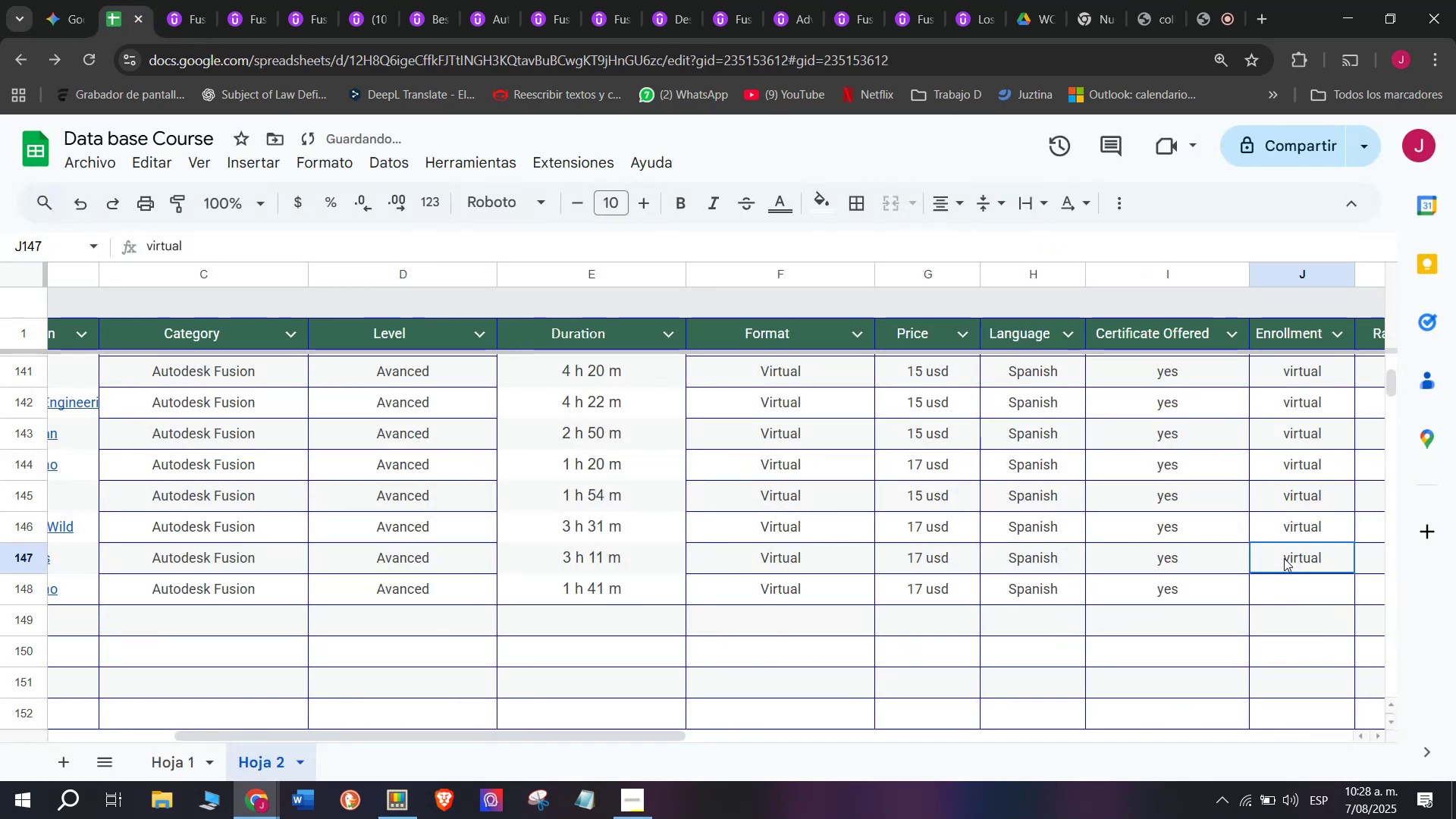 
key(Control+ControlLeft)
 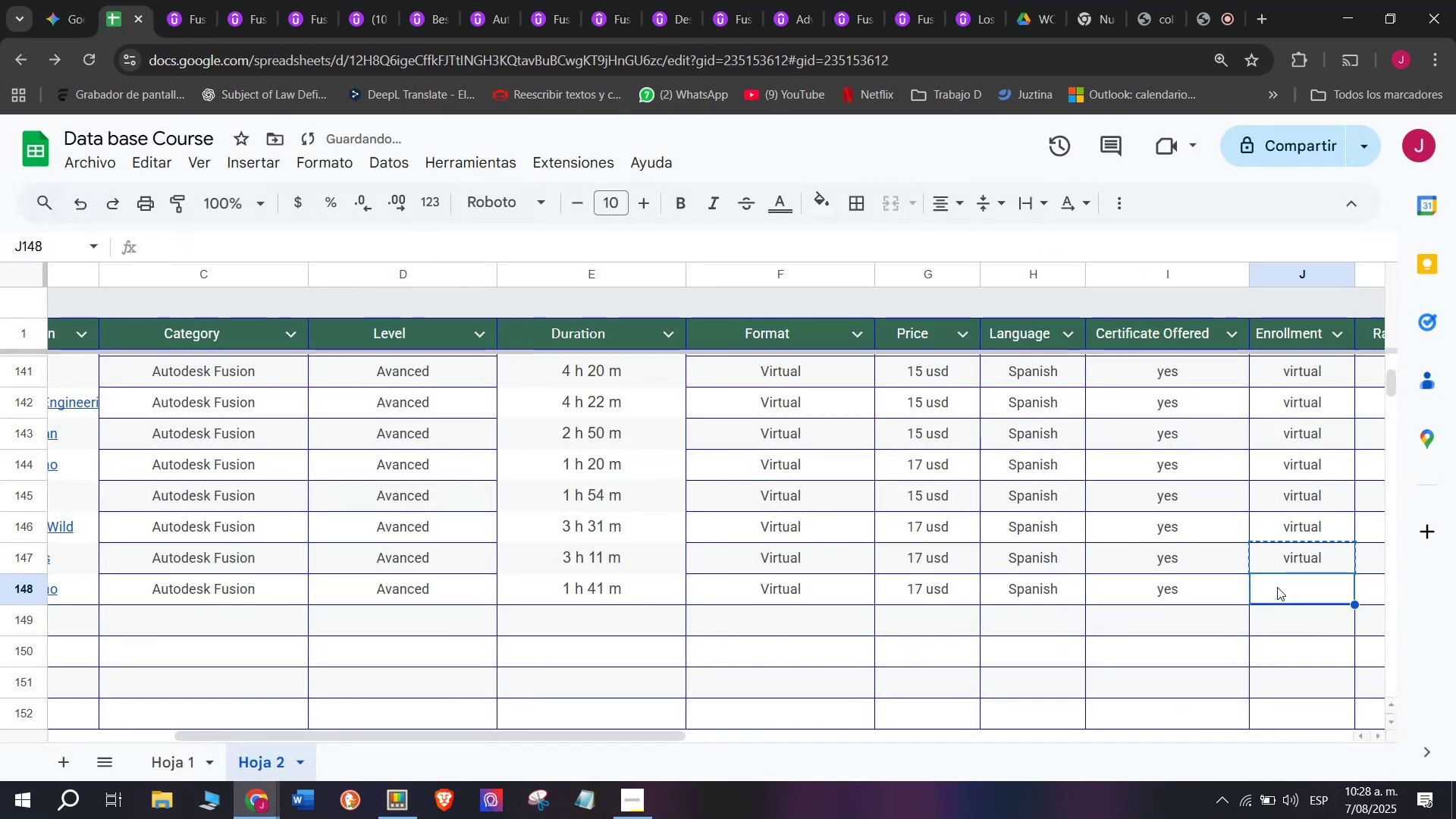 
key(Control+C)
 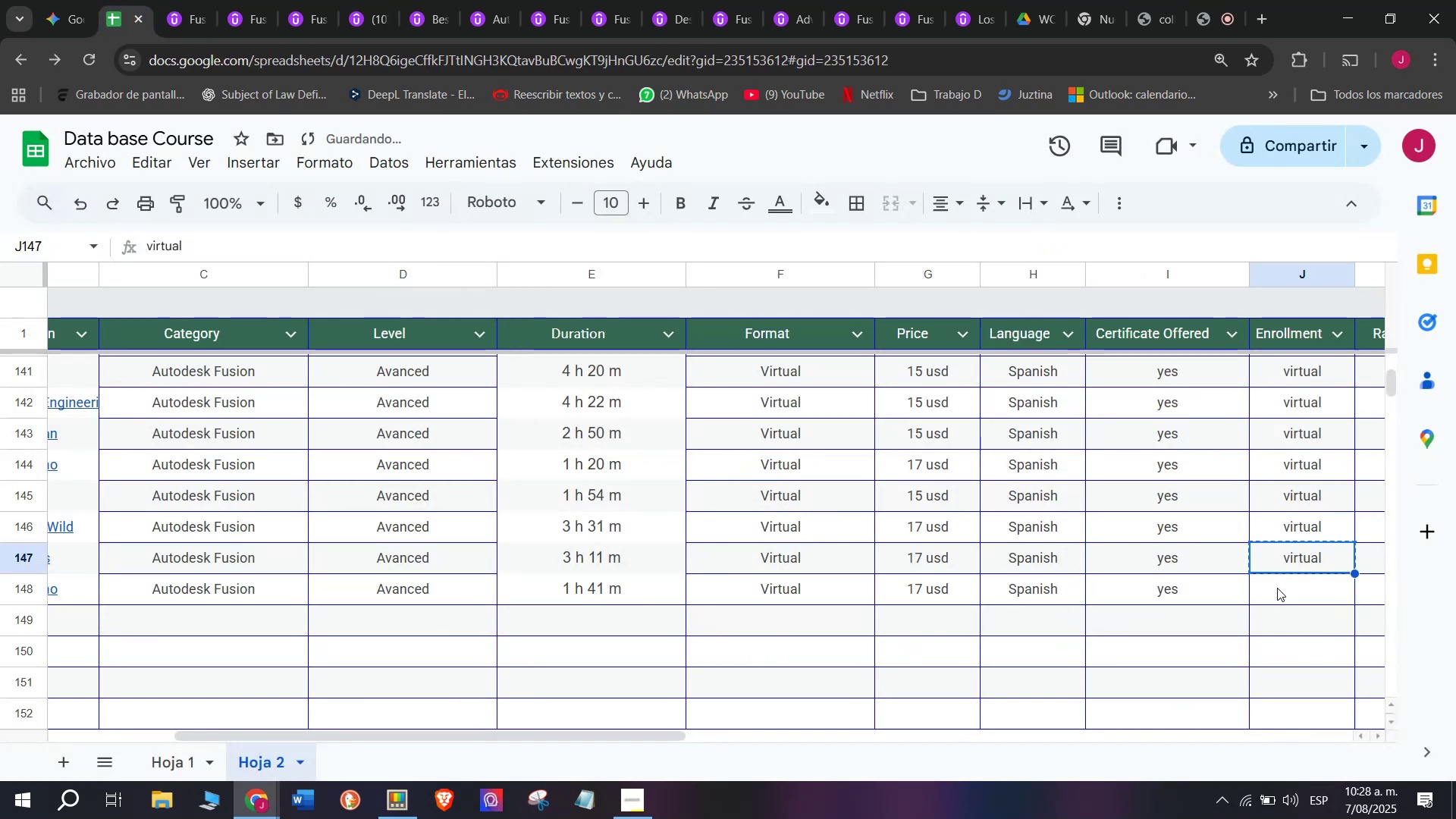 
key(Control+ControlLeft)
 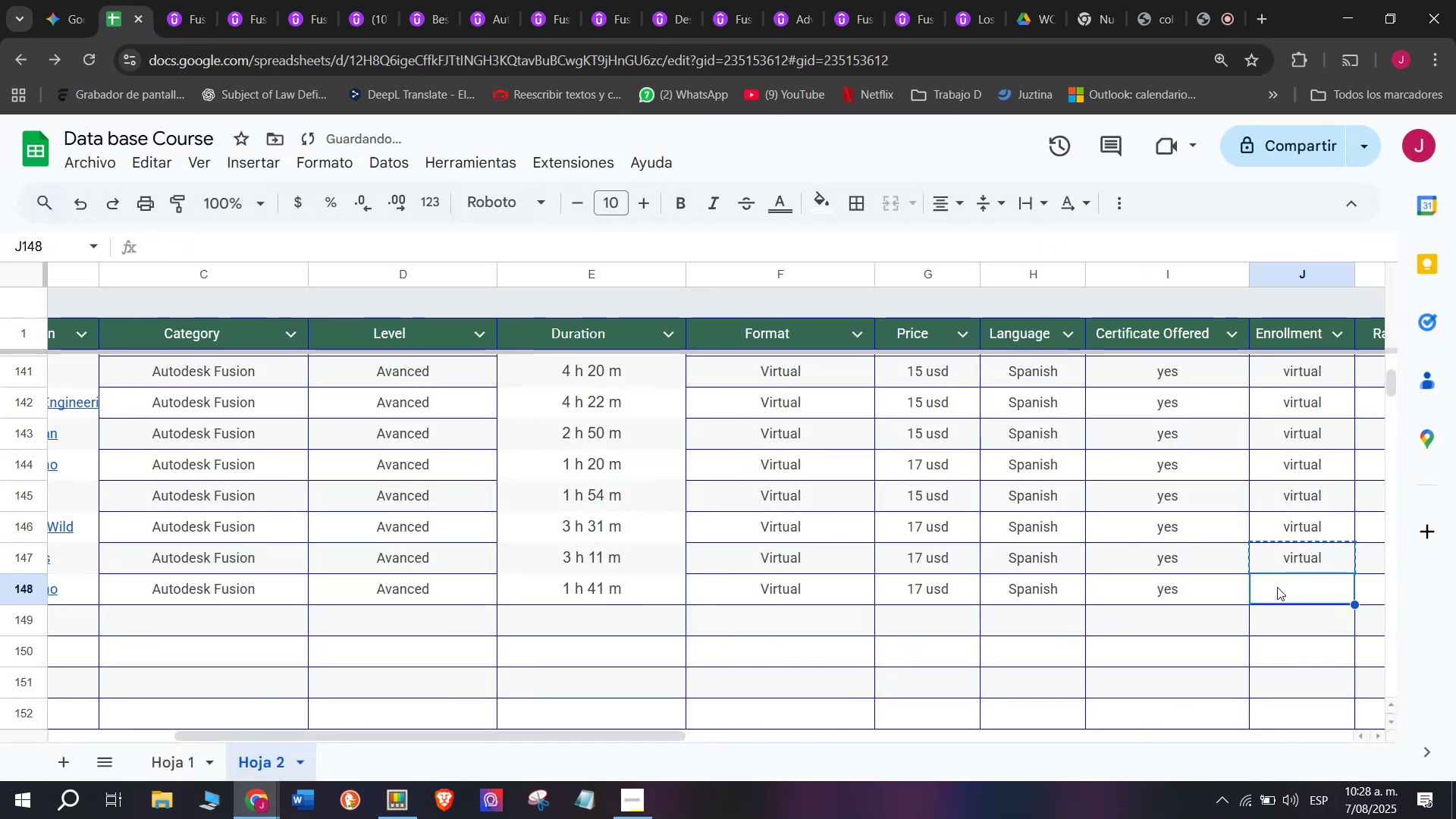 
key(Z)
 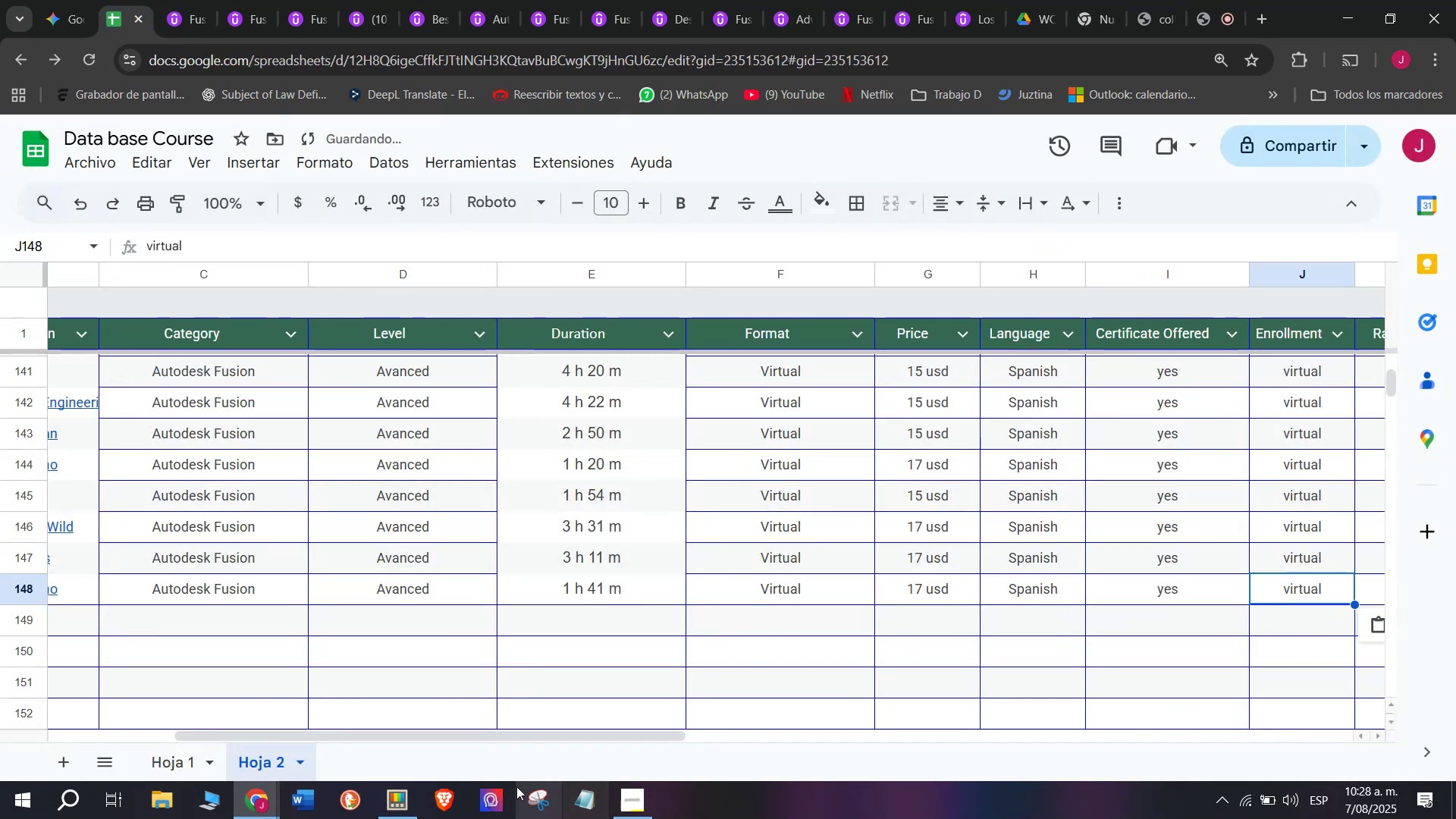 
key(Control+V)
 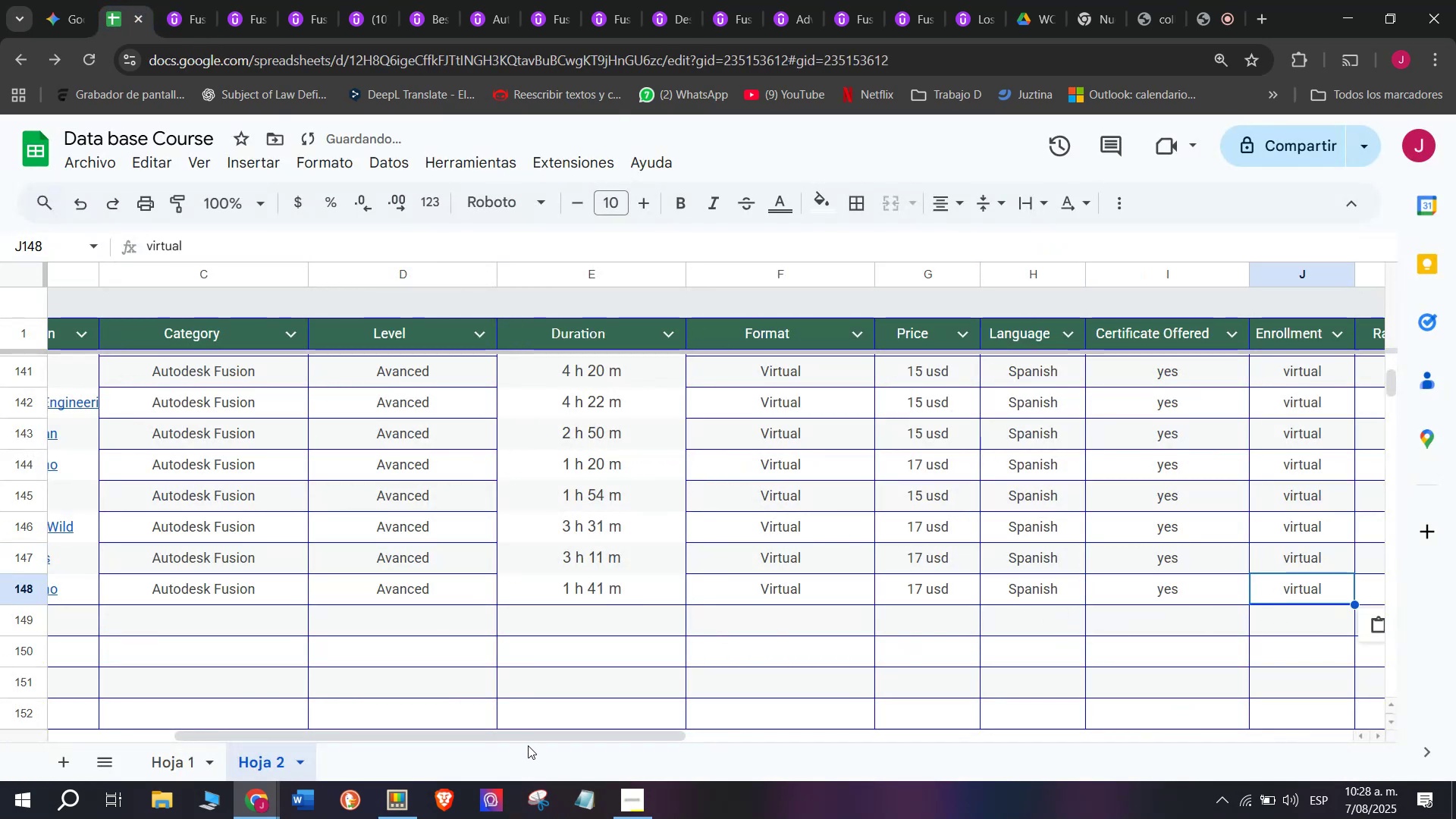 
left_click_drag(start_coordinate=[530, 739], to_coordinate=[808, 741])
 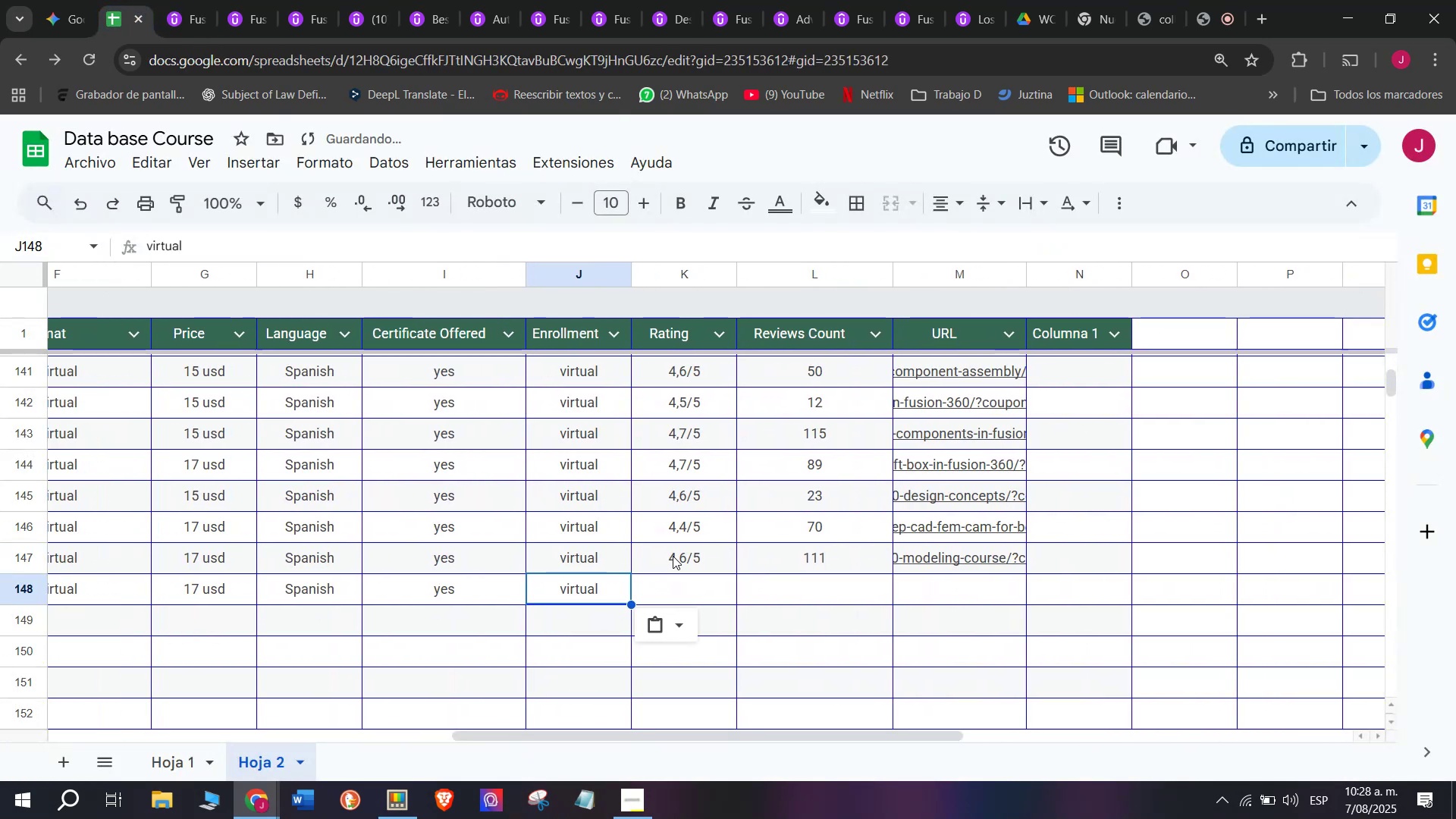 
key(Control+ControlLeft)
 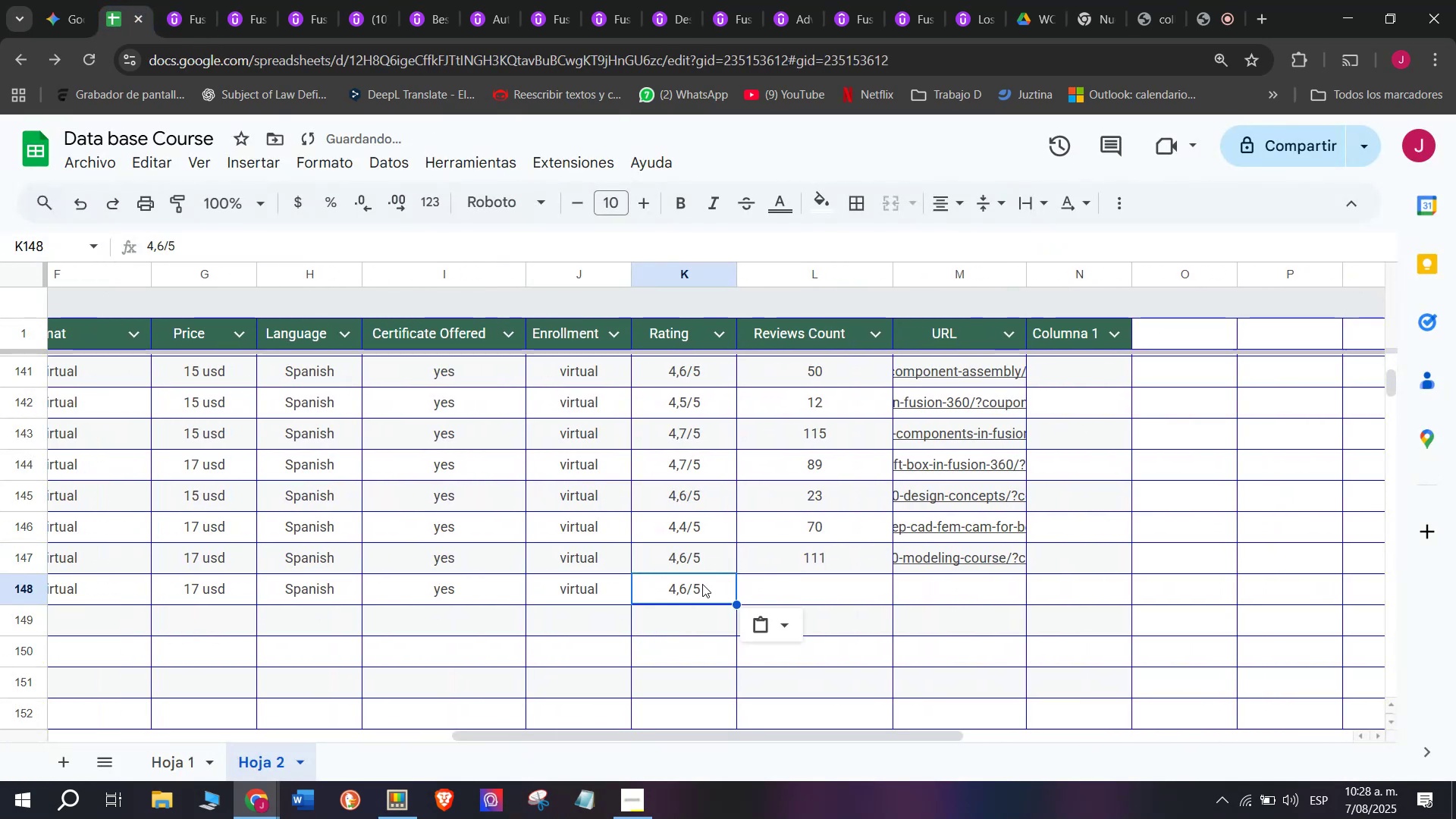 
key(Break)
 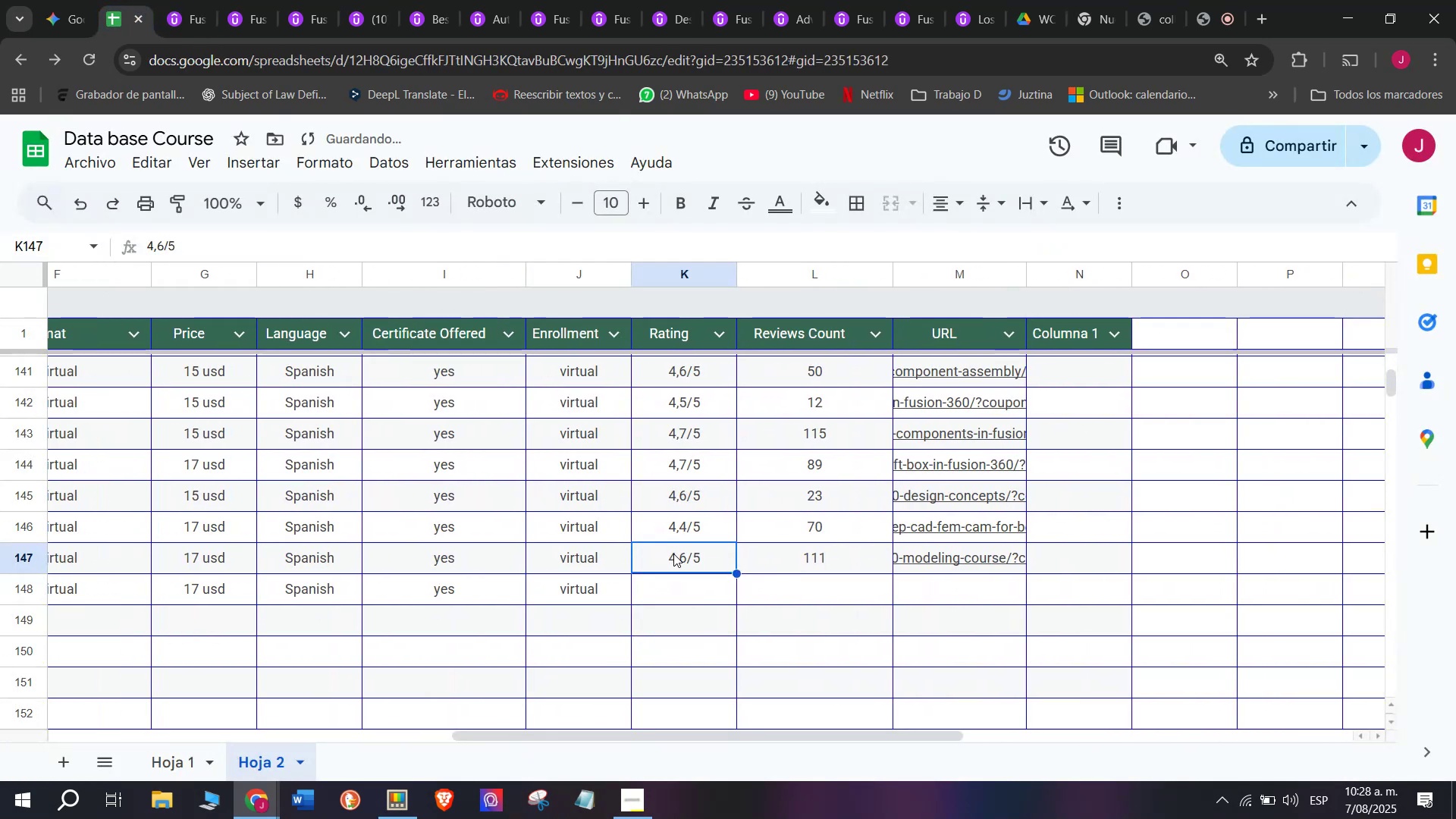 
key(Control+C)
 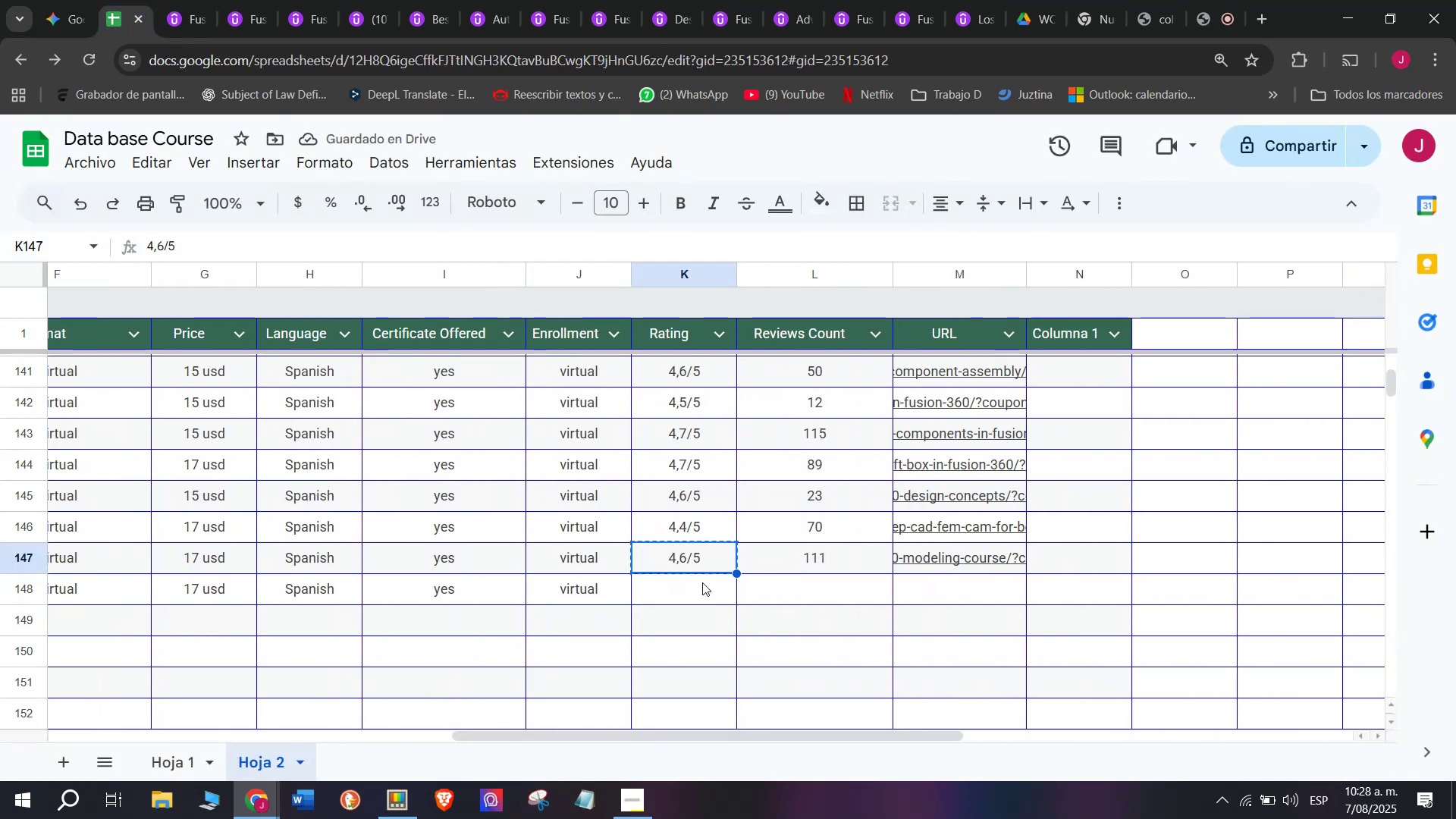 
double_click([702, 582])
 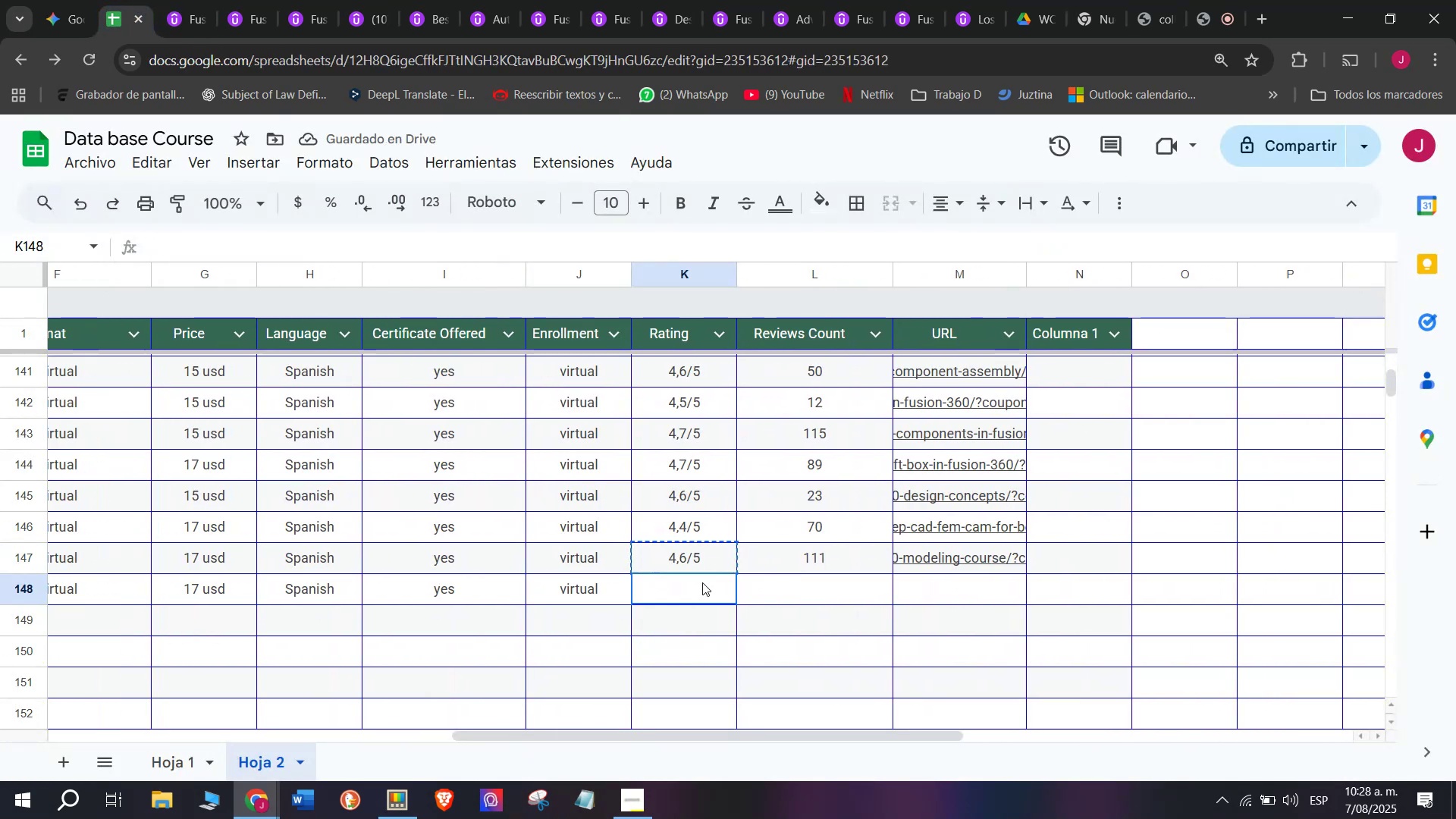 
key(Z)
 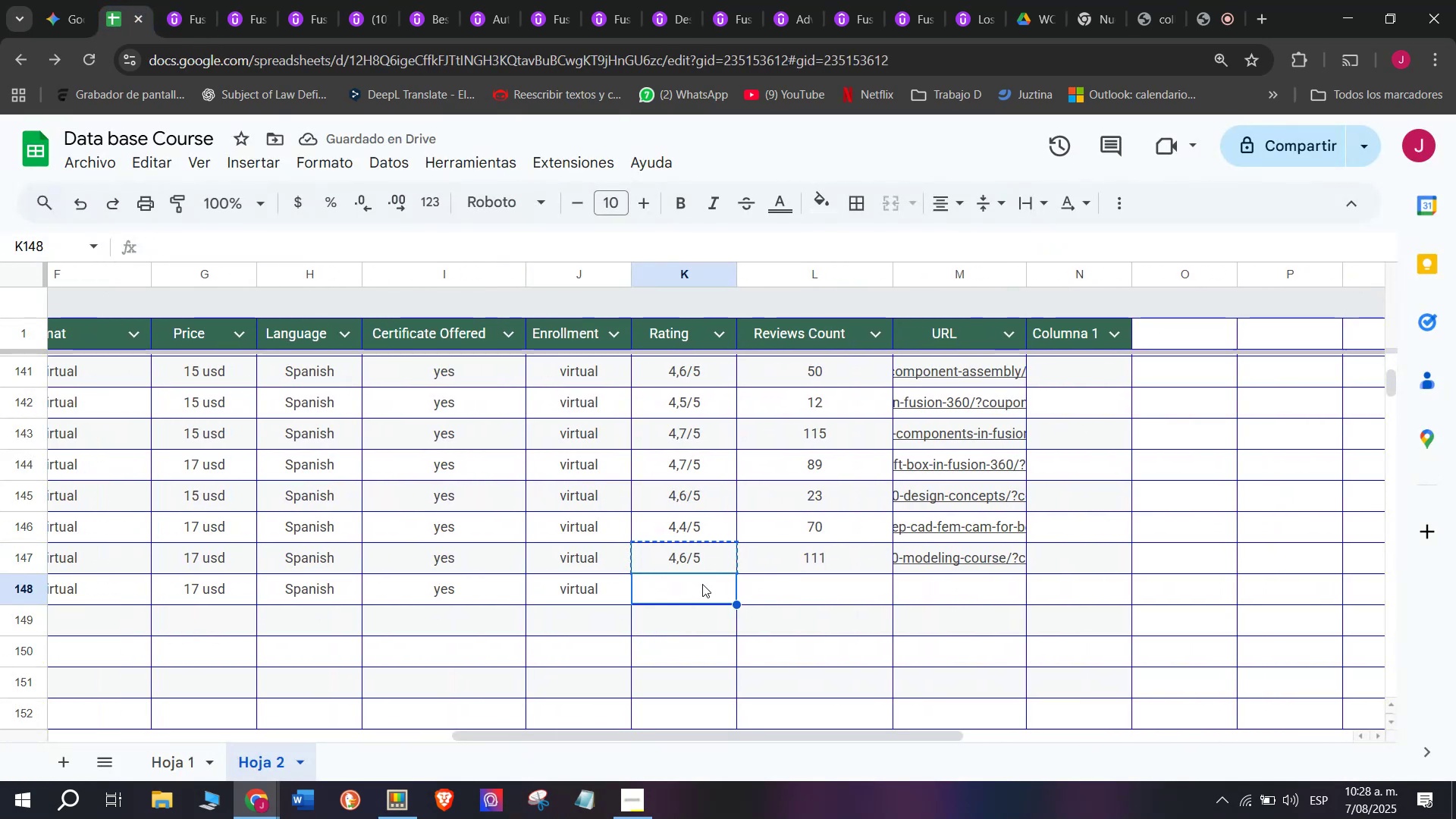 
key(Control+ControlLeft)
 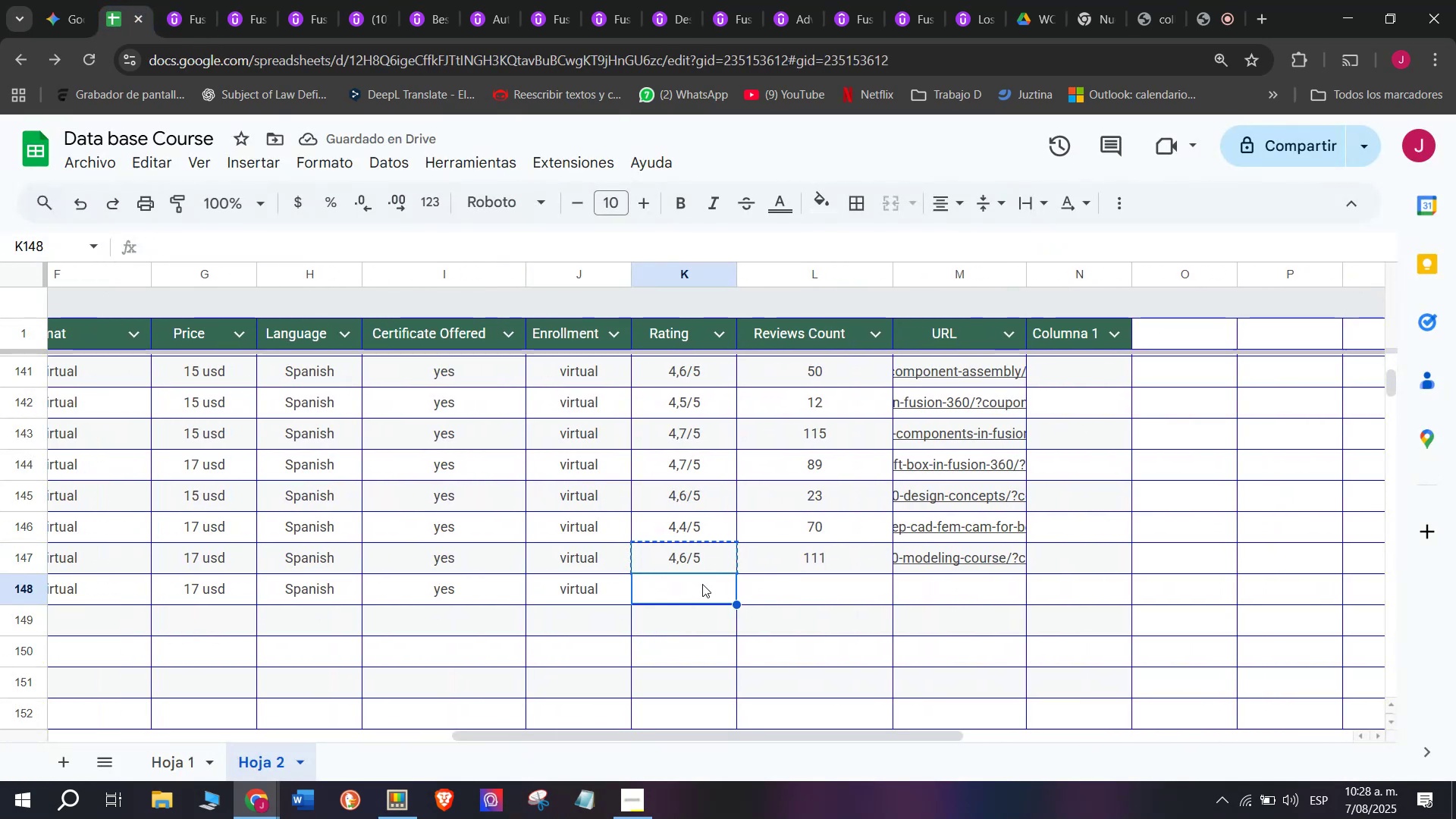 
key(Control+V)
 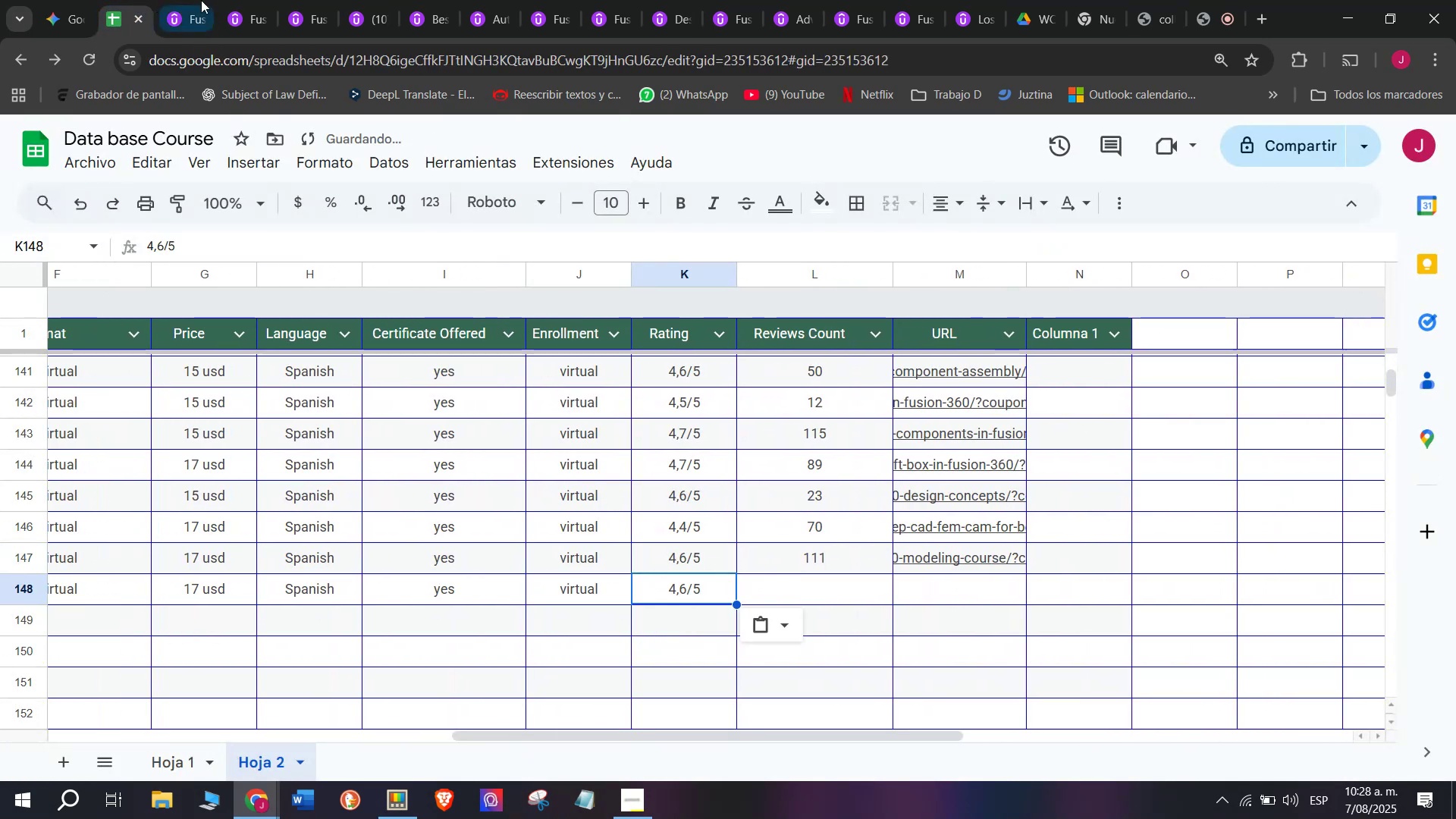 
left_click([201, 0])
 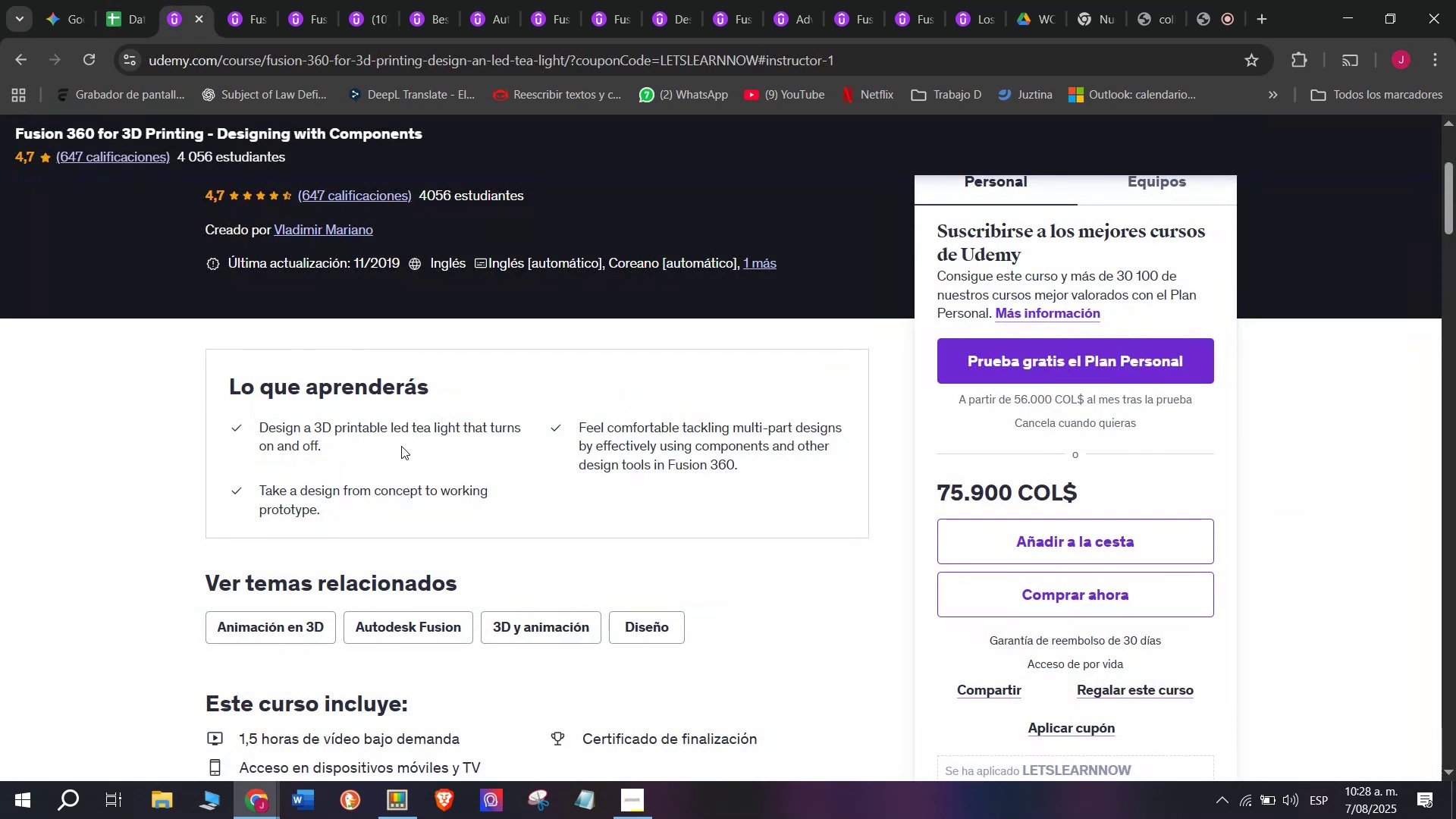 
scroll: coordinate [400, 443], scroll_direction: up, amount: 1.0
 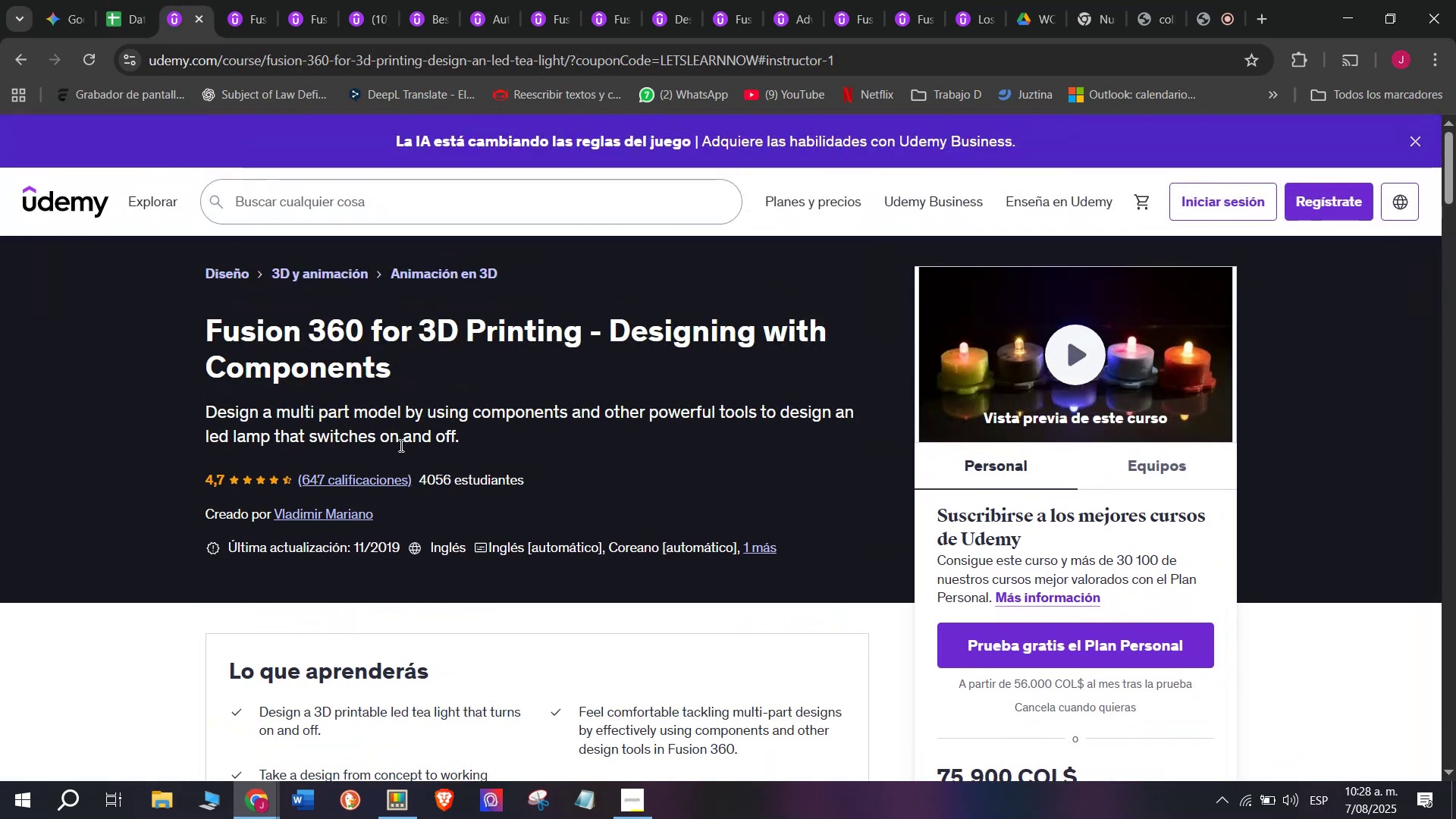 
wait(6.5)
 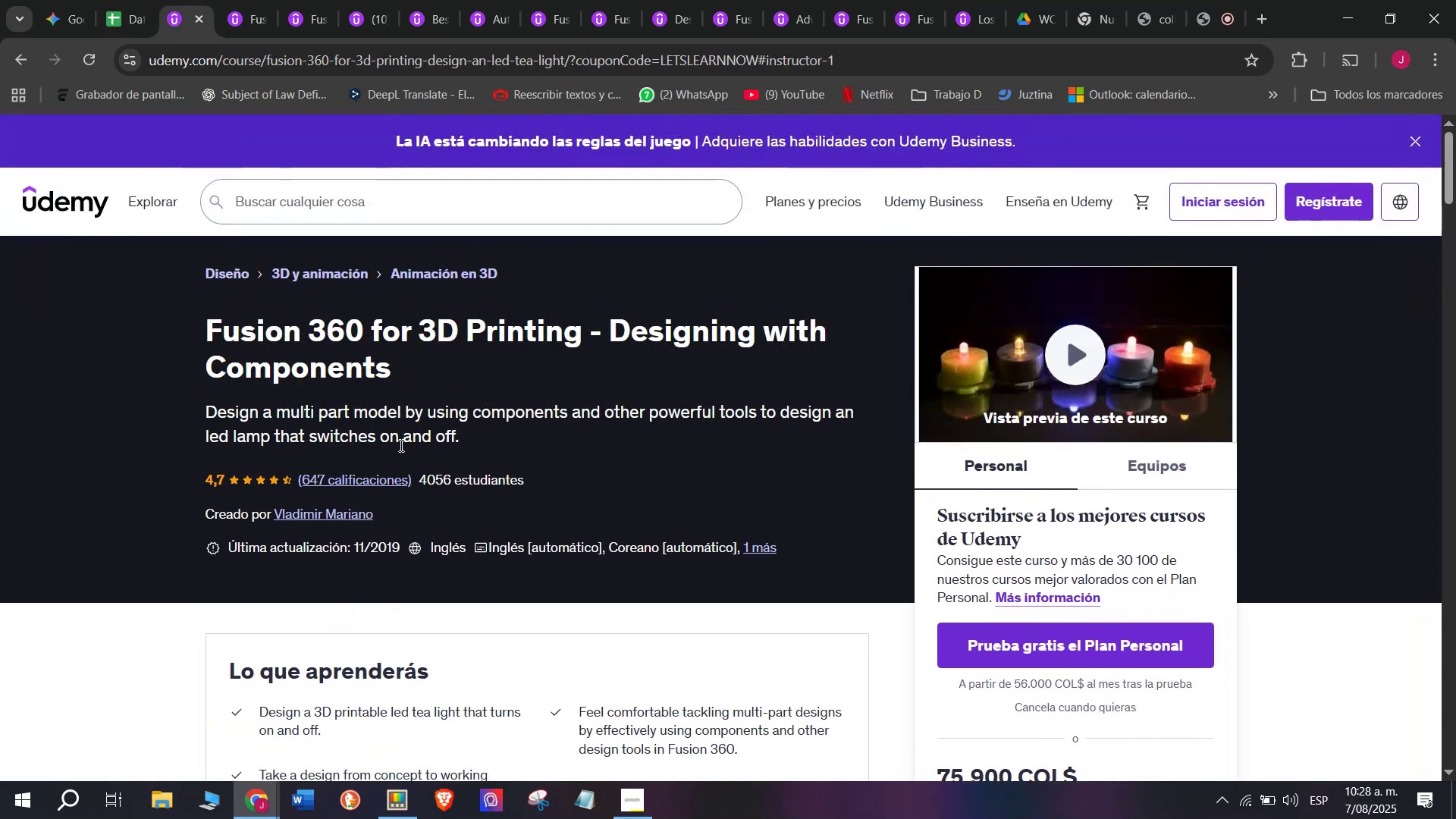 
left_click([124, 0])
 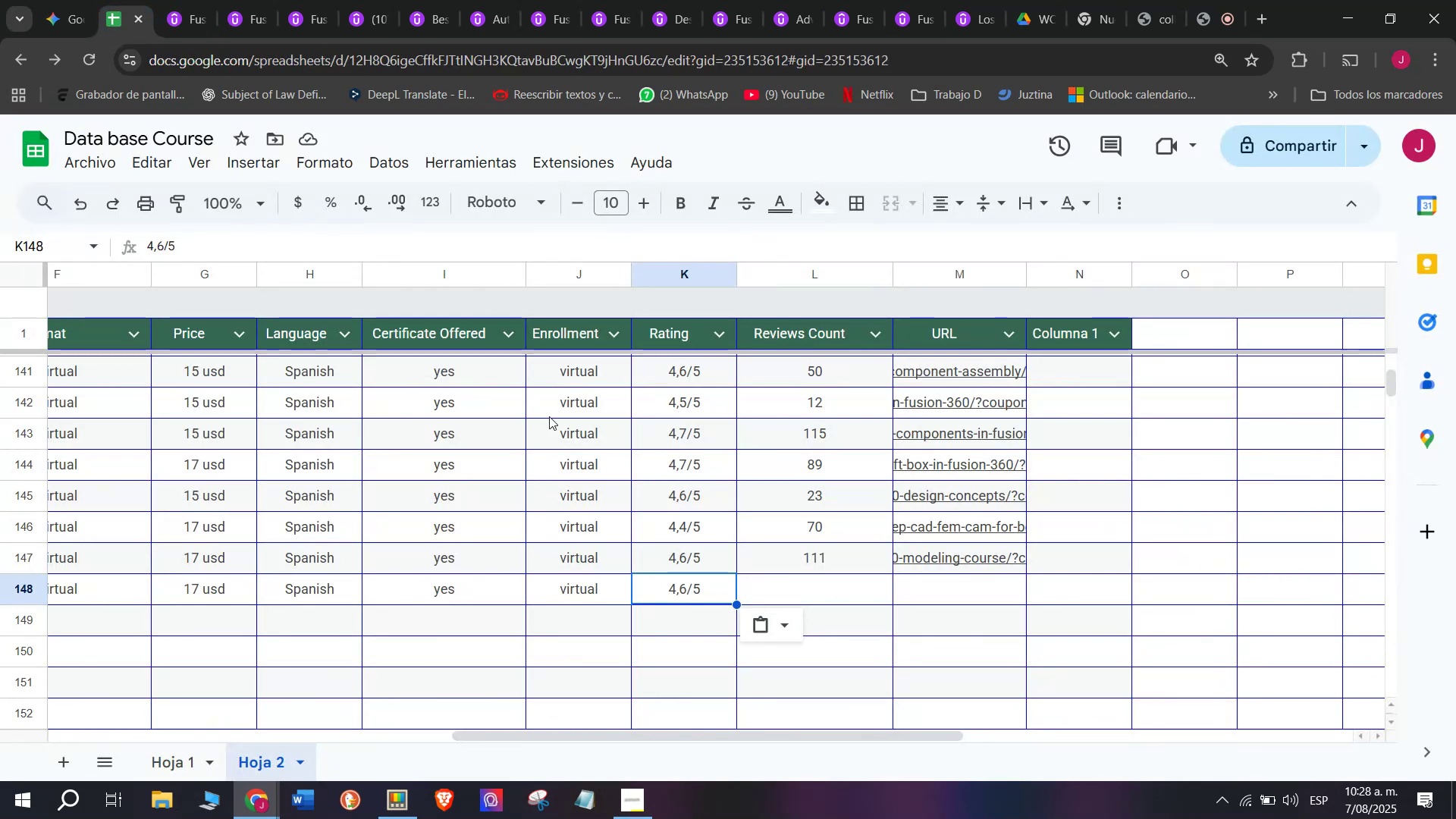 
left_click([185, 0])
 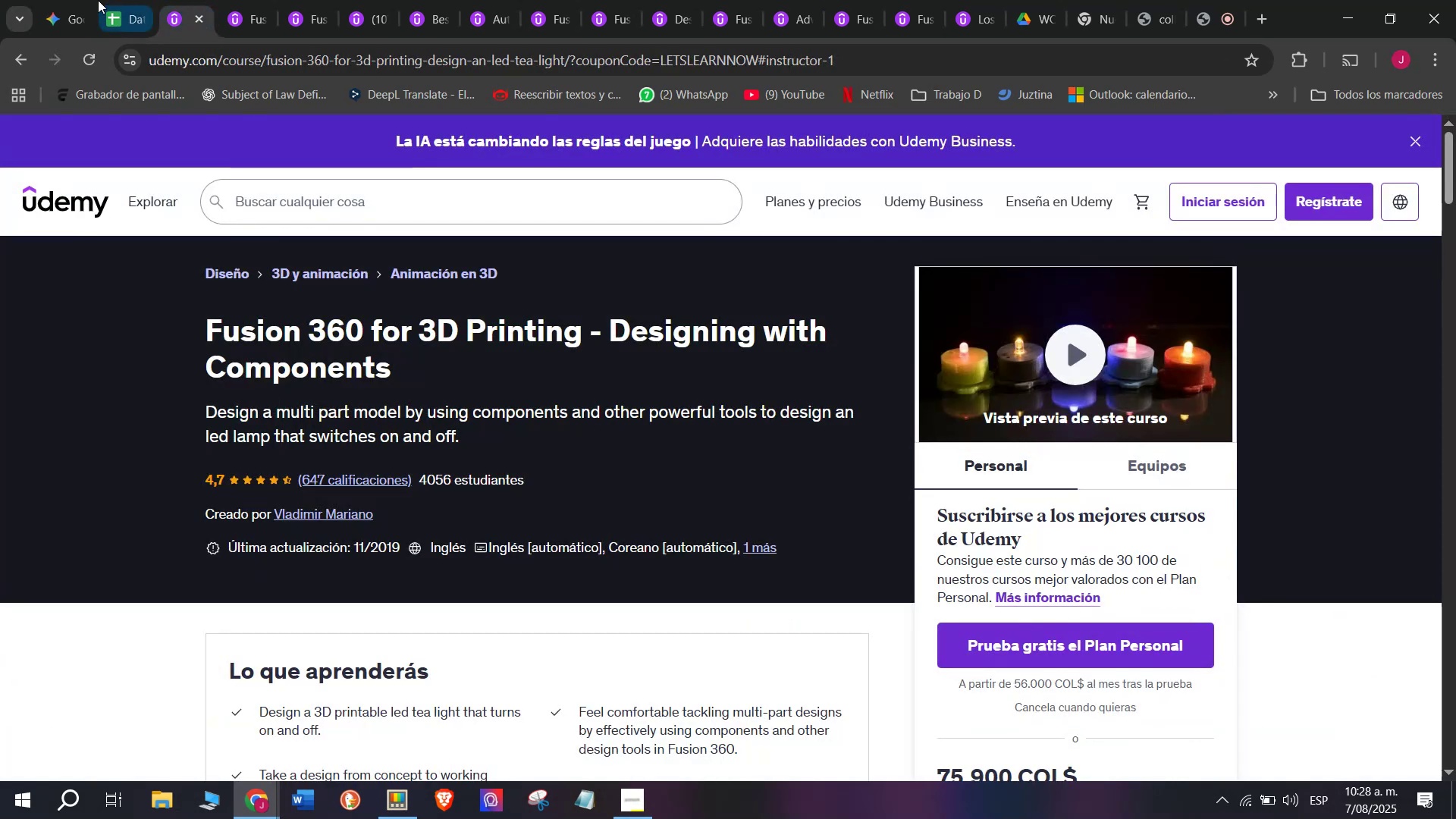 
left_click([107, 0])
 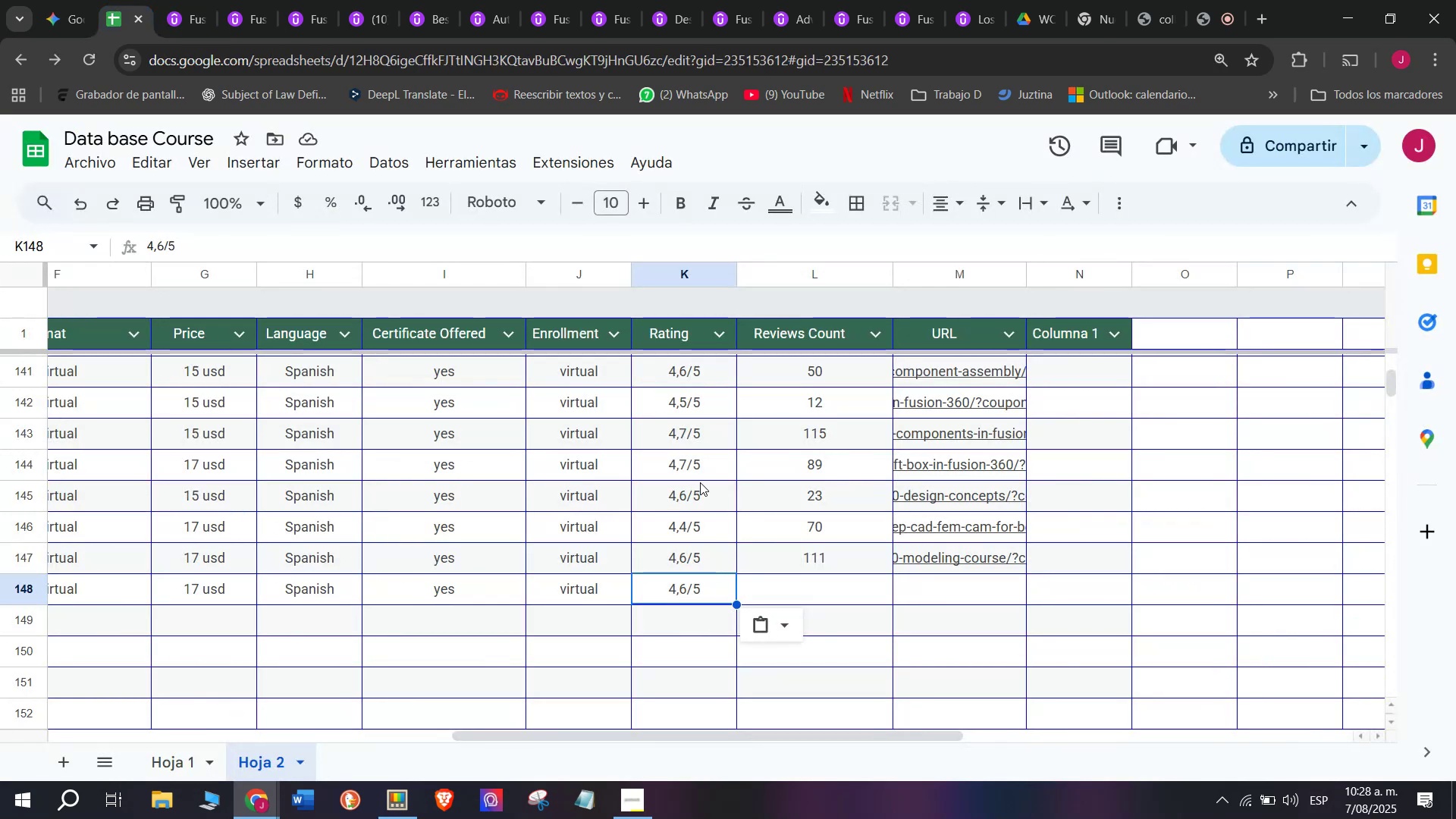 
key(Break)
 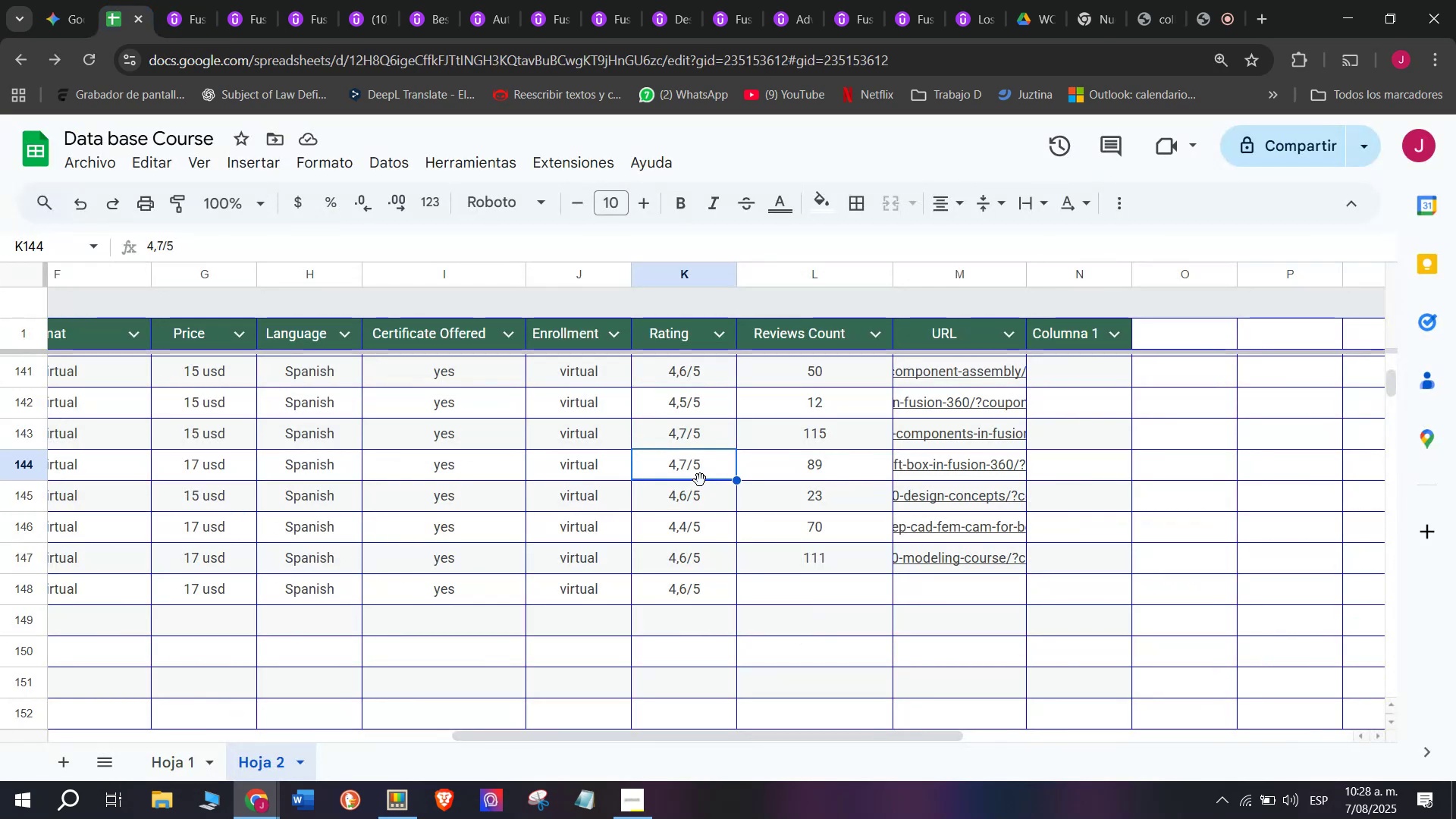 
key(Control+ControlLeft)
 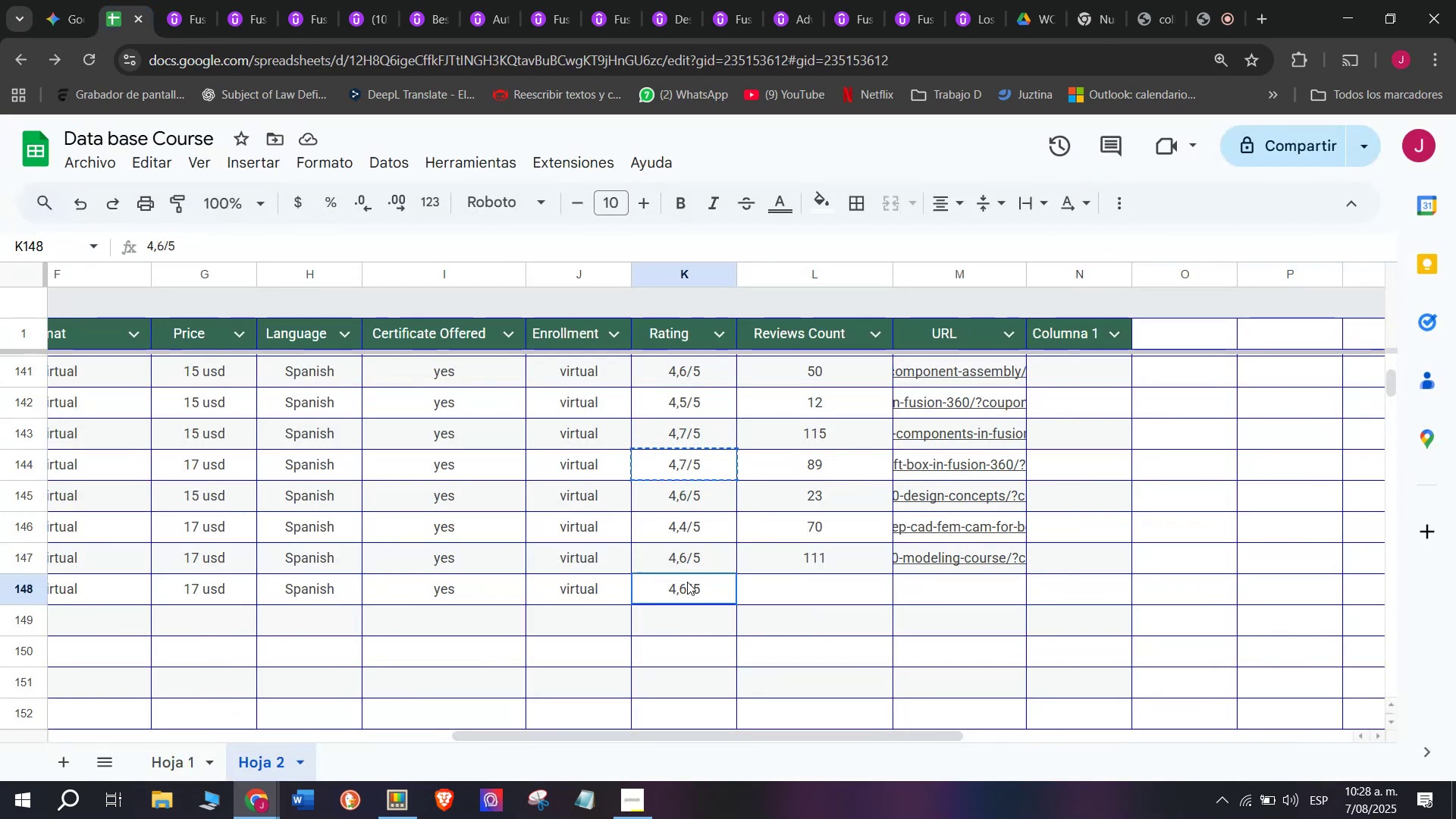 
key(Control+C)
 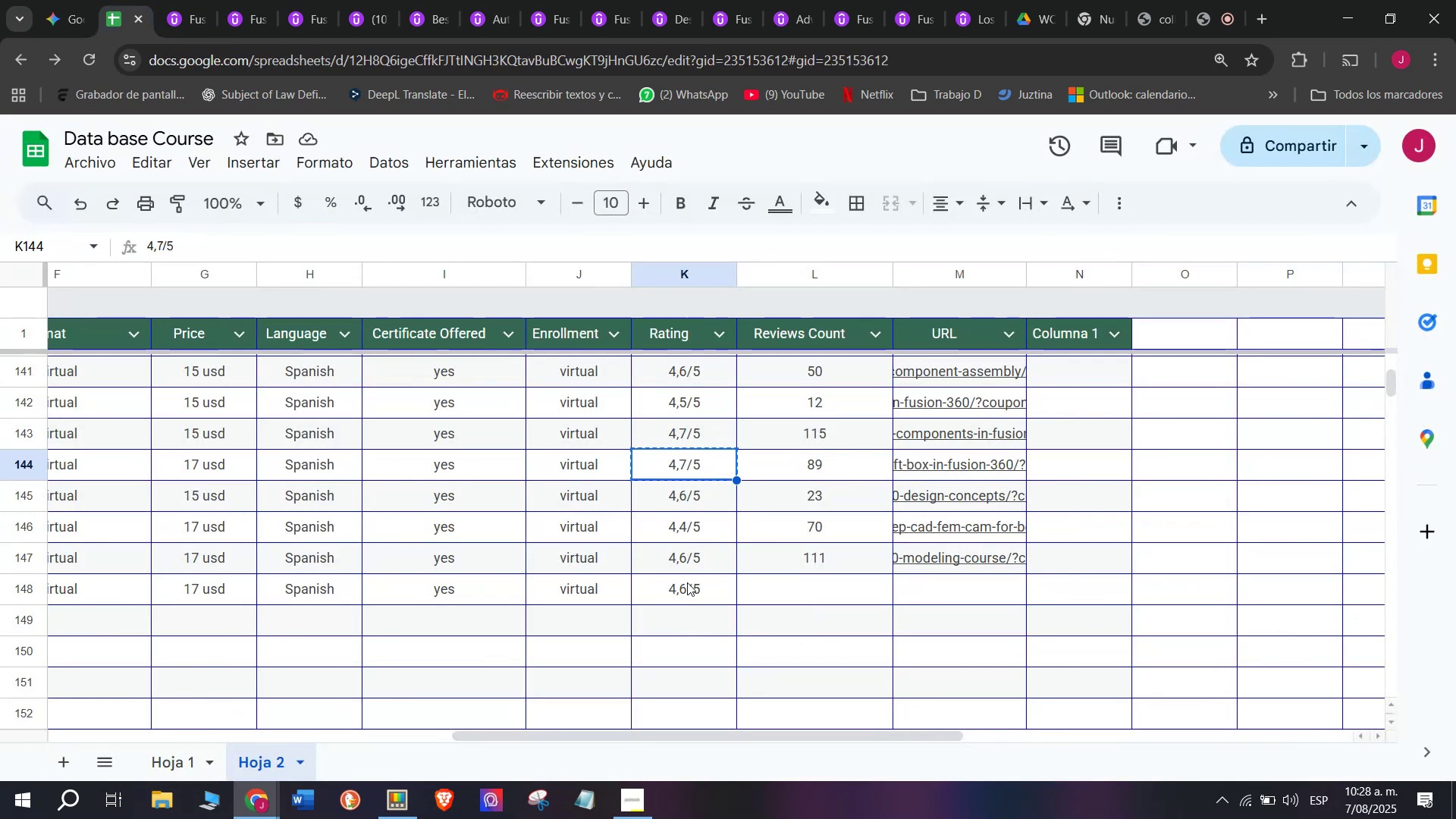 
left_click([687, 582])
 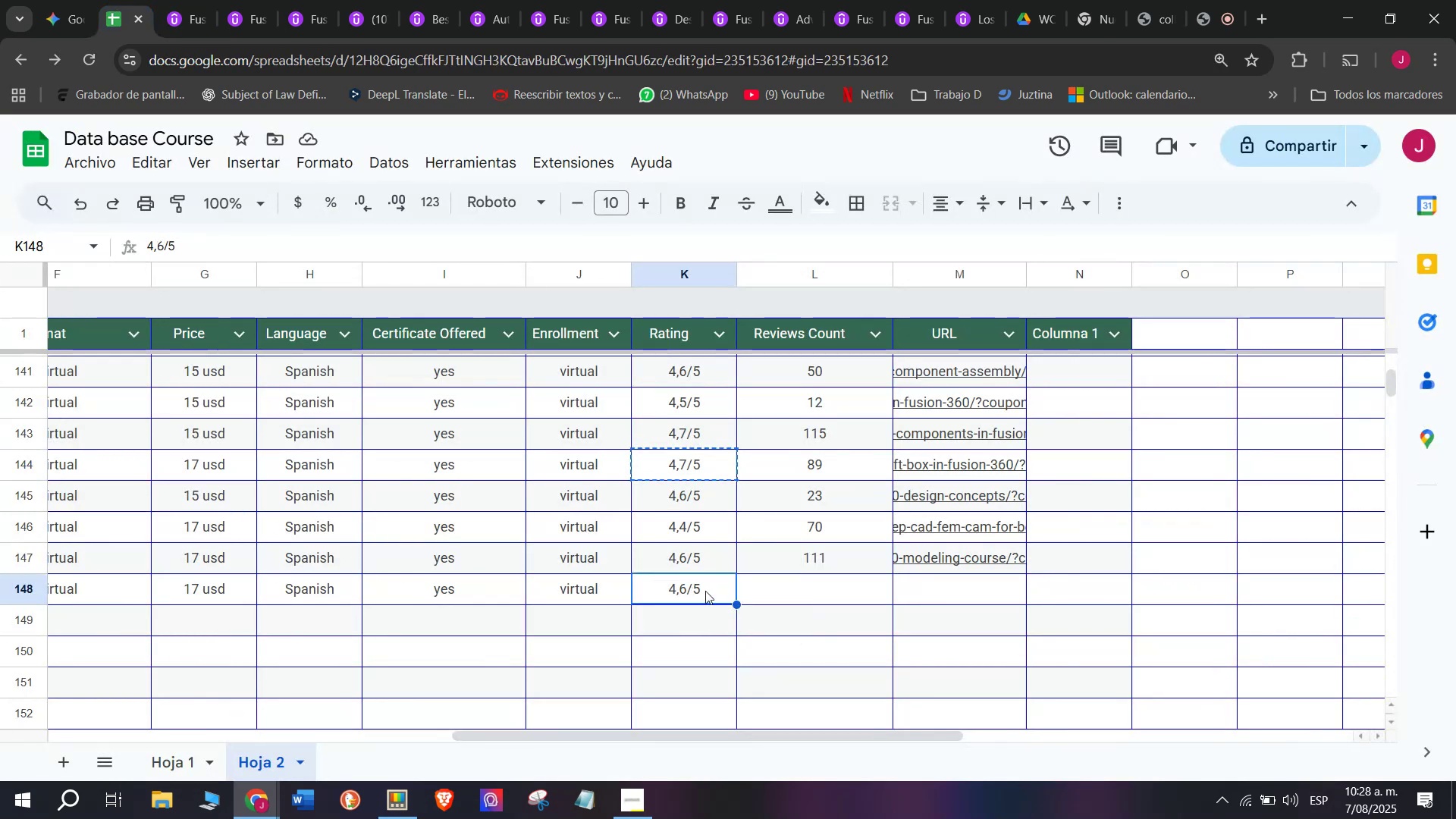 
key(Control+ControlLeft)
 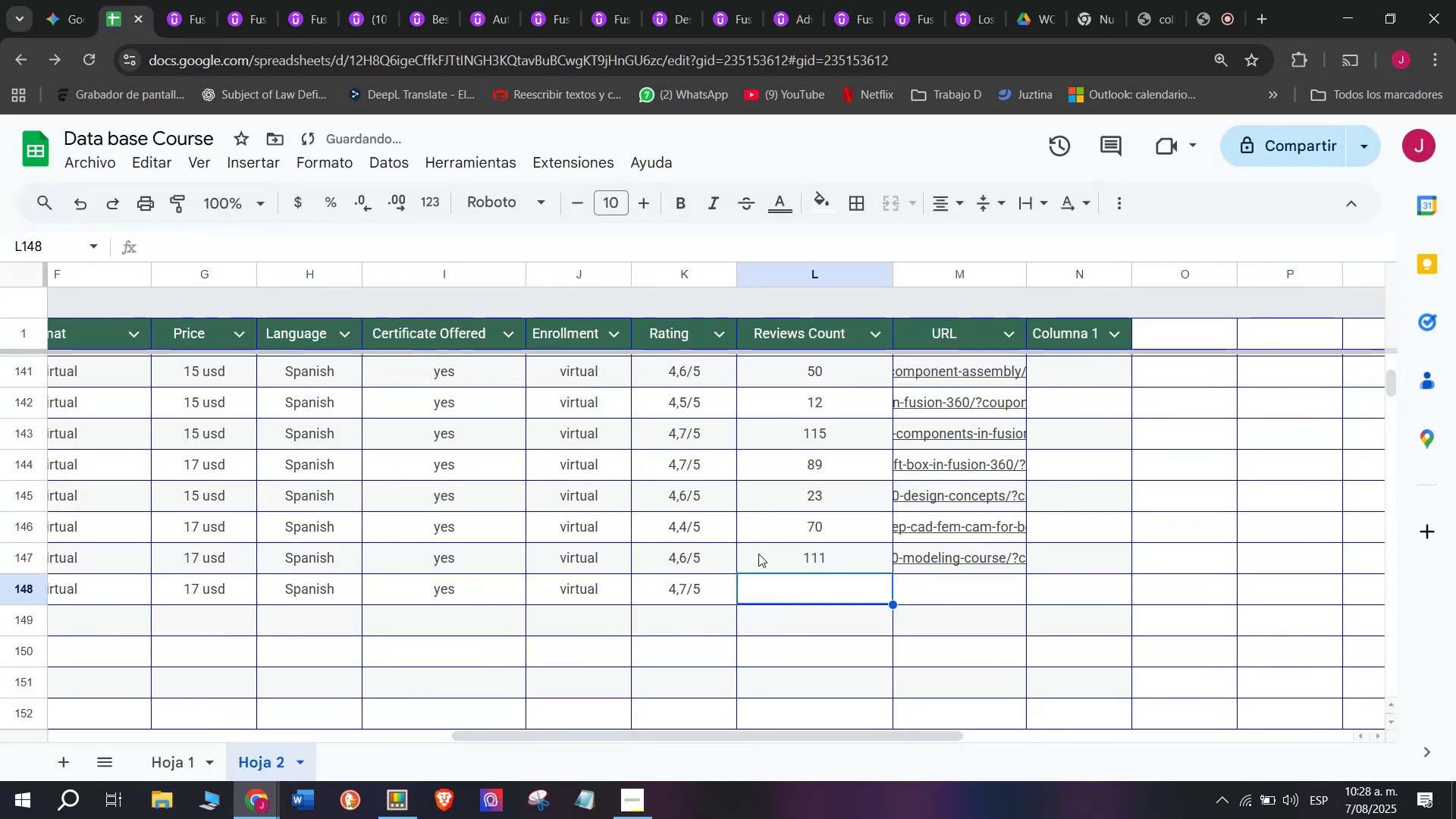 
key(Z)
 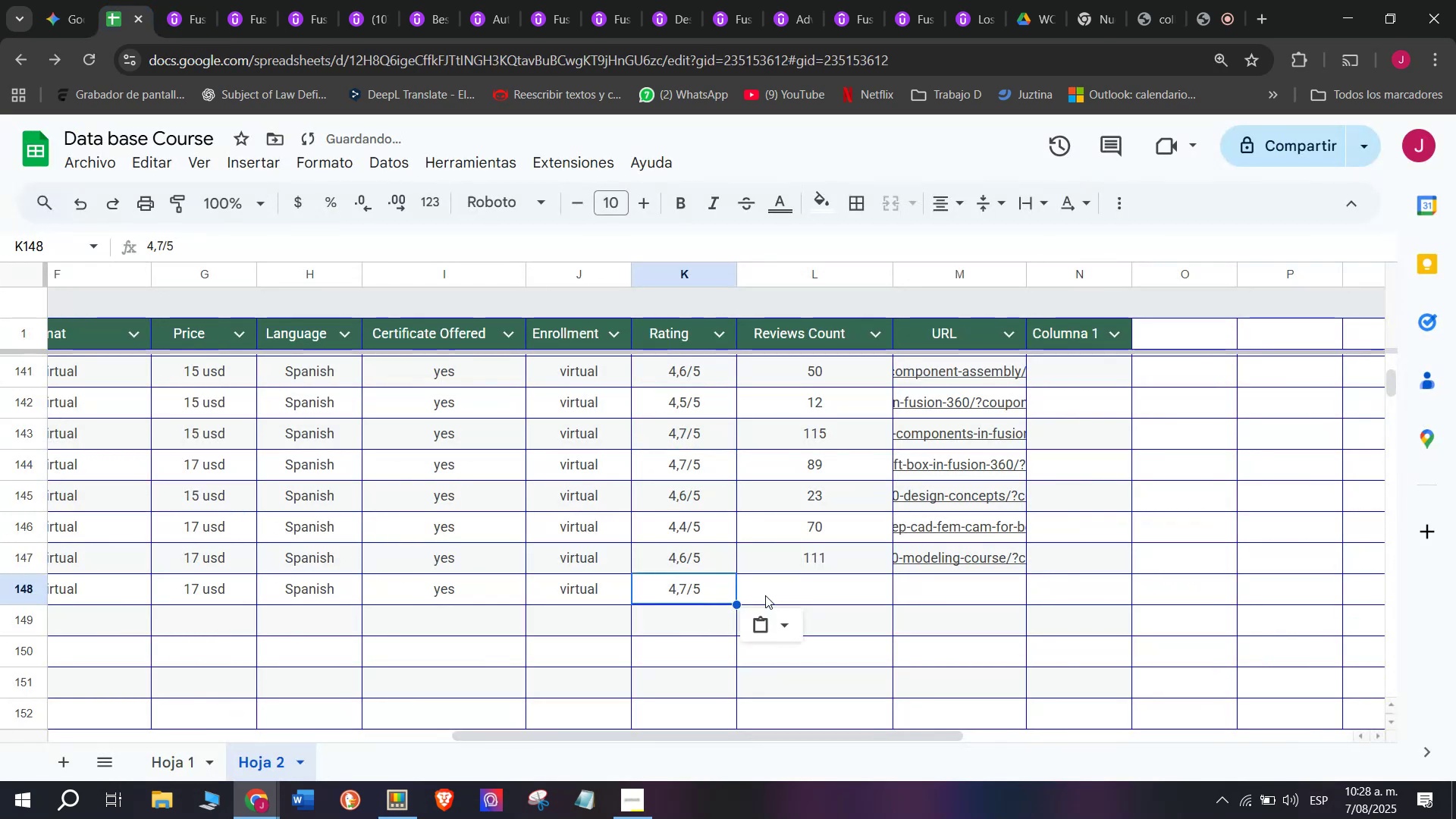 
key(Control+V)
 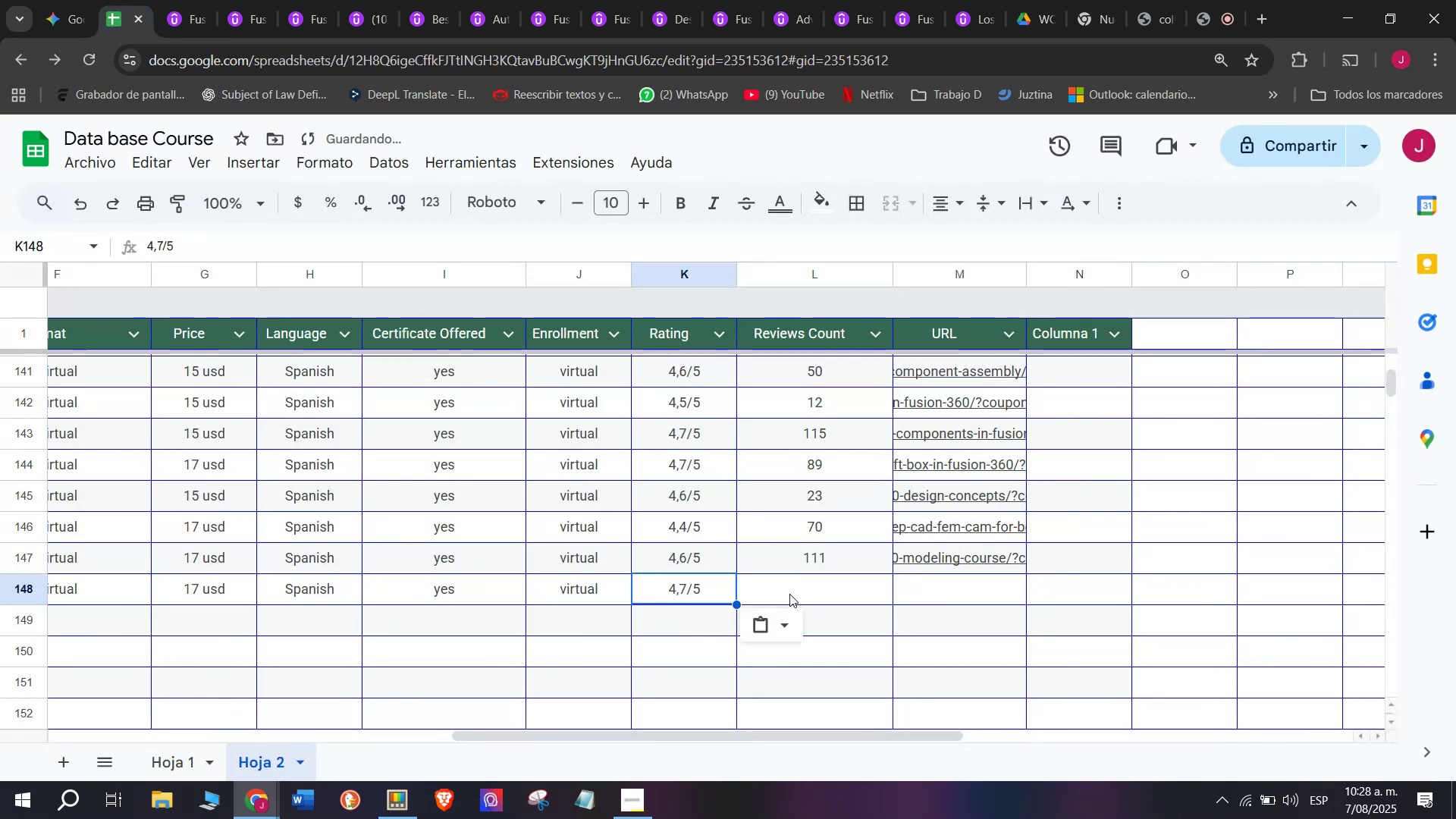 
double_click([789, 594])
 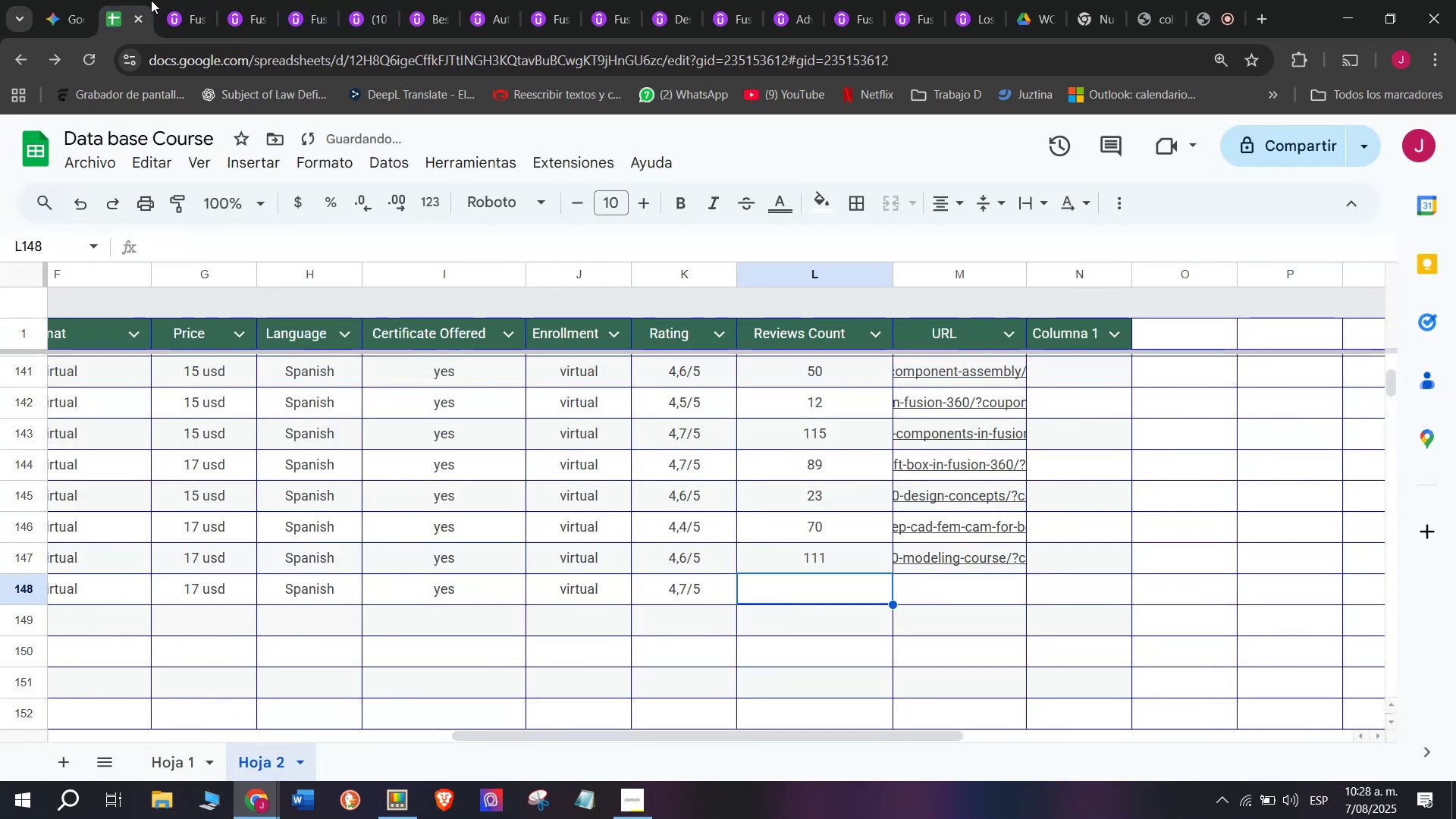 
left_click([168, 0])
 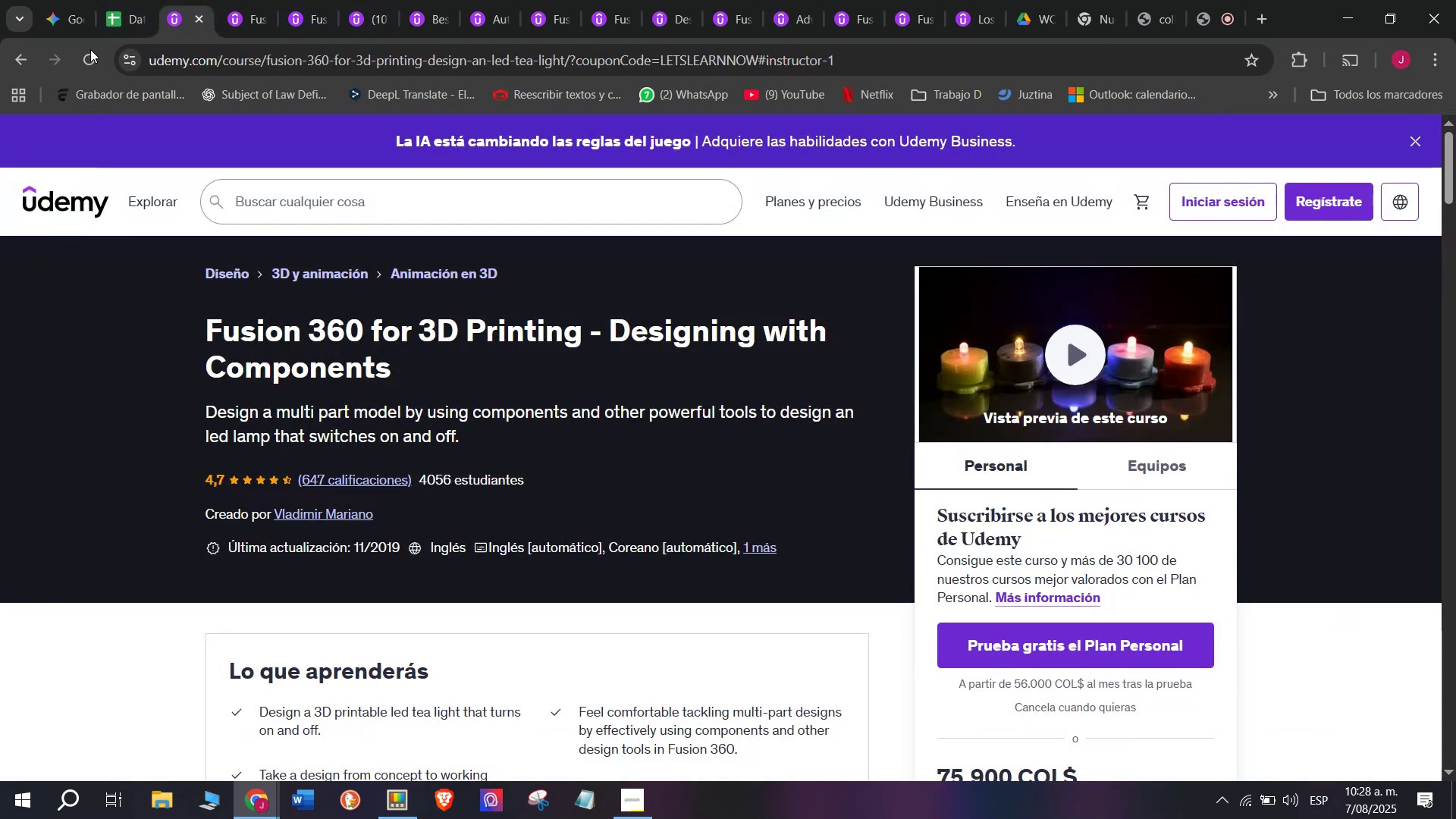 
left_click([119, 0])
 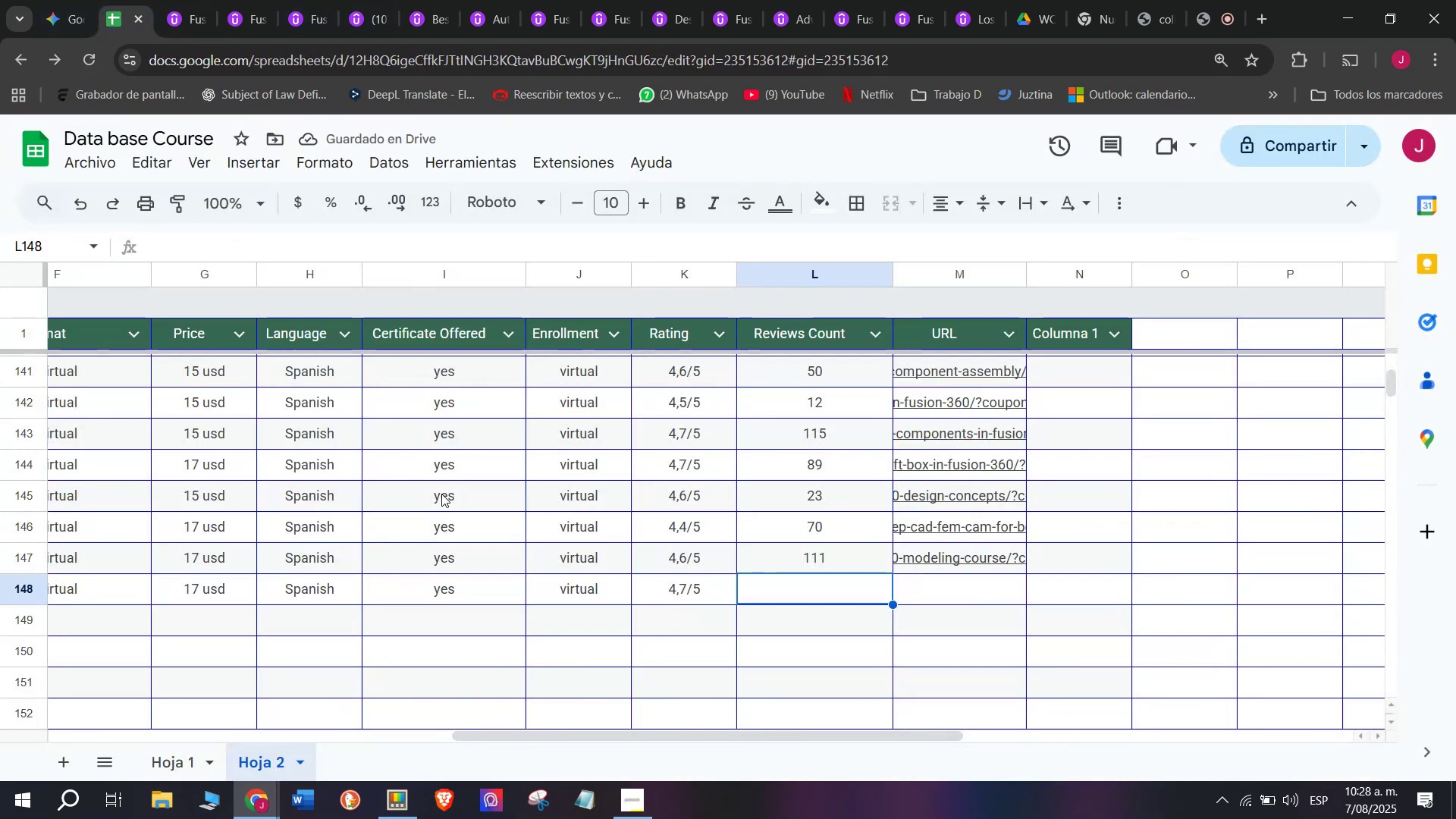 
type(647)
 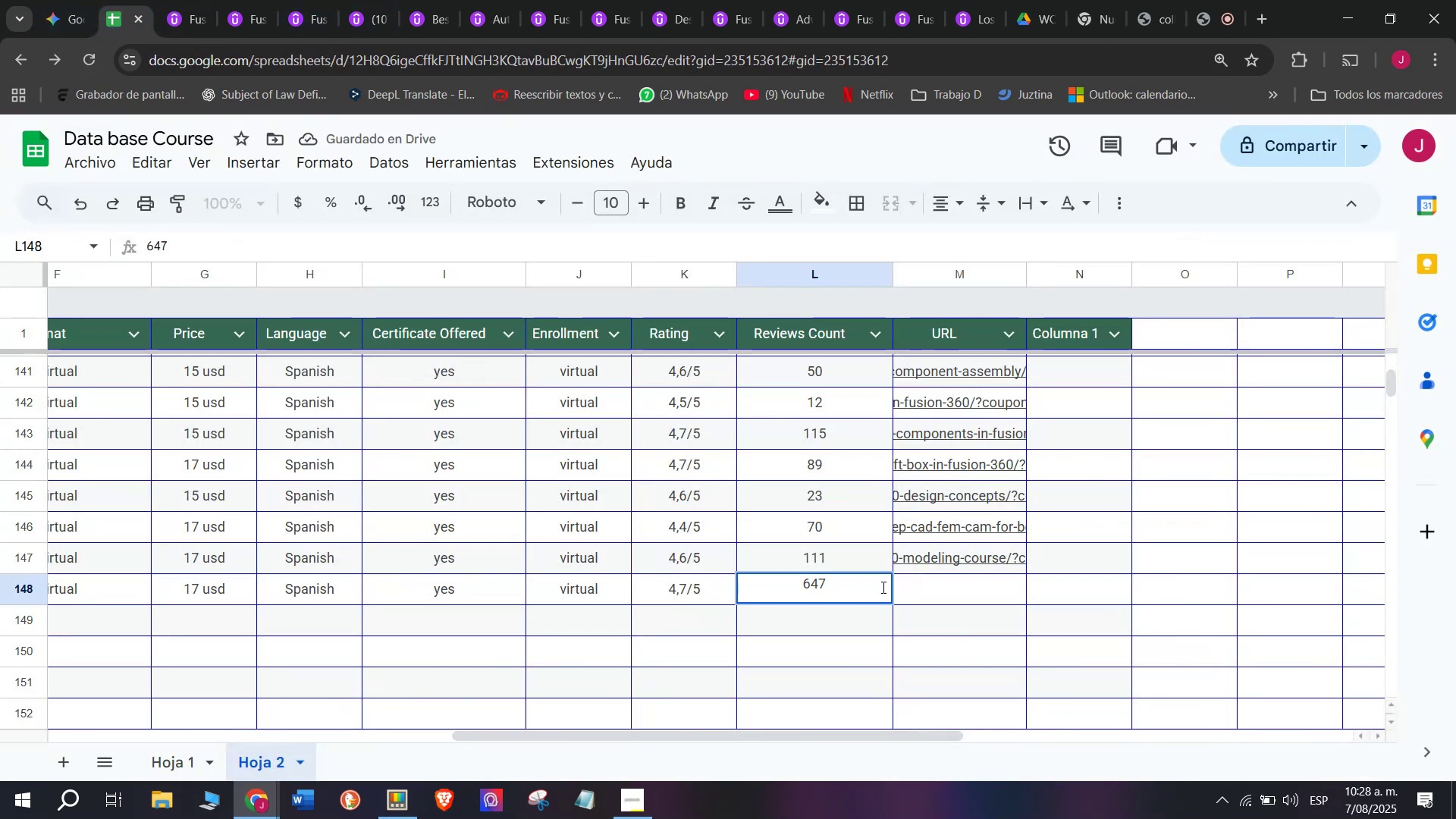 
left_click([905, 596])
 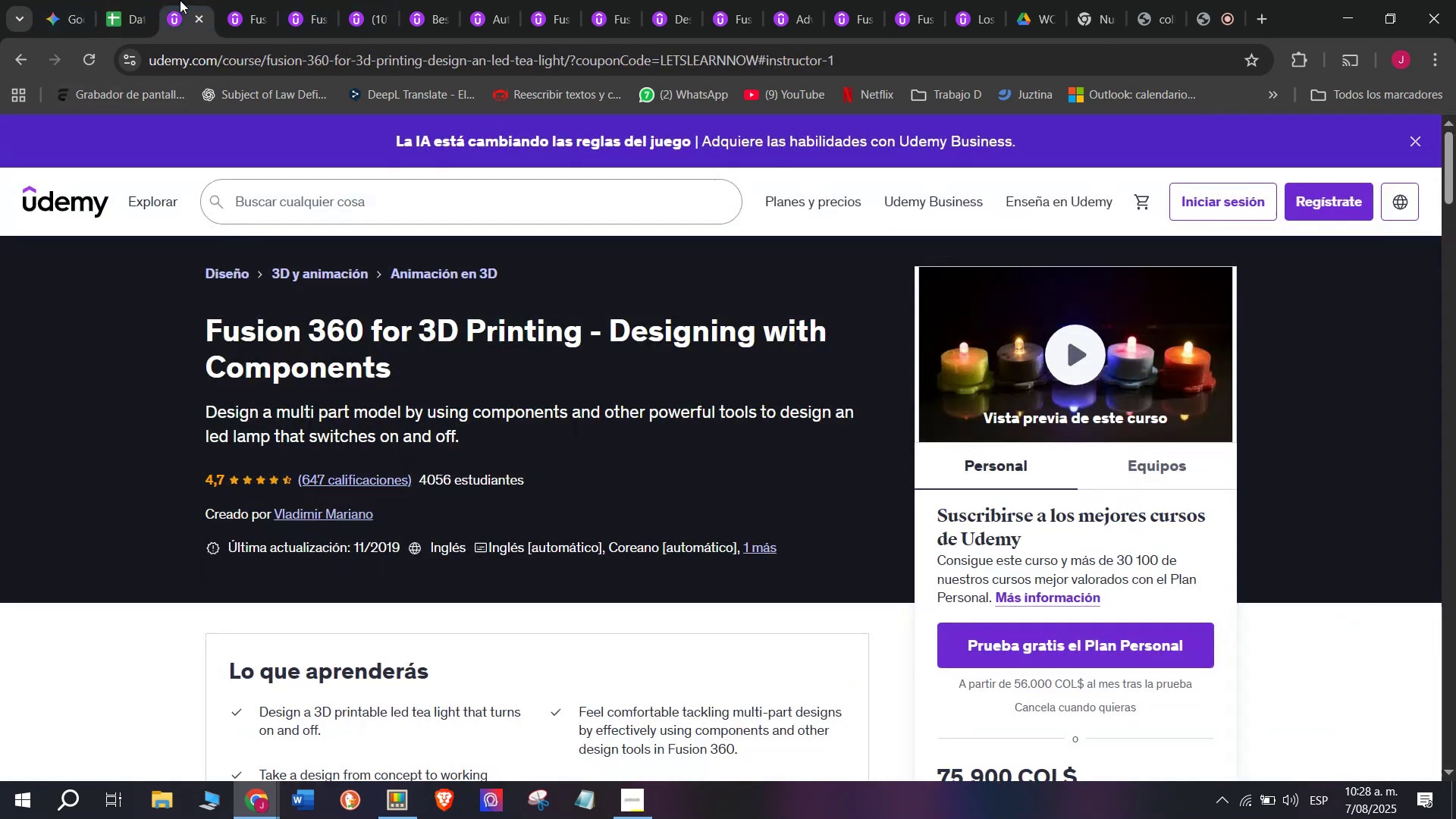 
double_click([227, 46])
 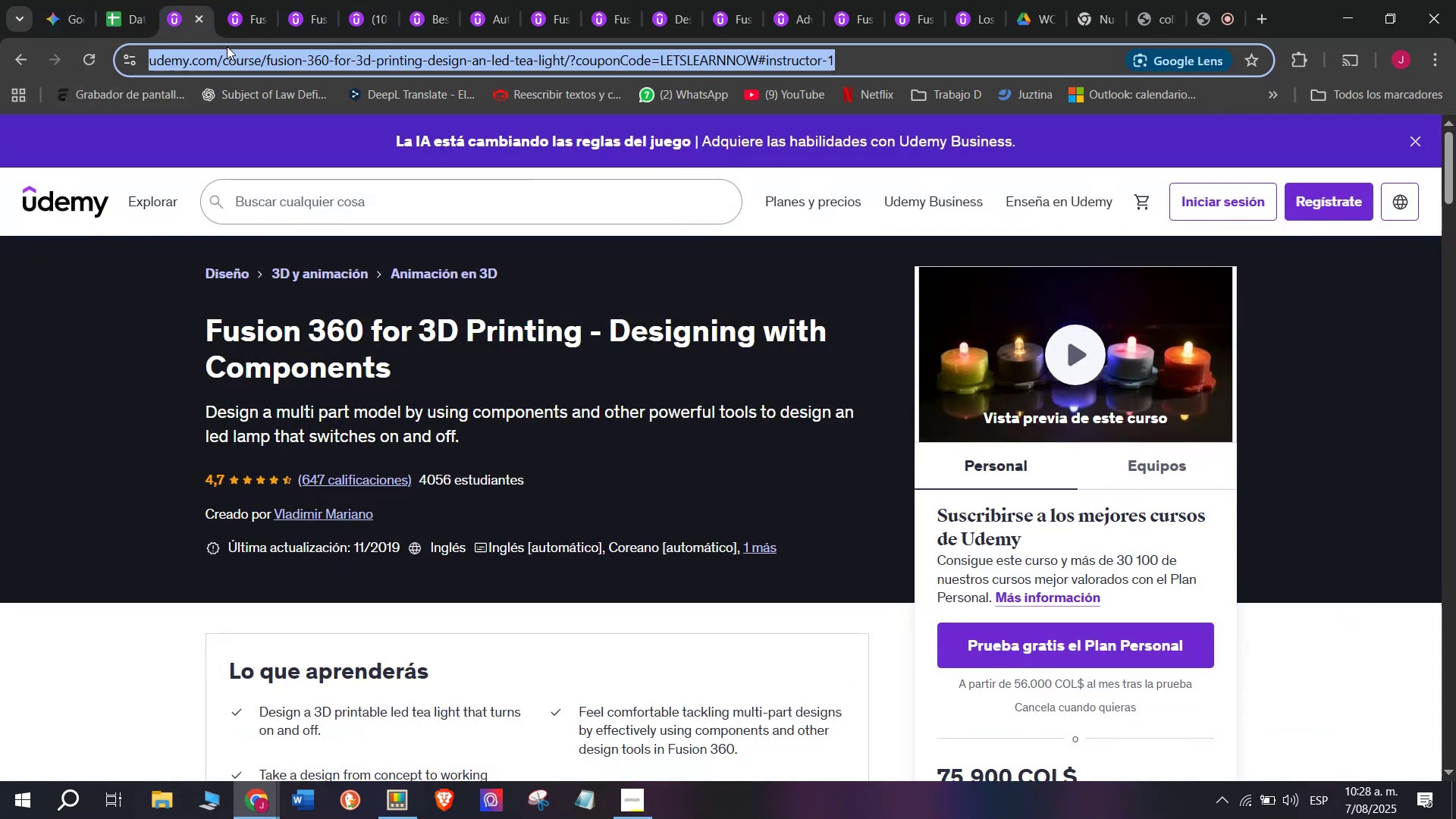 
triple_click([227, 46])
 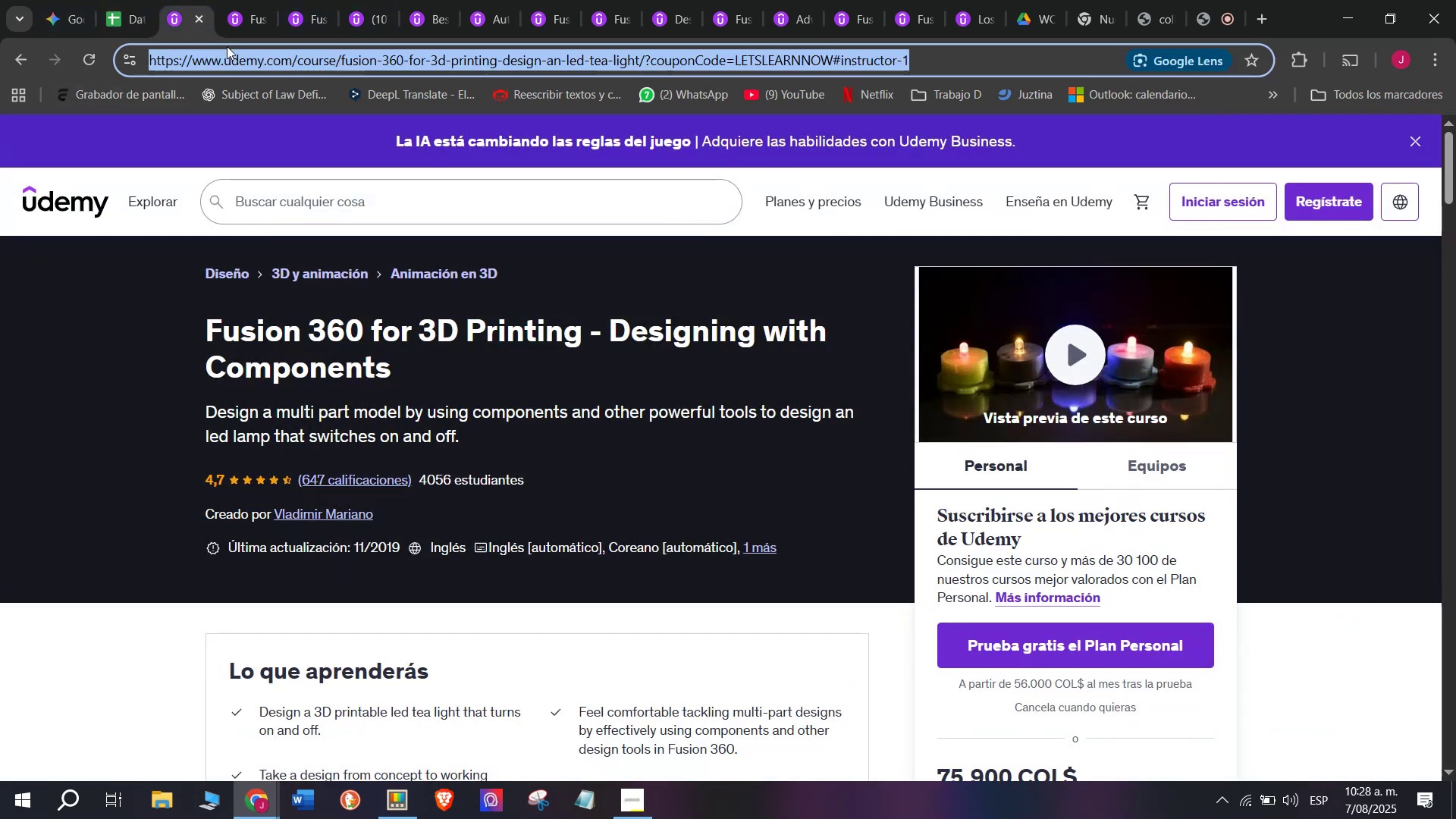 
triple_click([227, 46])
 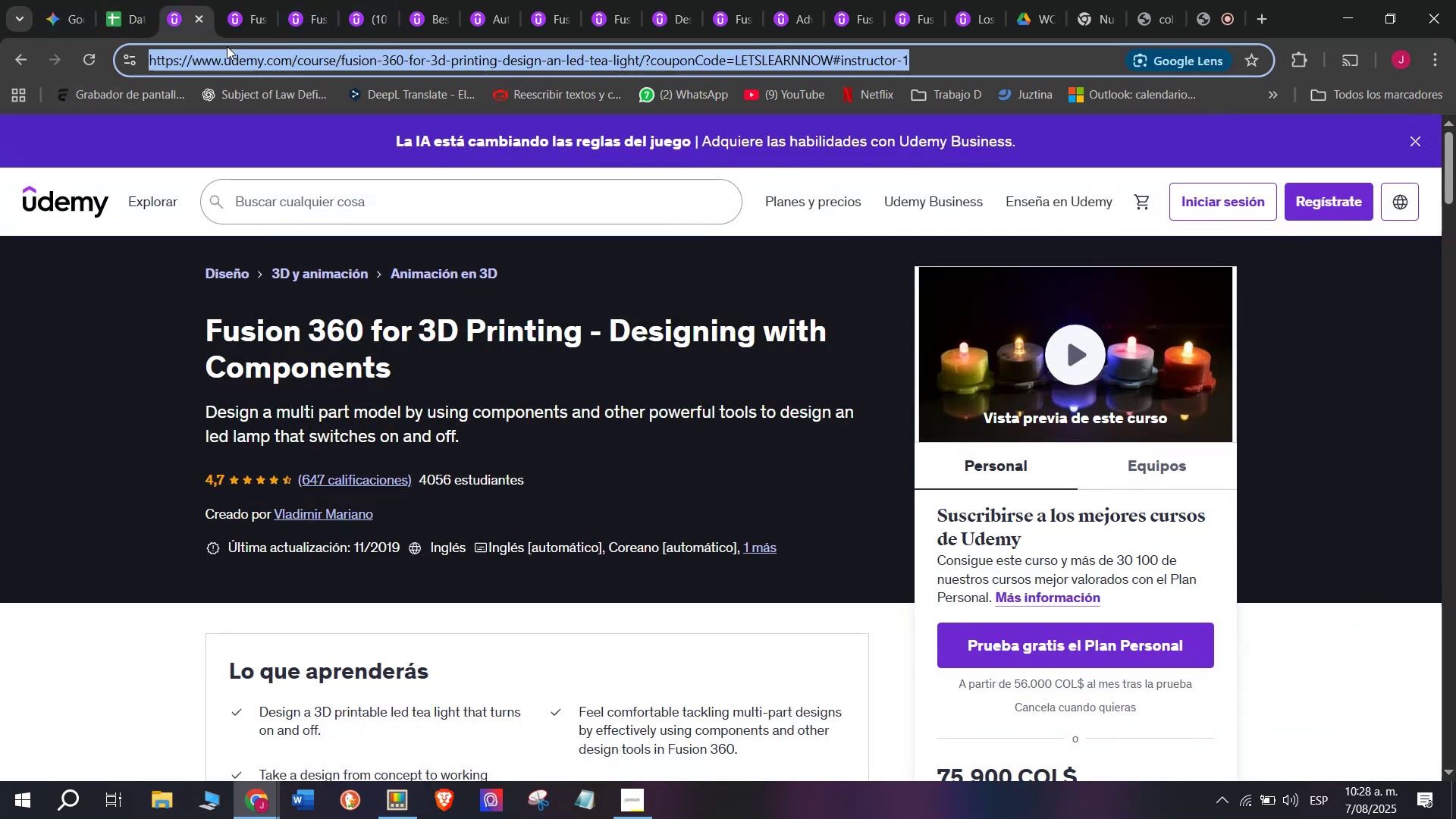 
key(Break)
 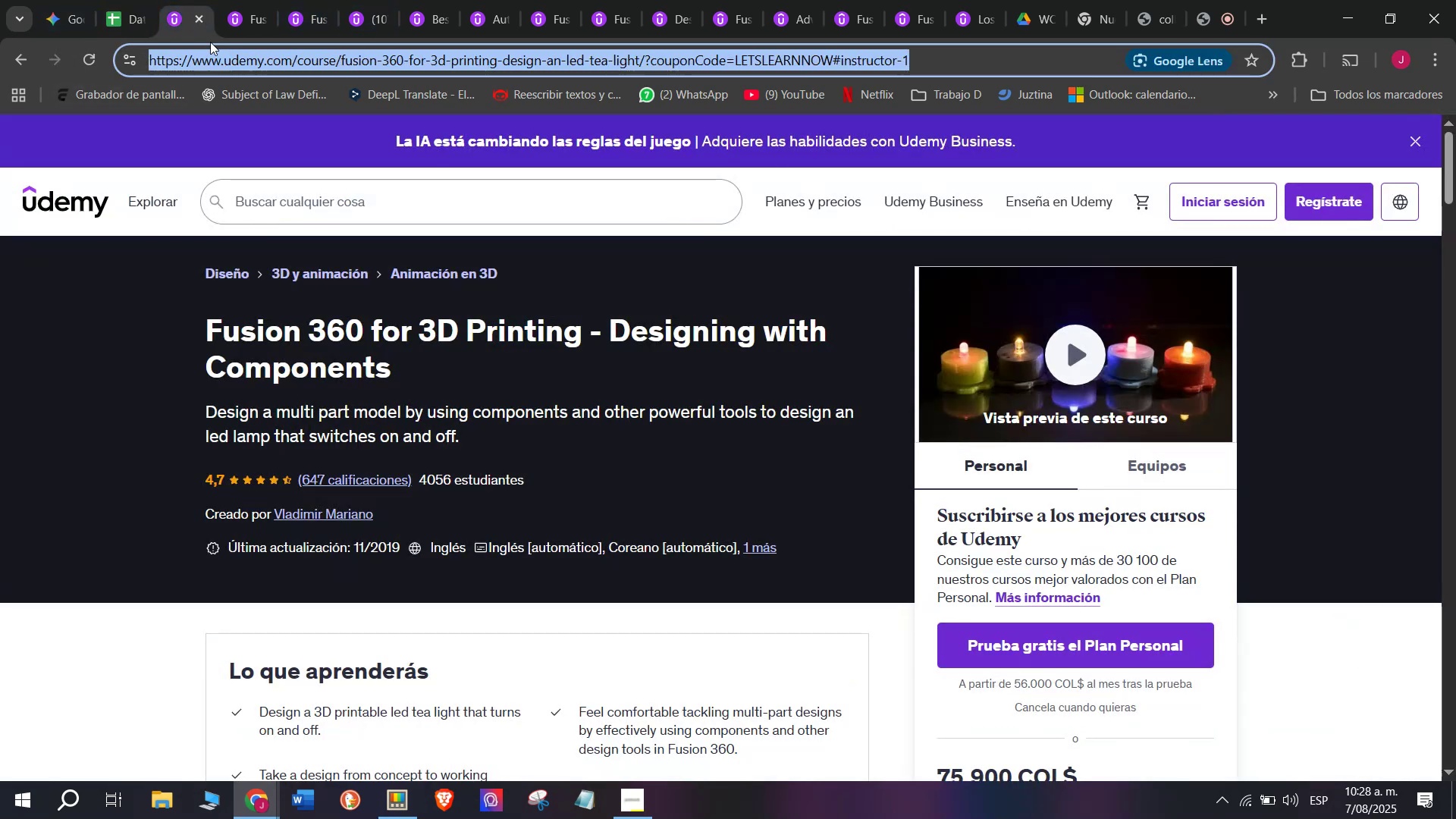 
key(Control+ControlLeft)
 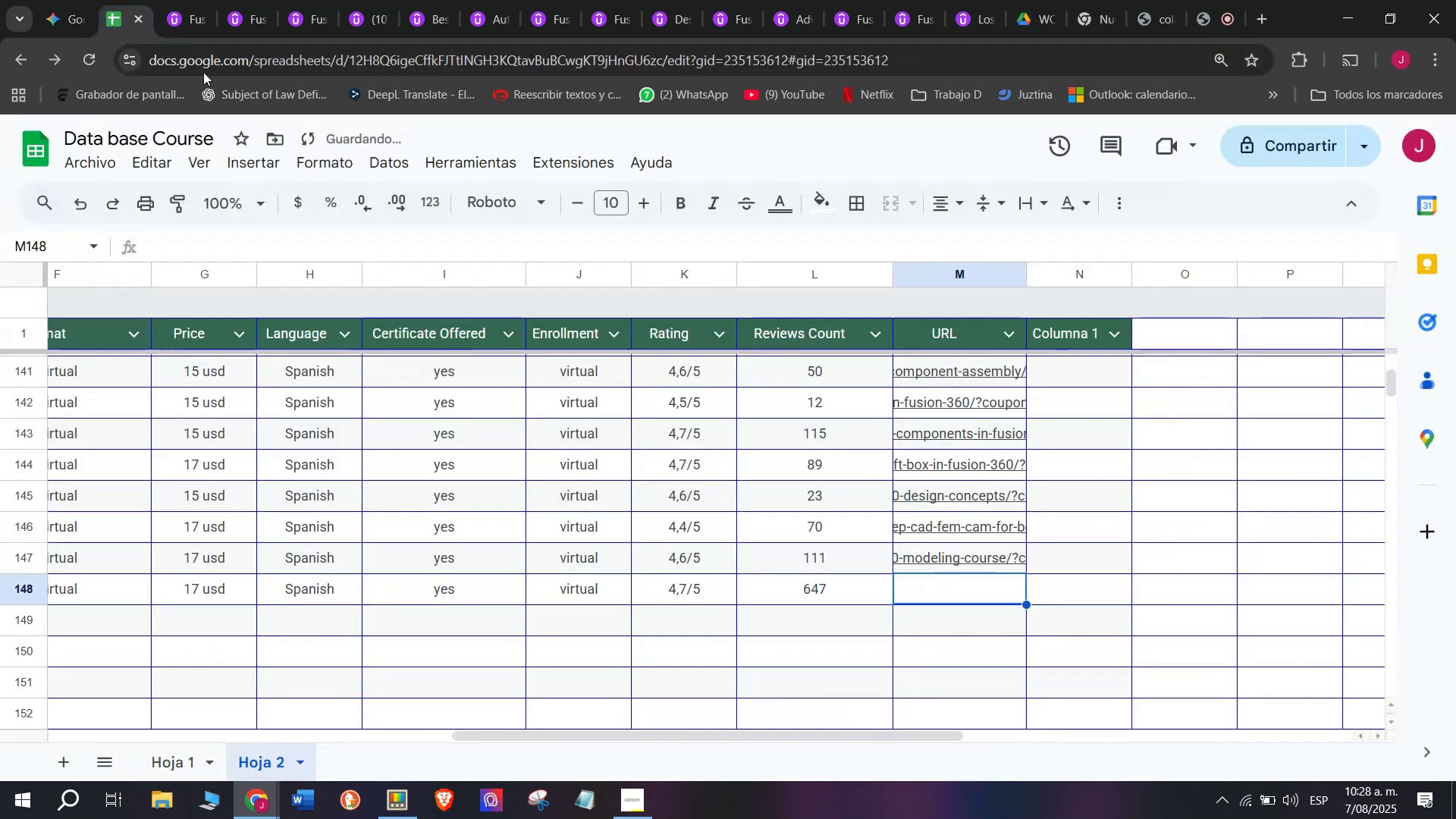 
key(Control+C)
 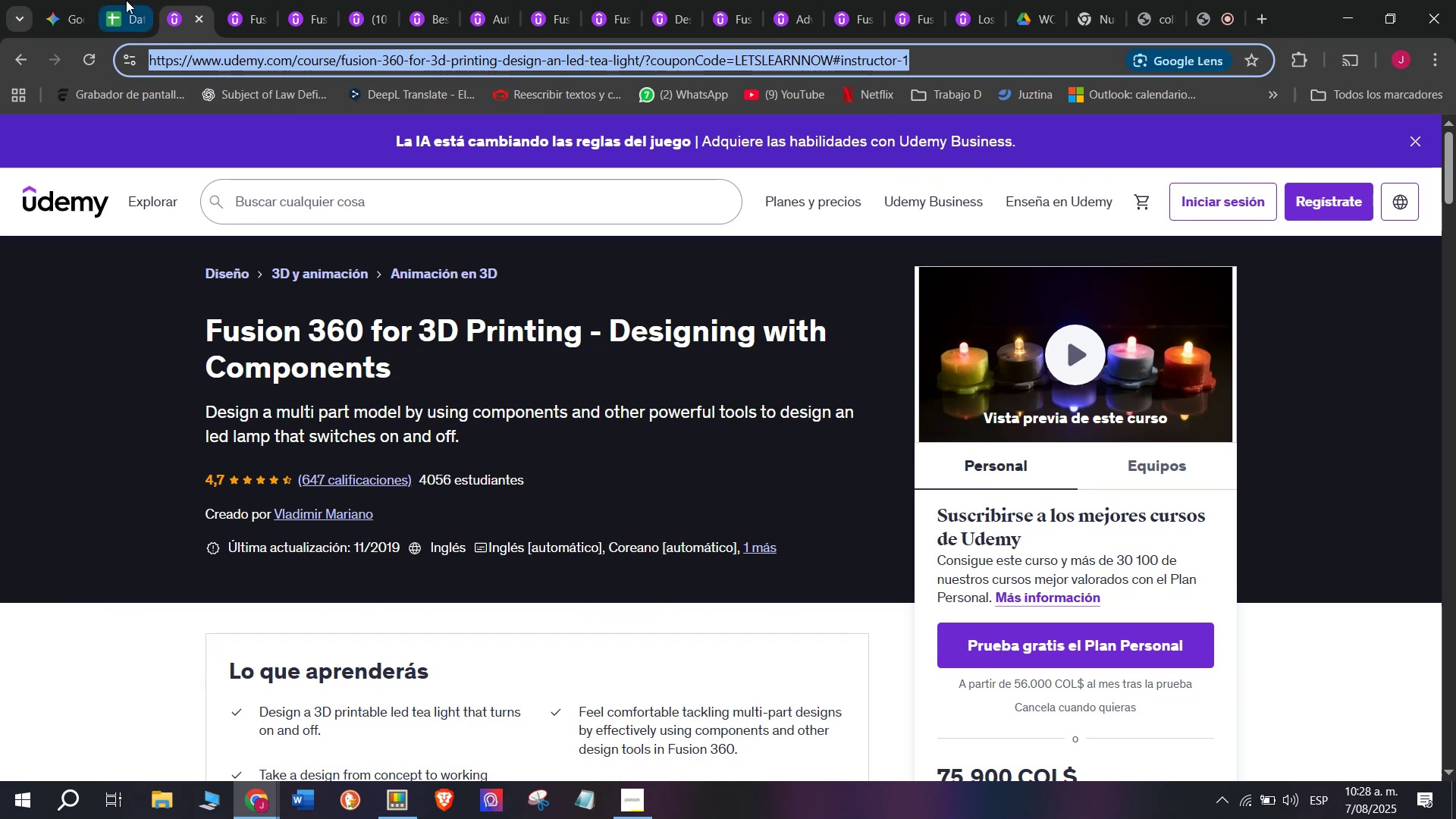 
triple_click([126, 0])
 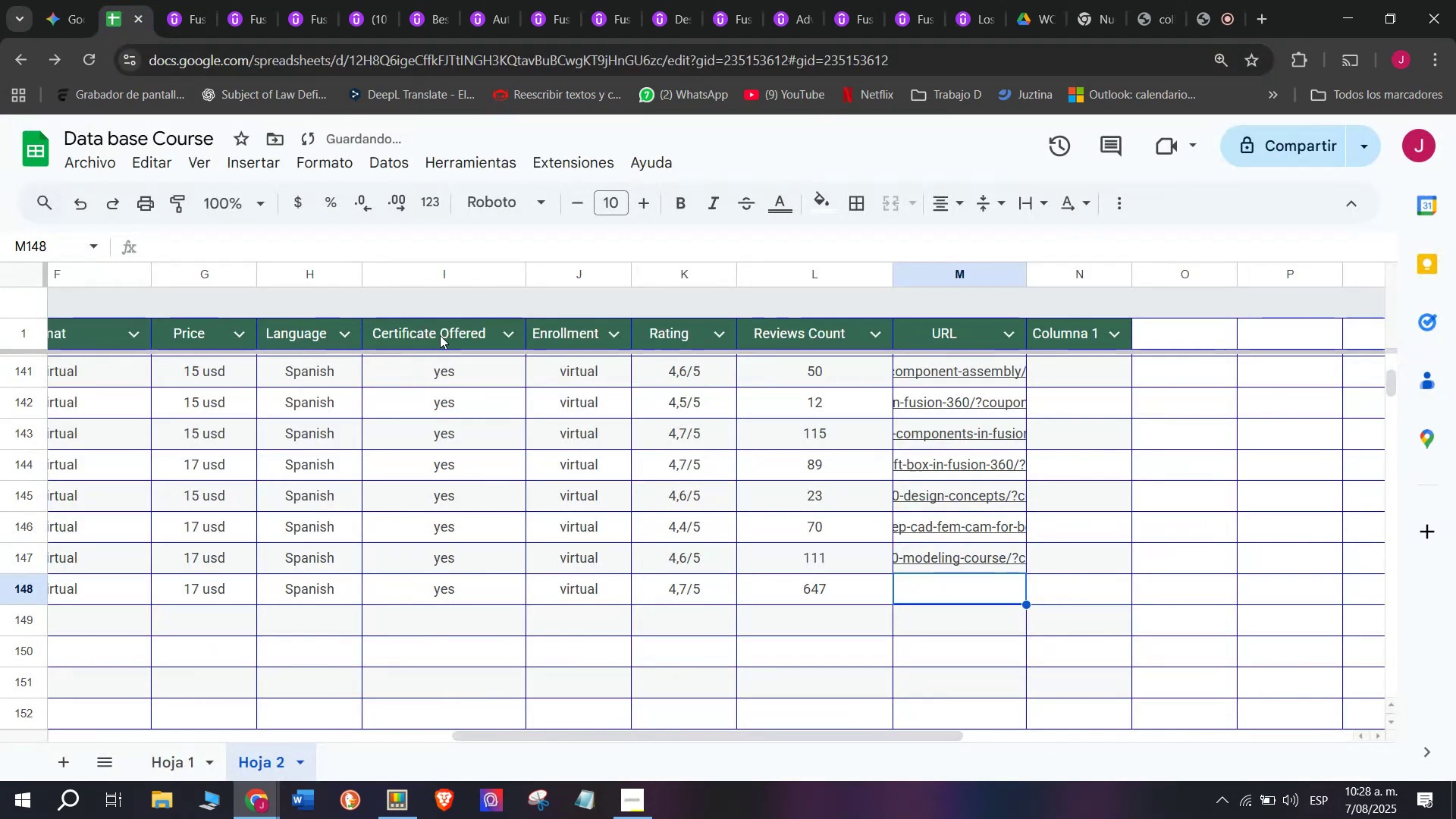 
key(Control+ControlLeft)
 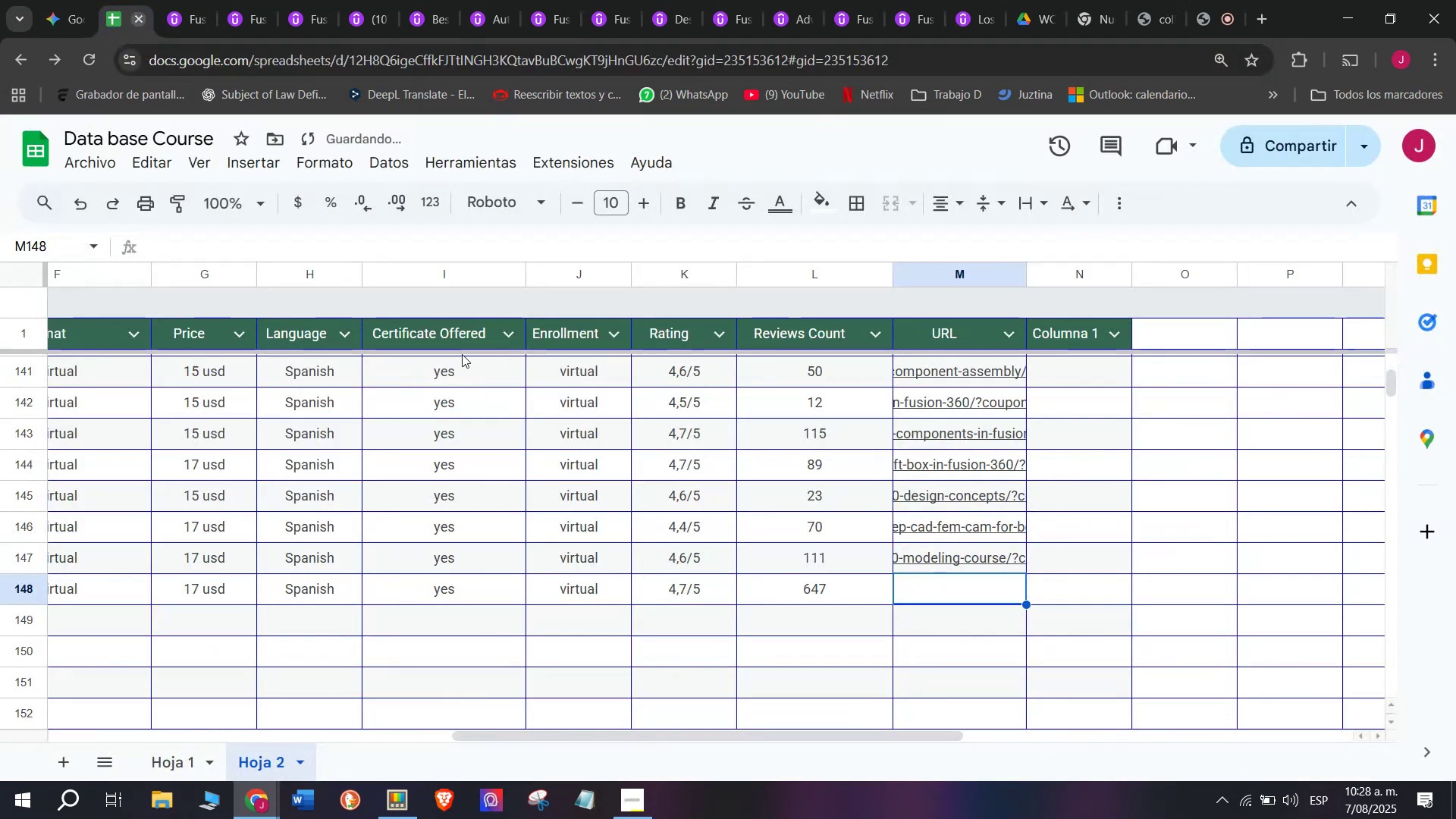 
key(Z)
 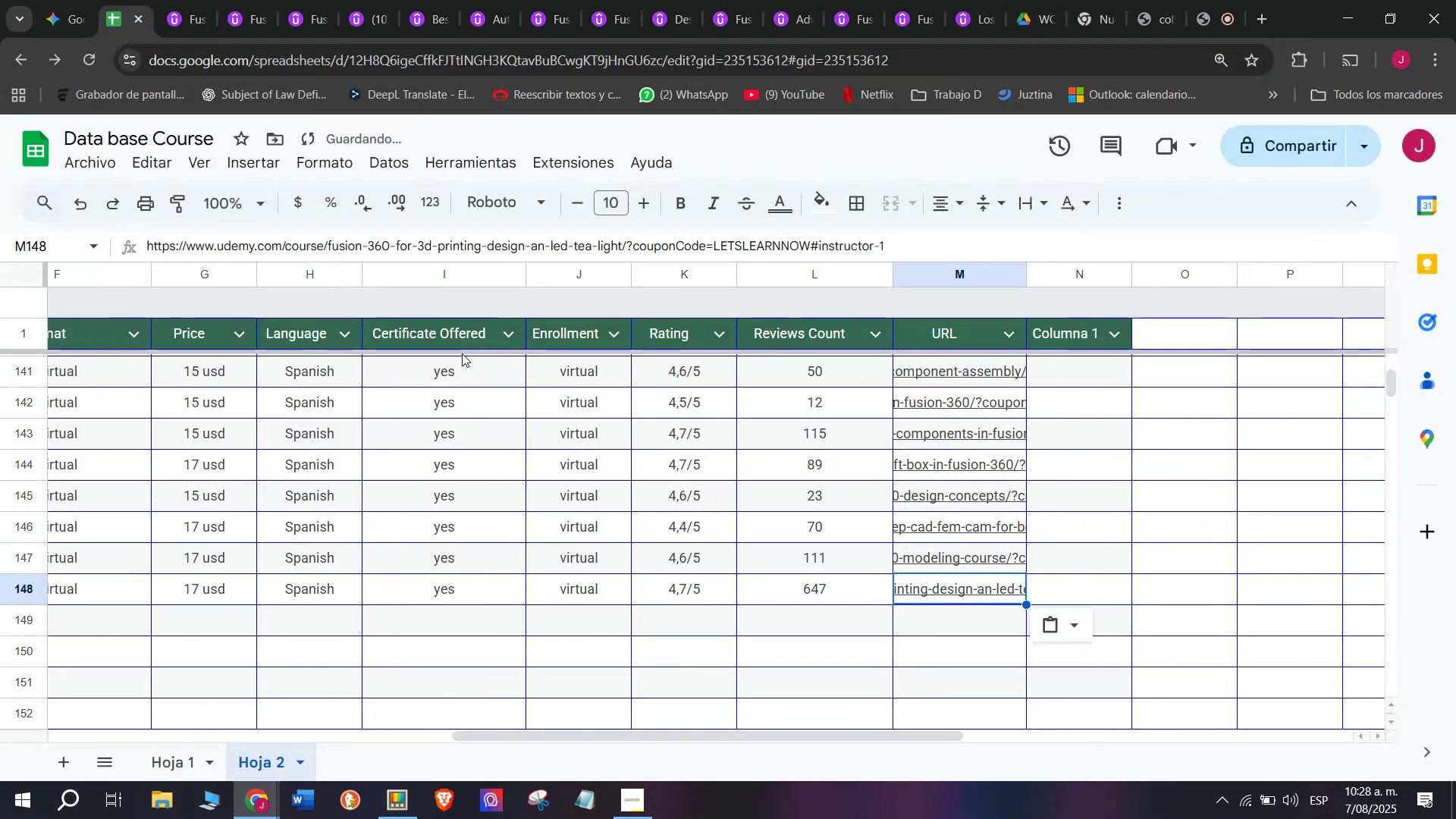 
key(Control+V)
 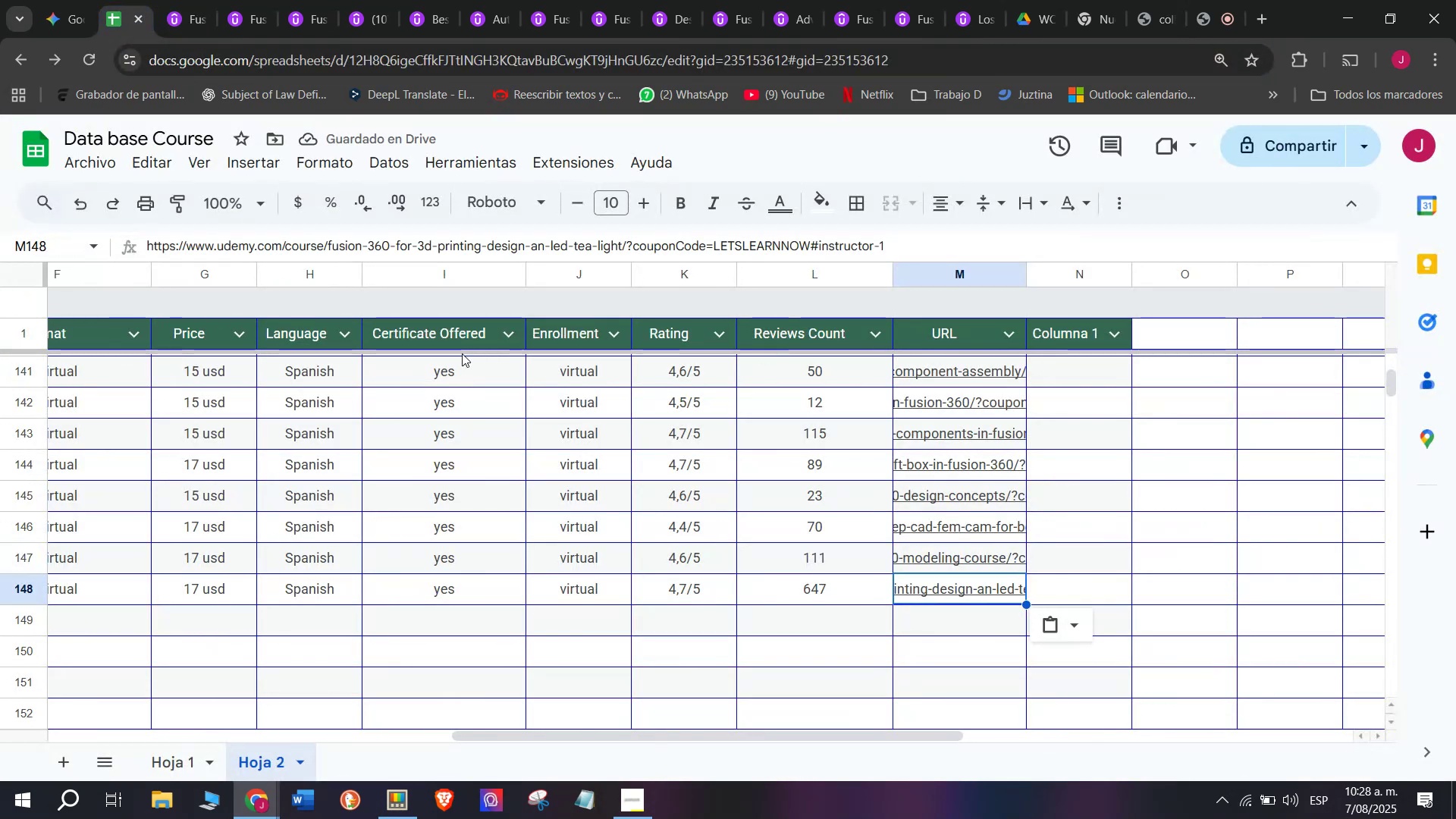 
wait(6.75)
 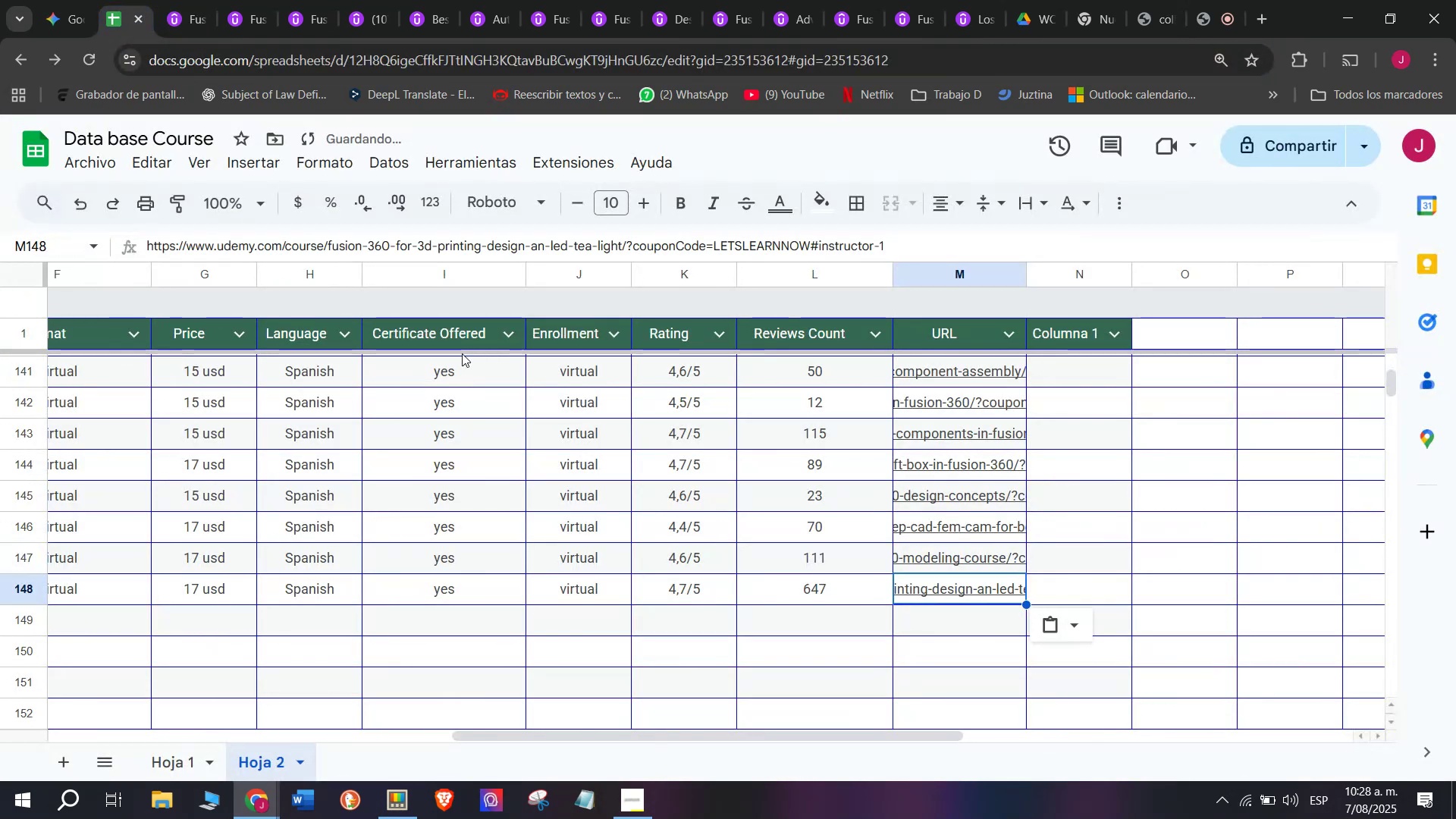 
scroll: coordinate [231, 115], scroll_direction: up, amount: 7.0
 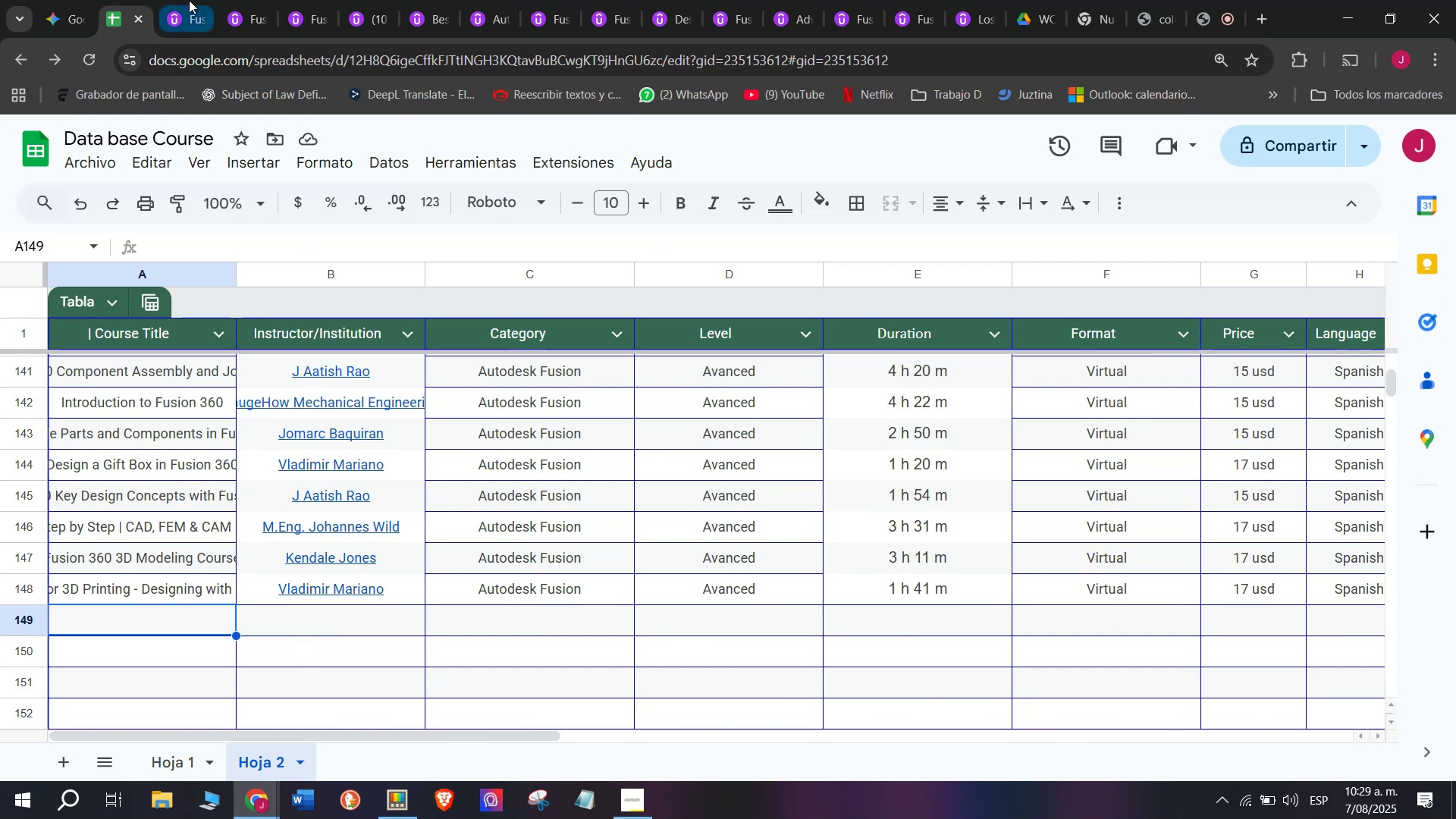 
left_click([189, 0])
 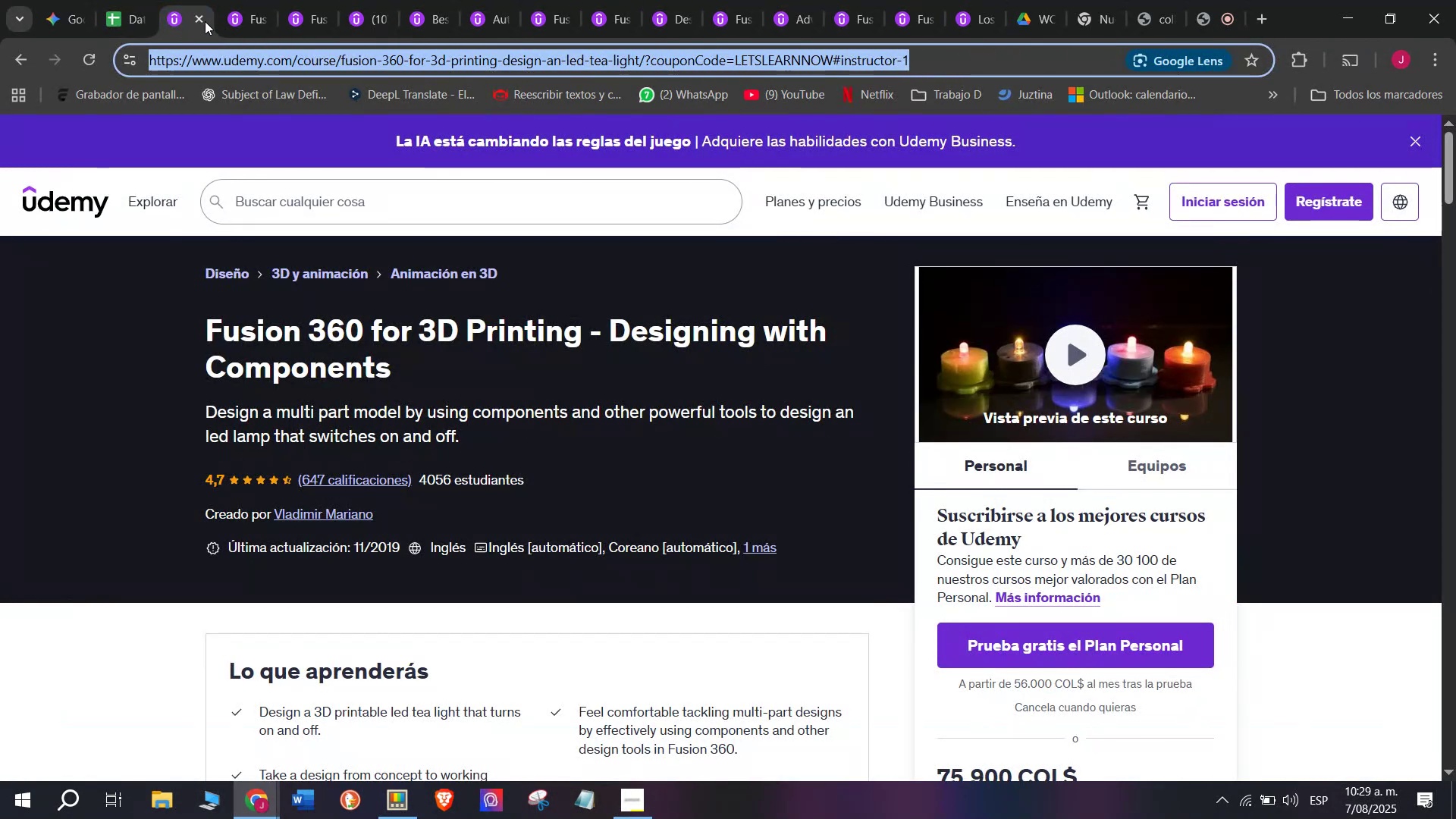 
left_click([194, 19])
 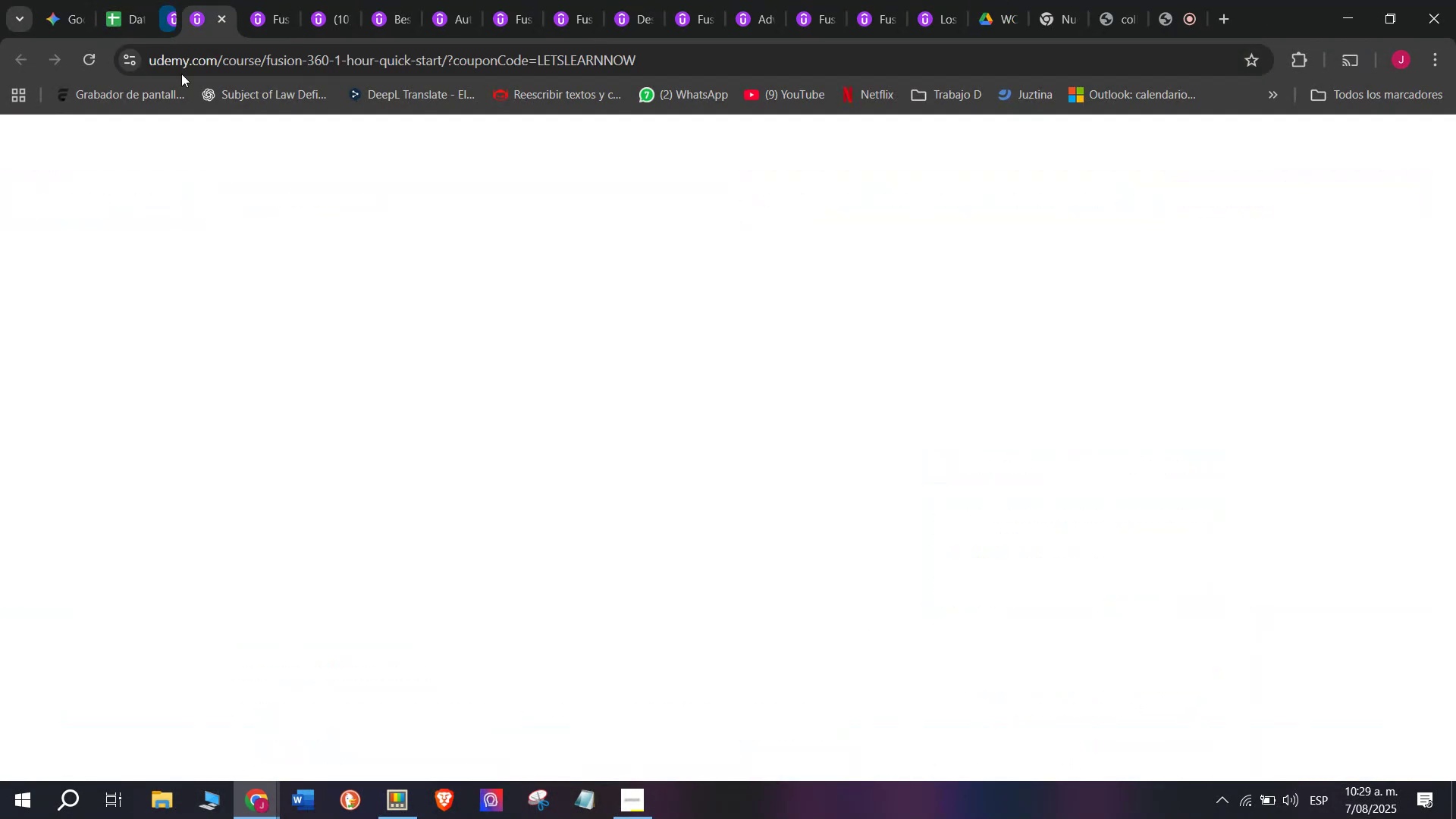 
scroll: coordinate [165, 200], scroll_direction: none, amount: 0.0
 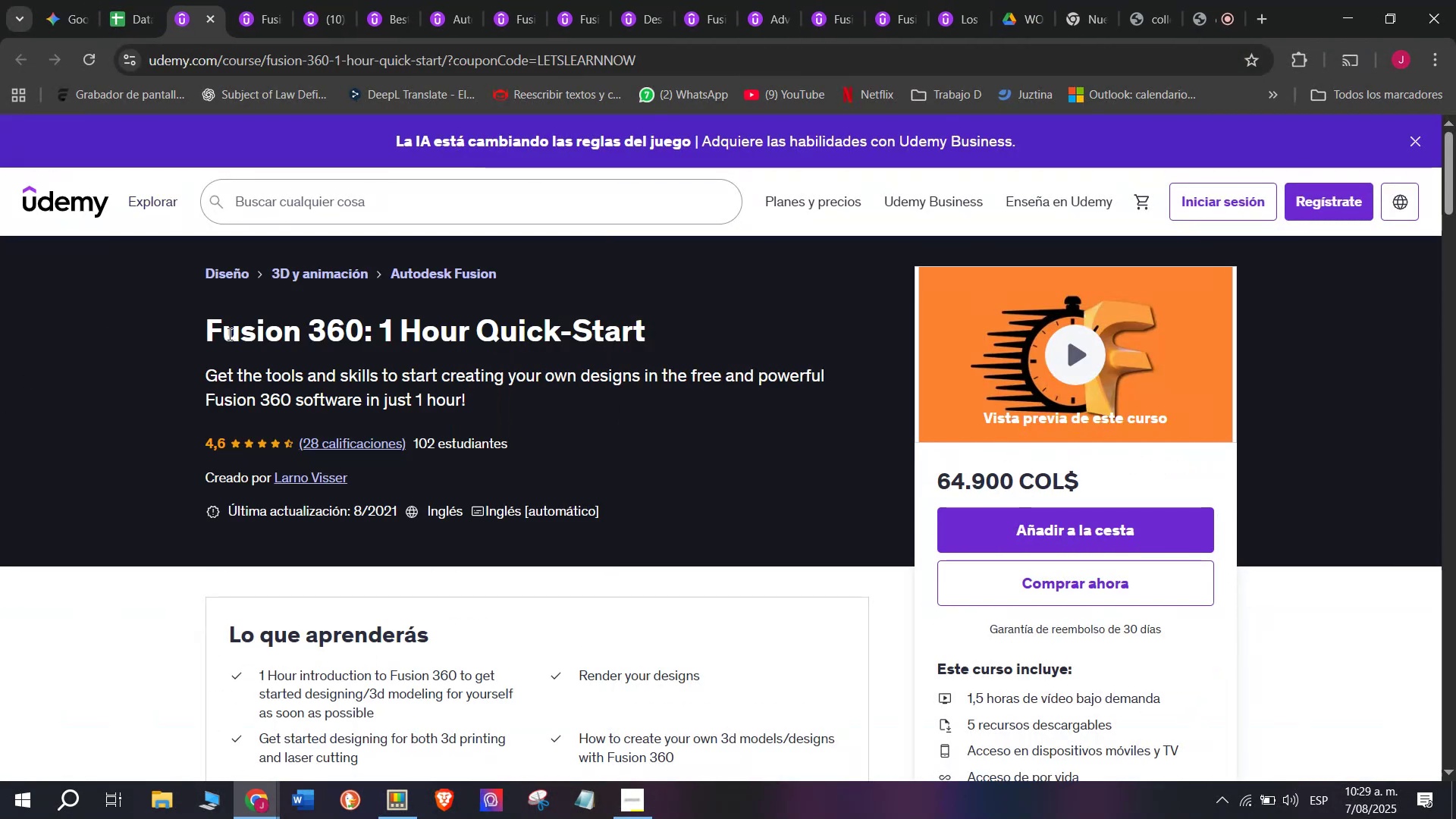 
left_click_drag(start_coordinate=[173, 328], to_coordinate=[676, 323])
 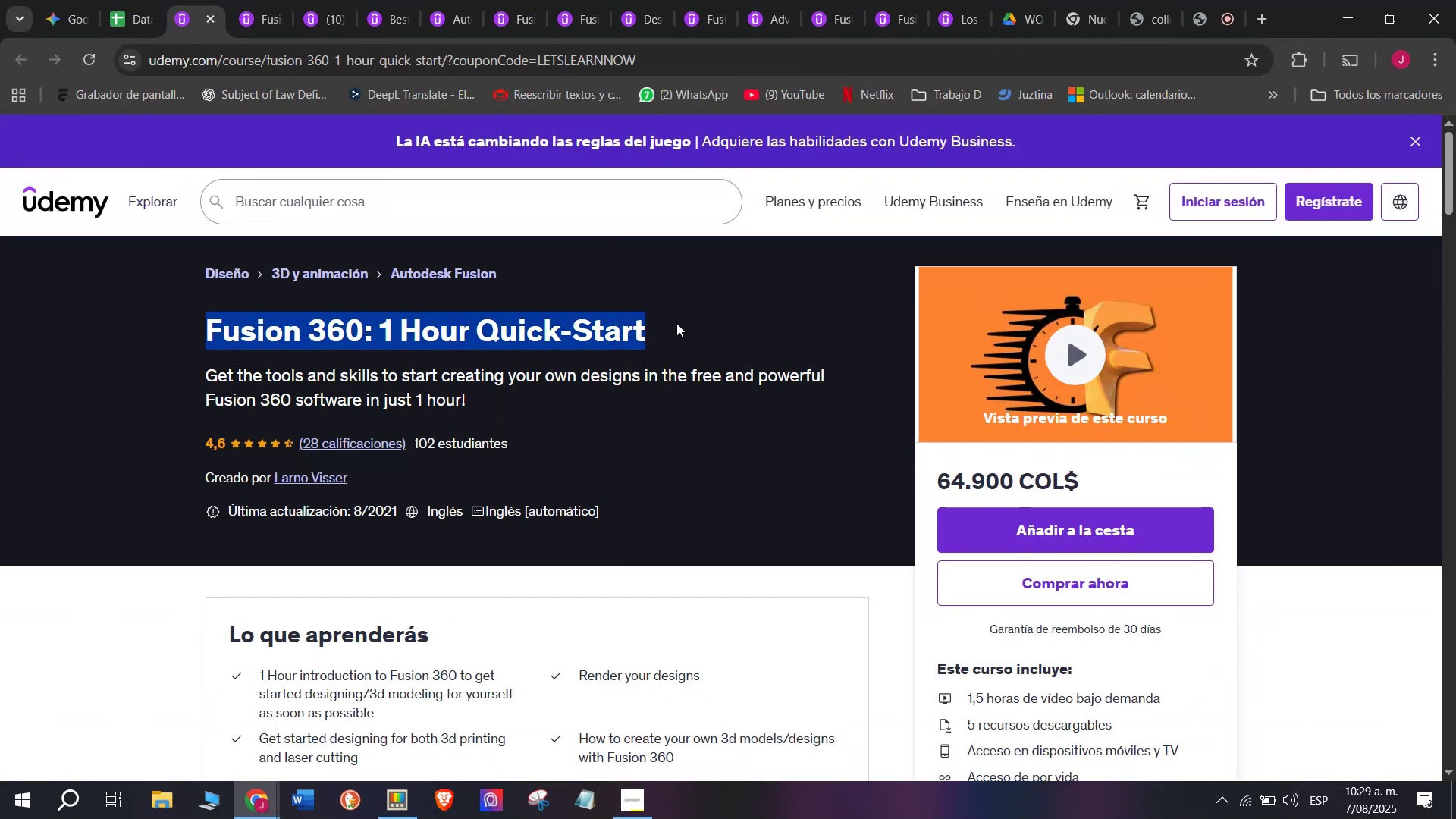 
key(Control+ControlLeft)
 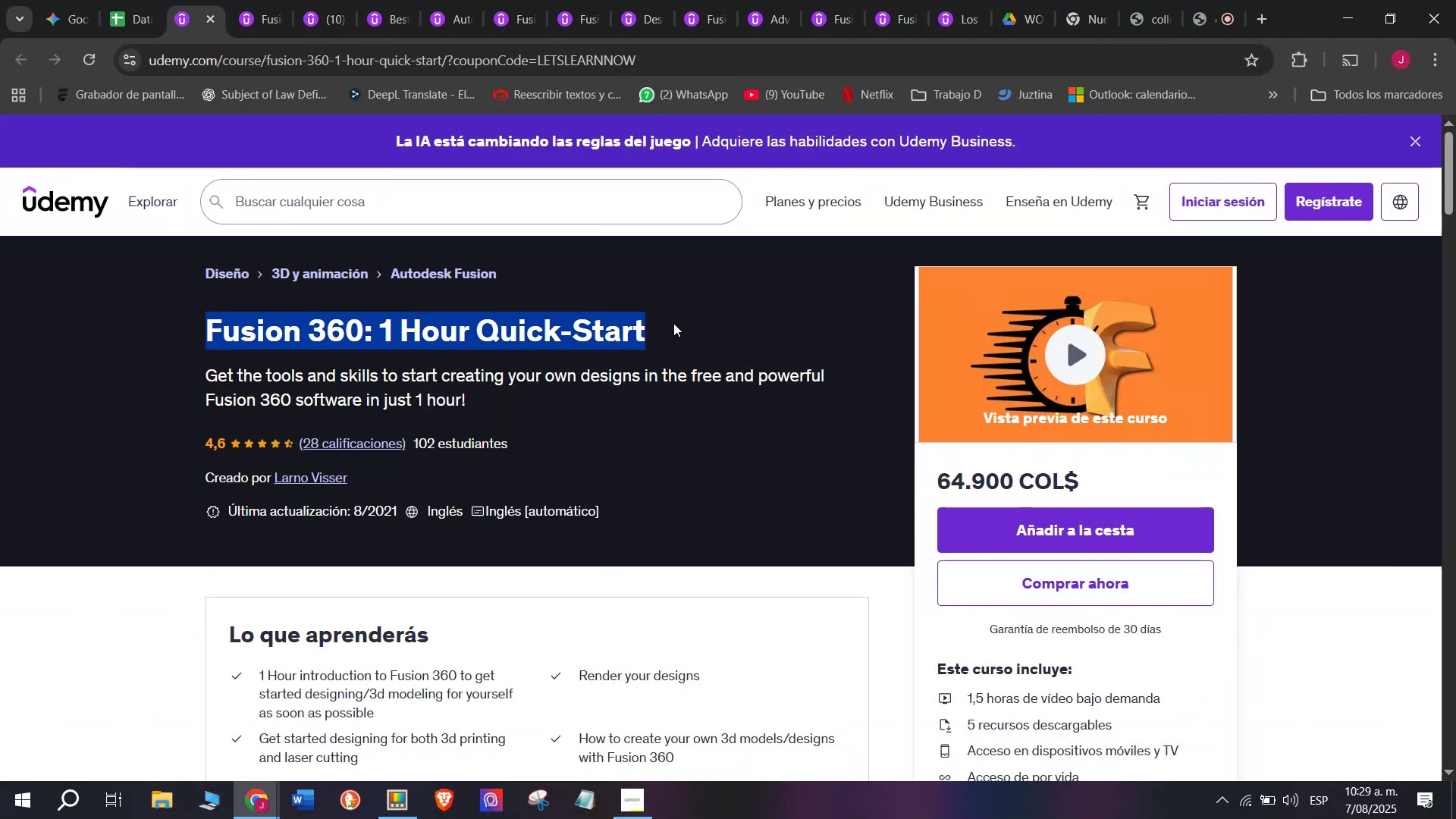 
key(Break)
 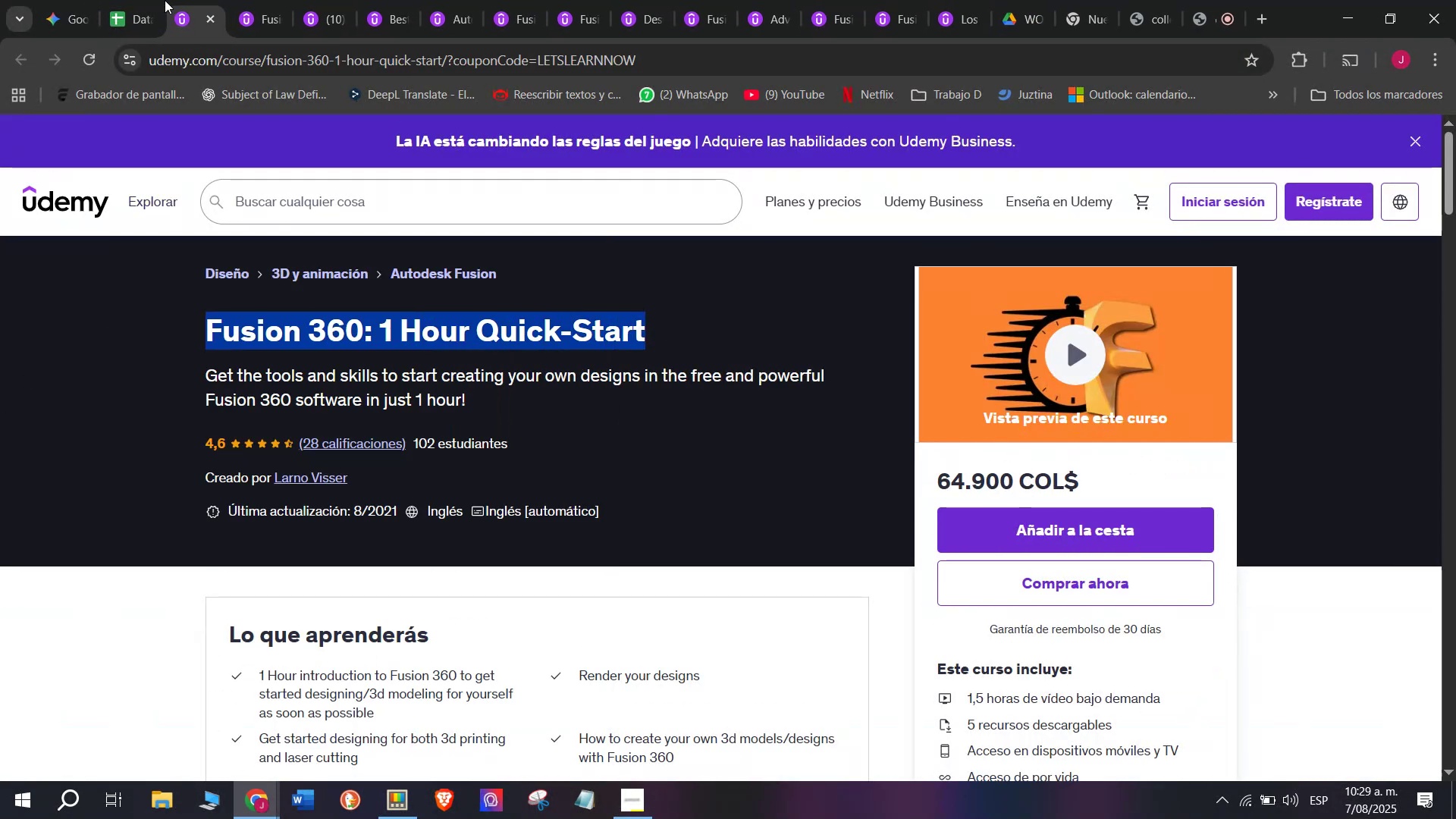 
key(Control+C)
 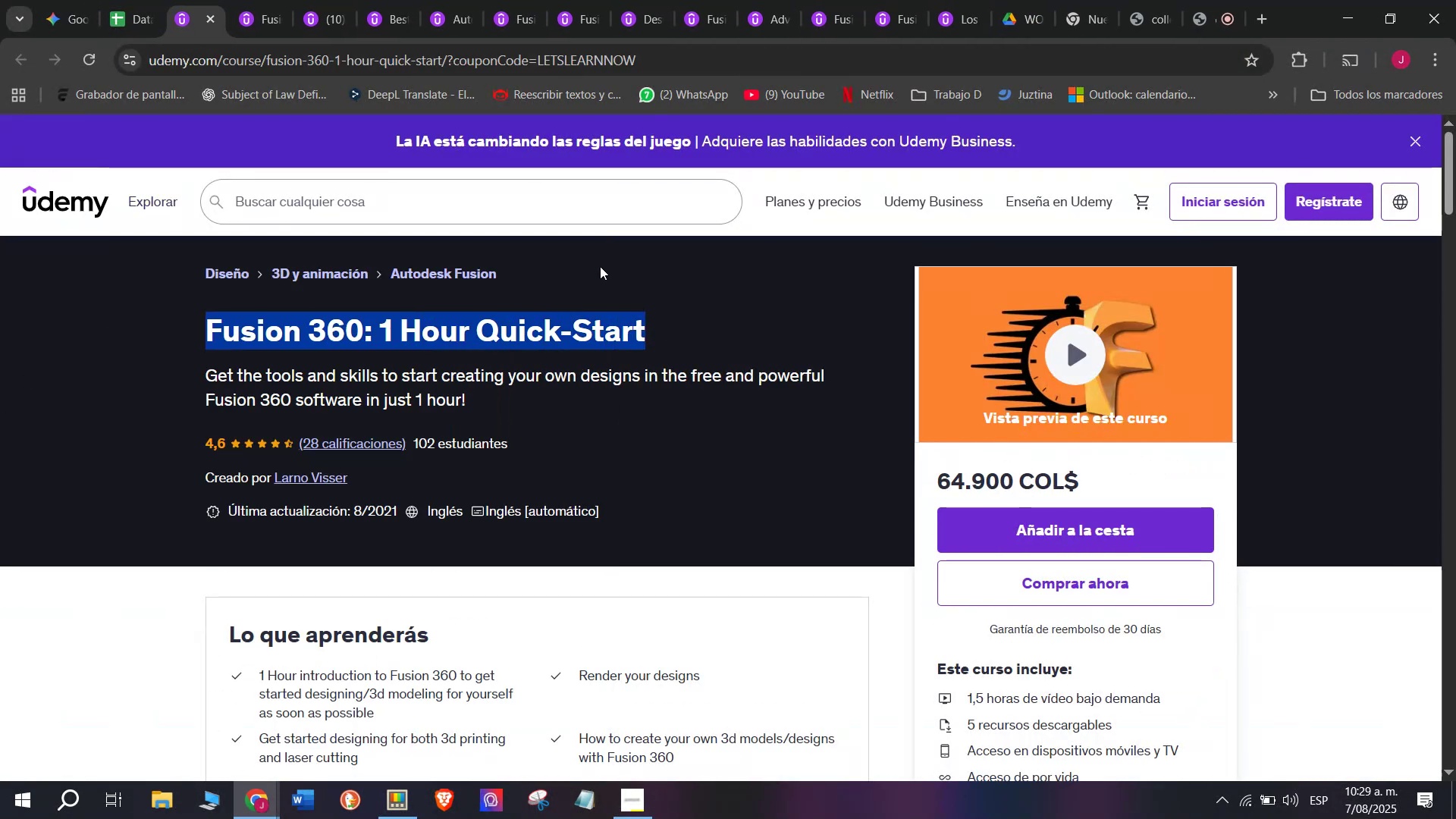 
key(Break)
 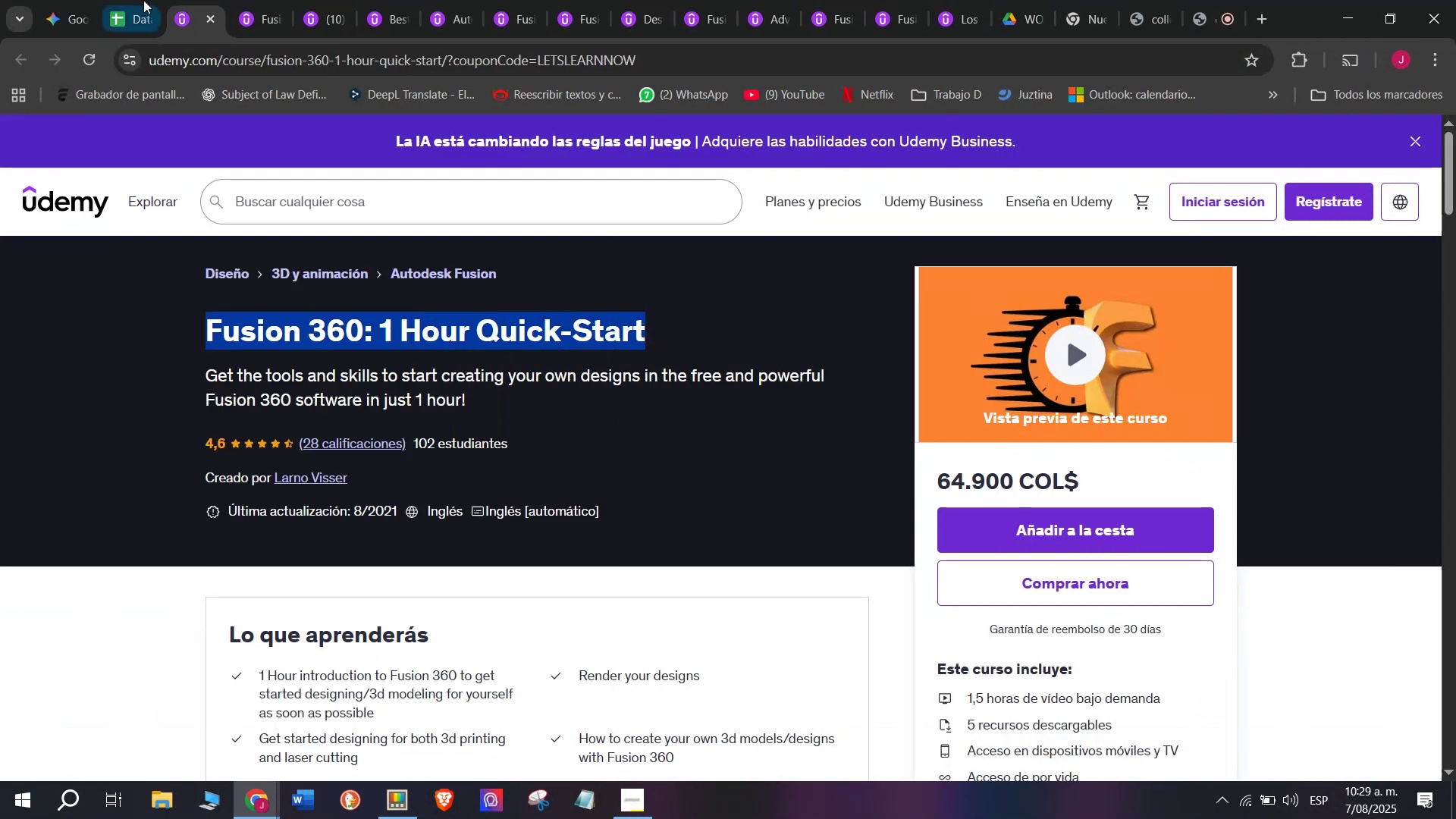 
key(Control+ControlLeft)
 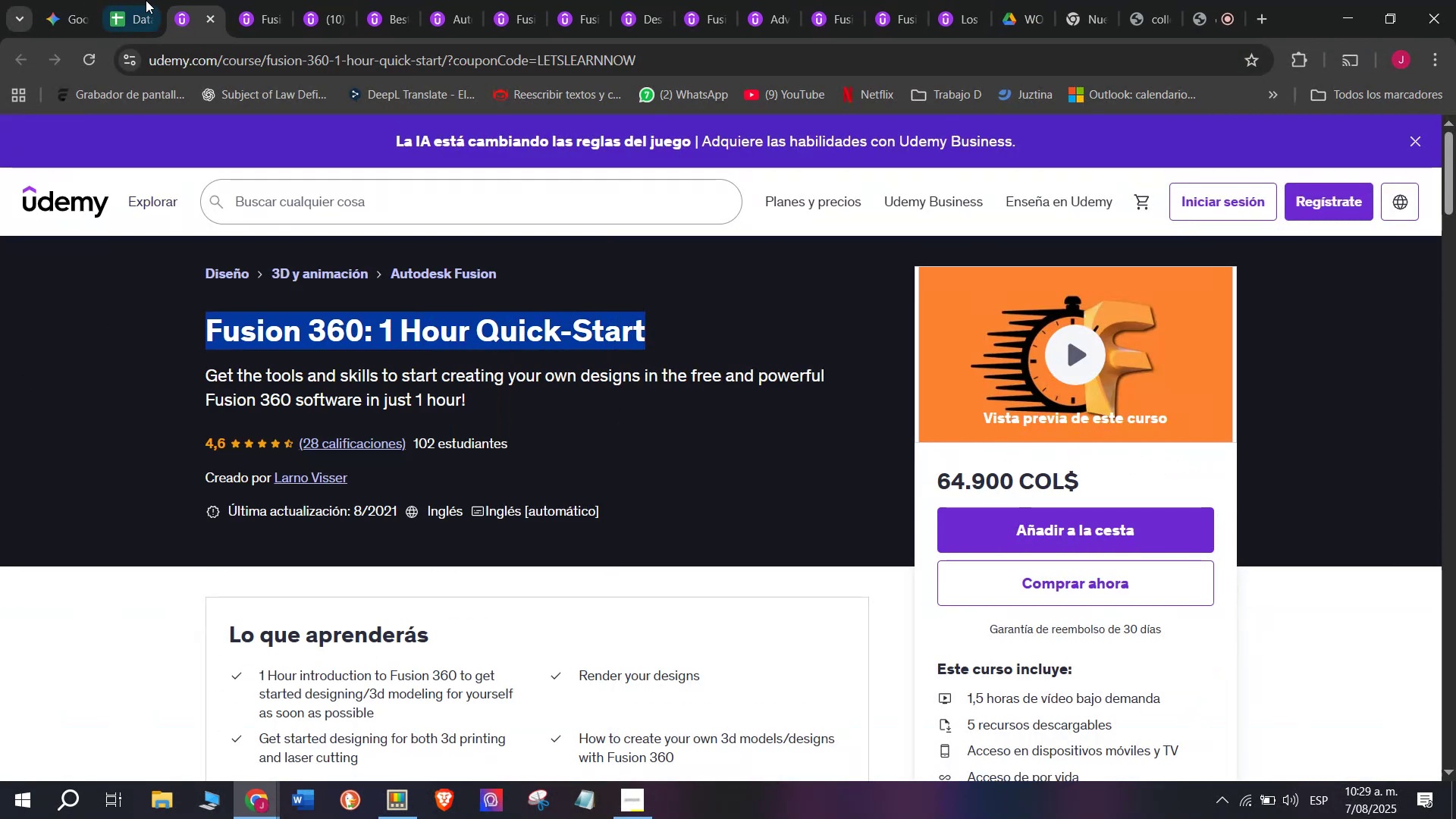 
key(Control+C)
 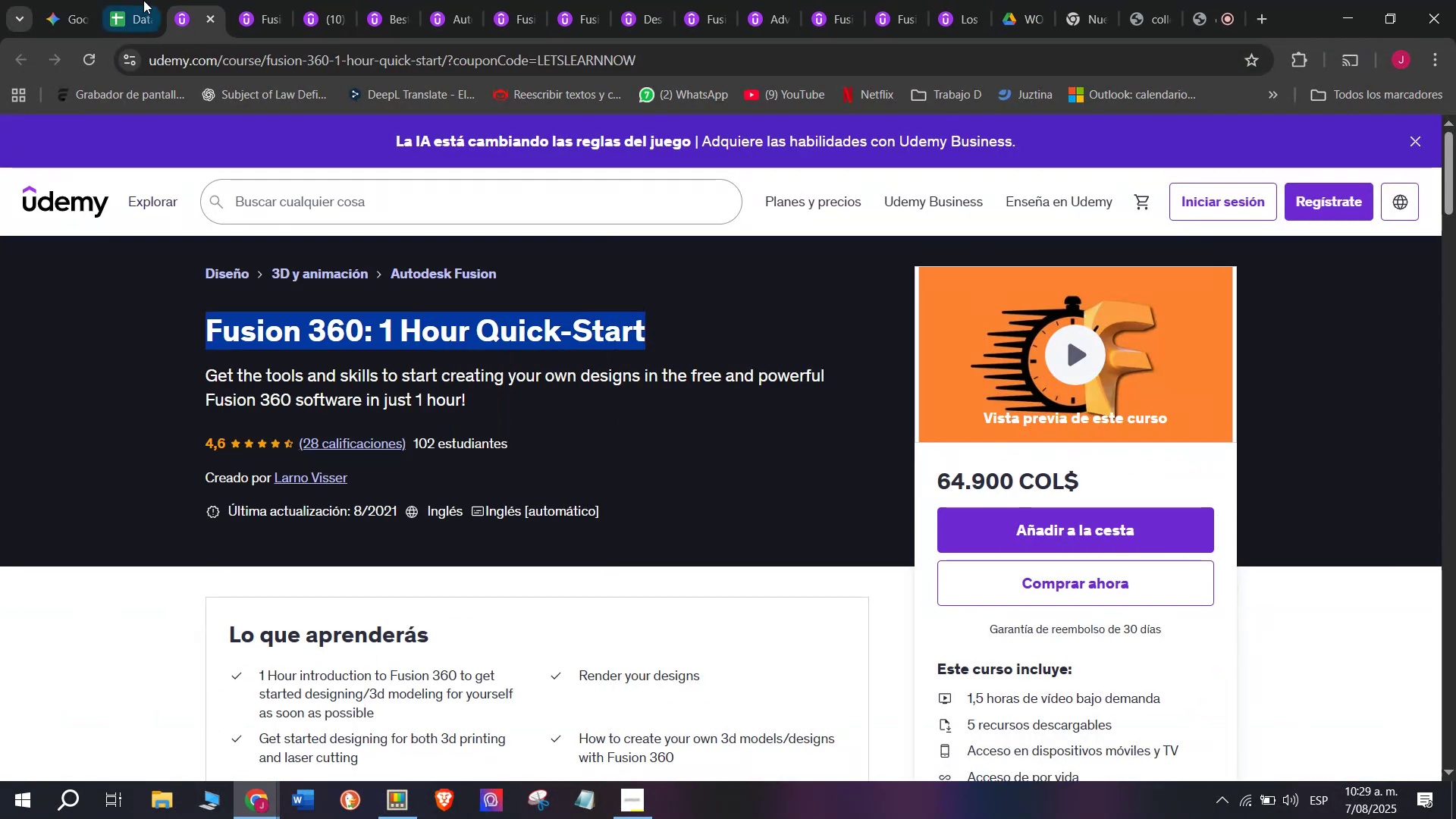 
left_click([143, 0])
 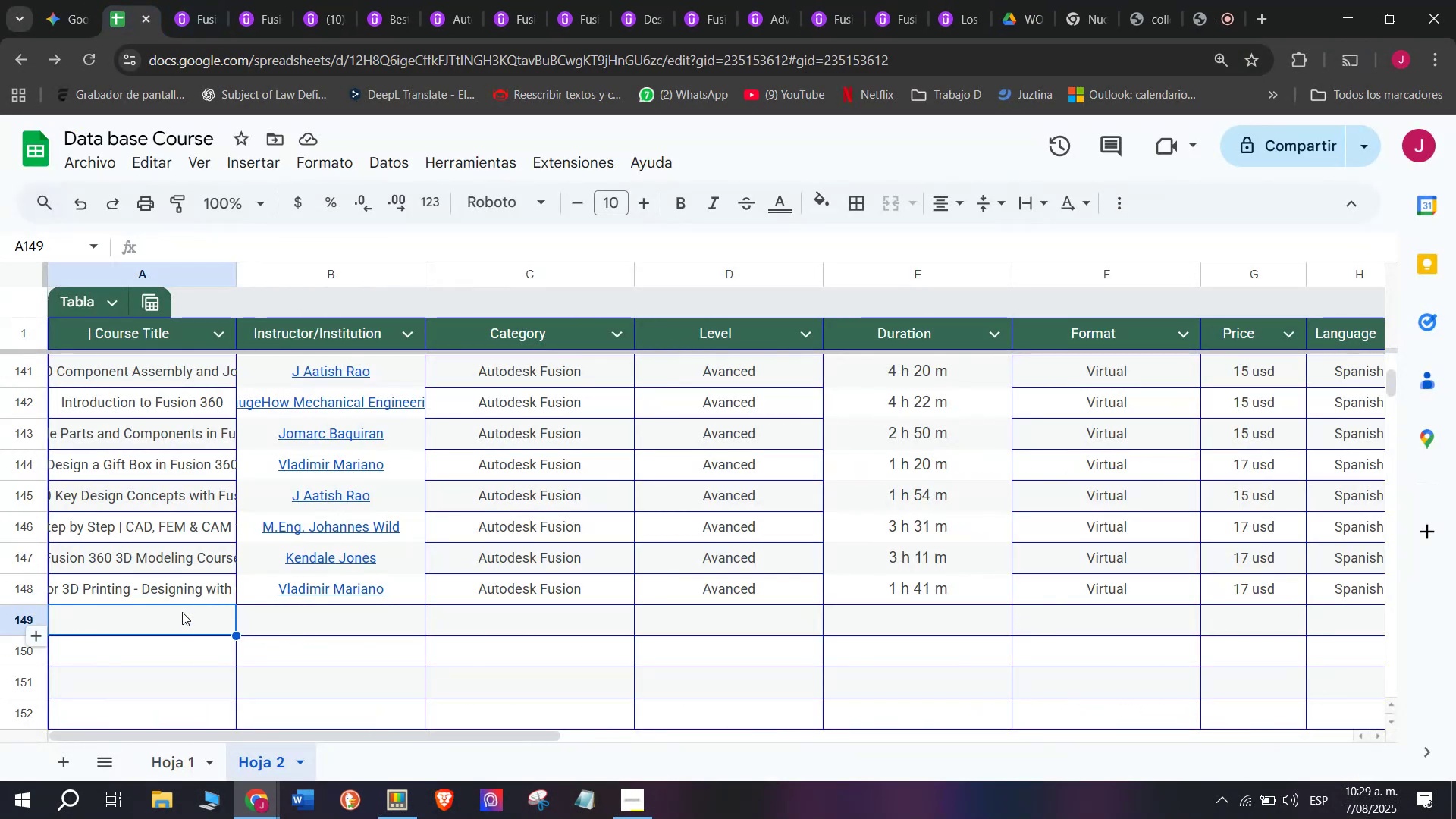 
double_click([182, 612])
 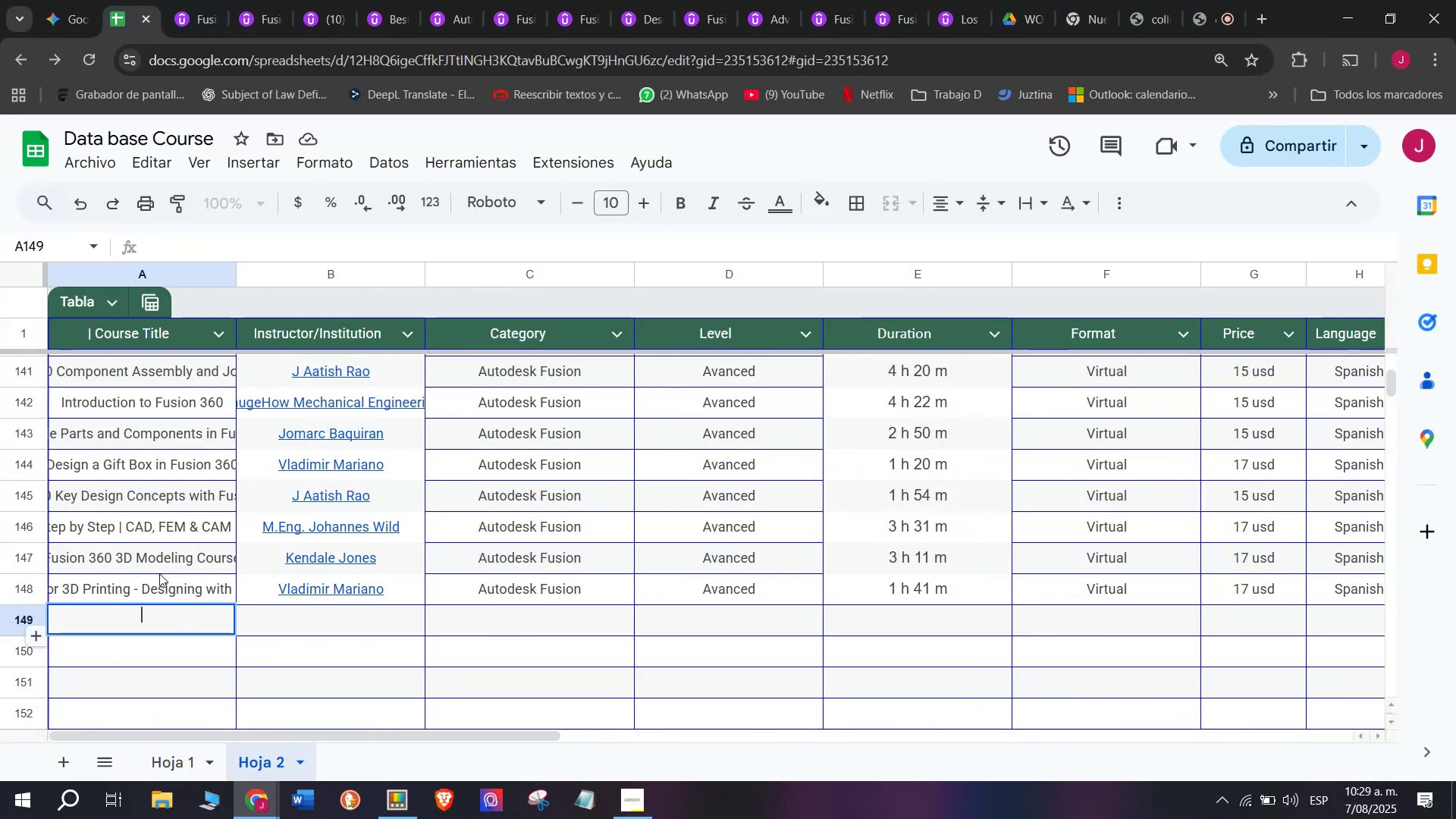 
key(Control+ControlLeft)
 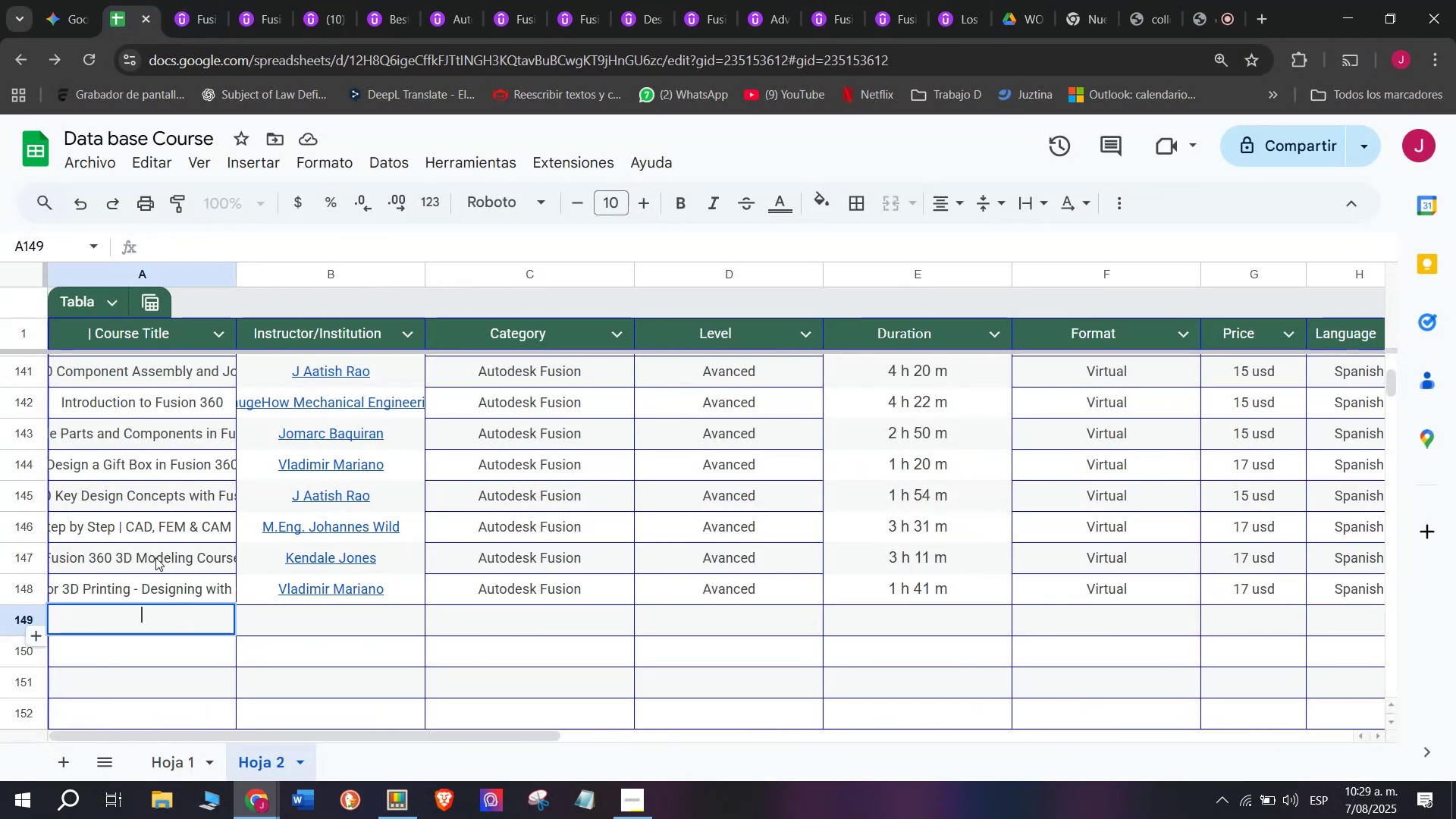 
key(Z)
 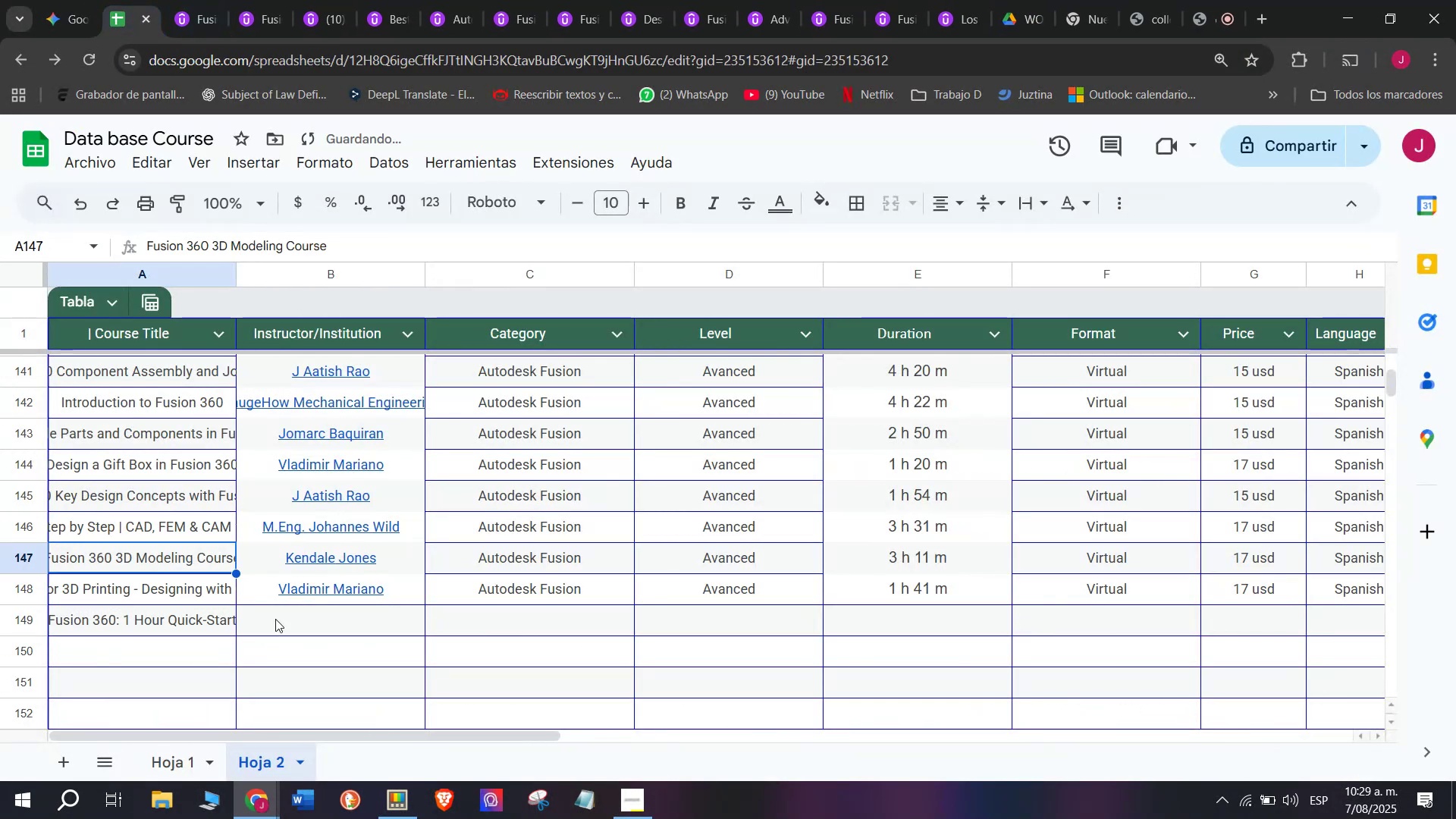 
key(Control+V)
 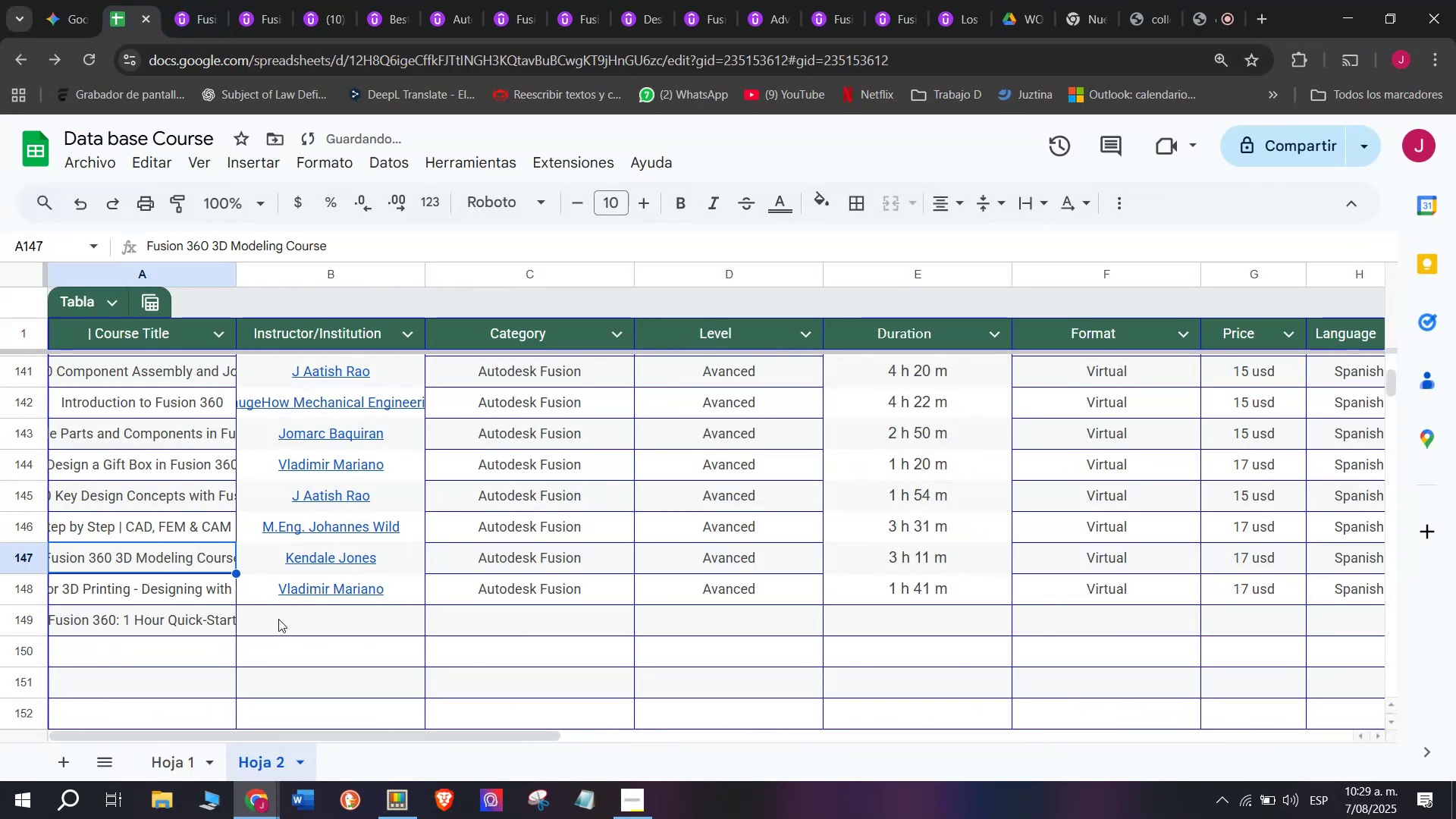 
triple_click([281, 619])
 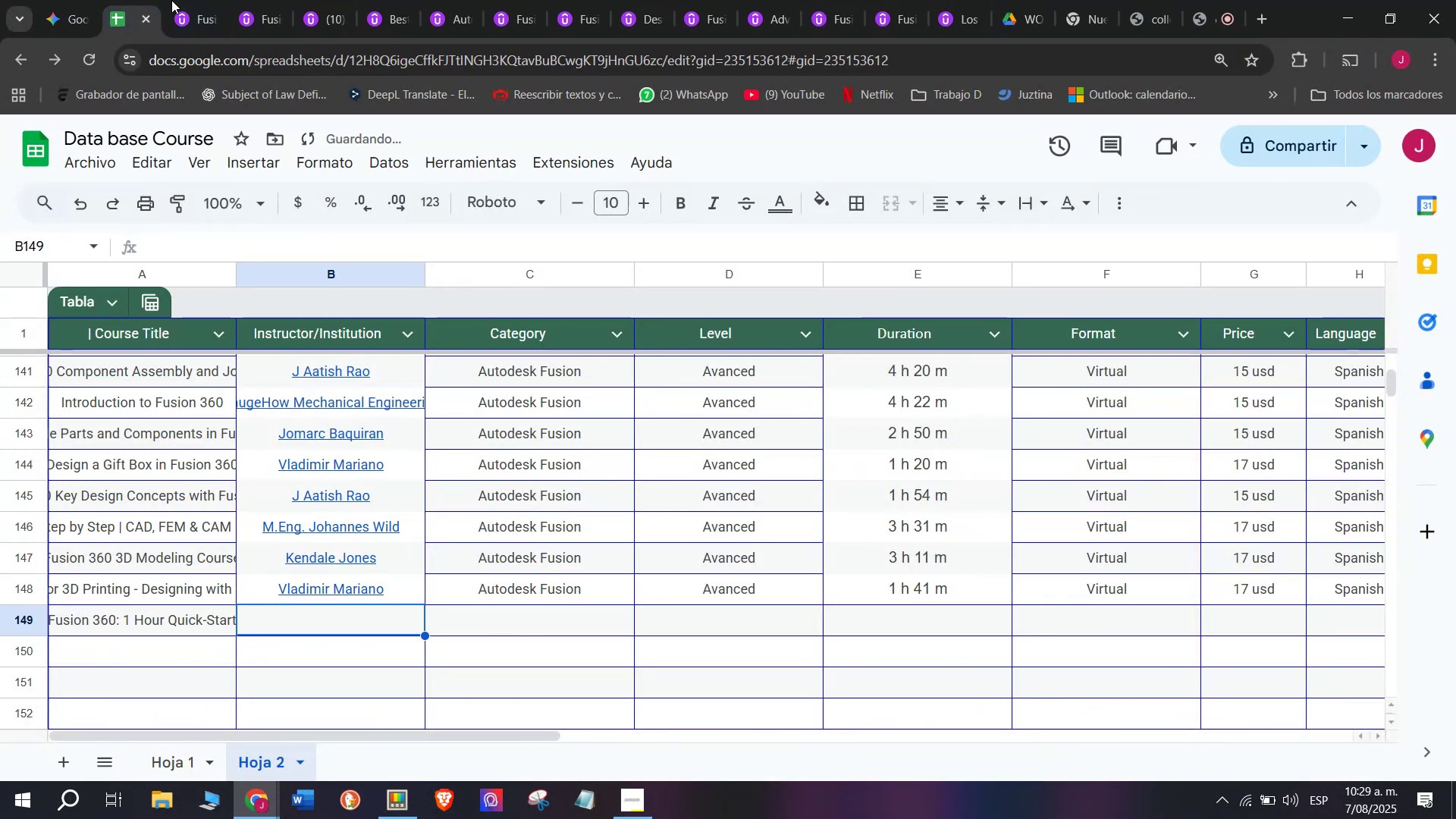 
left_click([187, 0])
 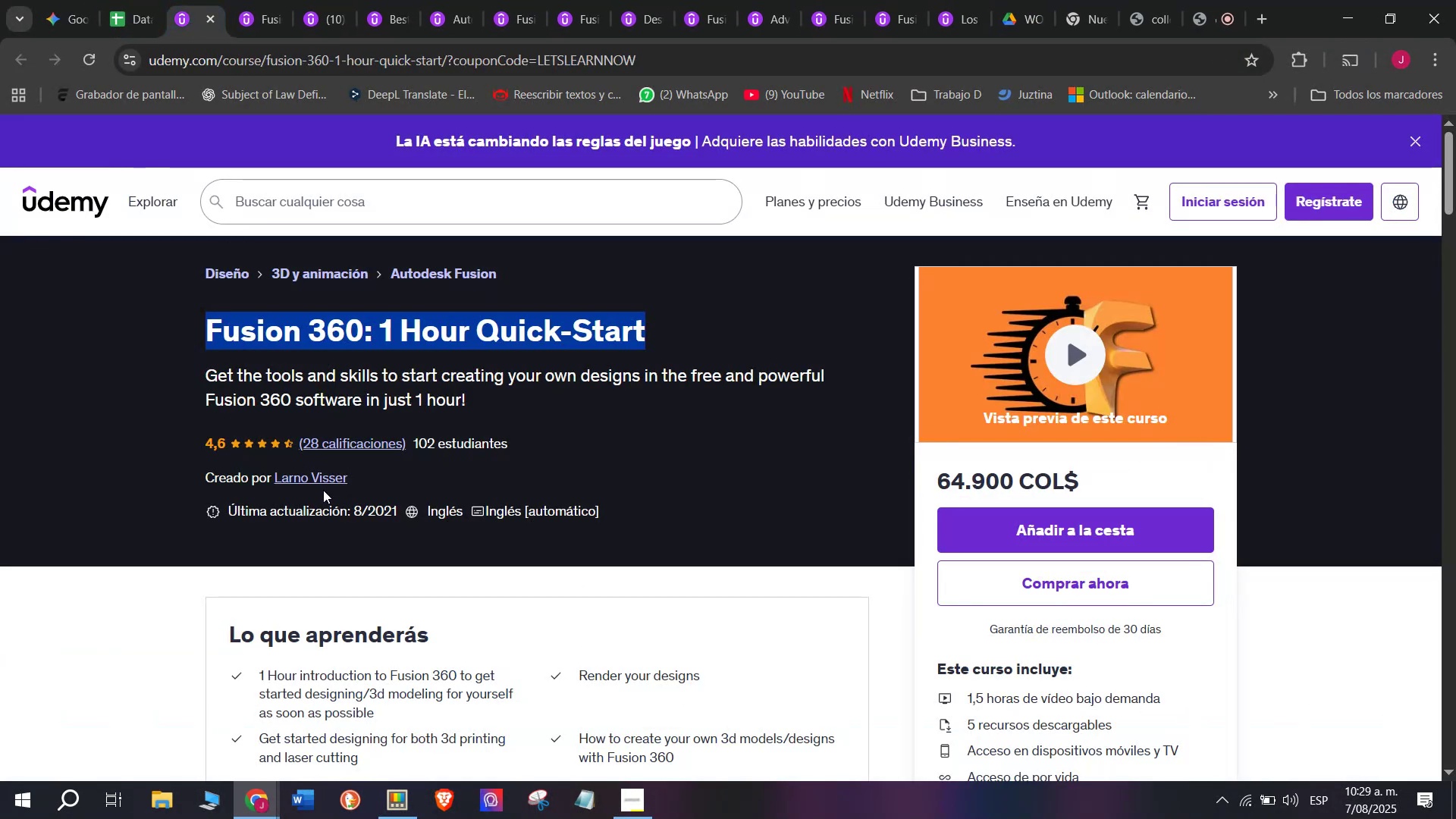 
left_click([324, 478])
 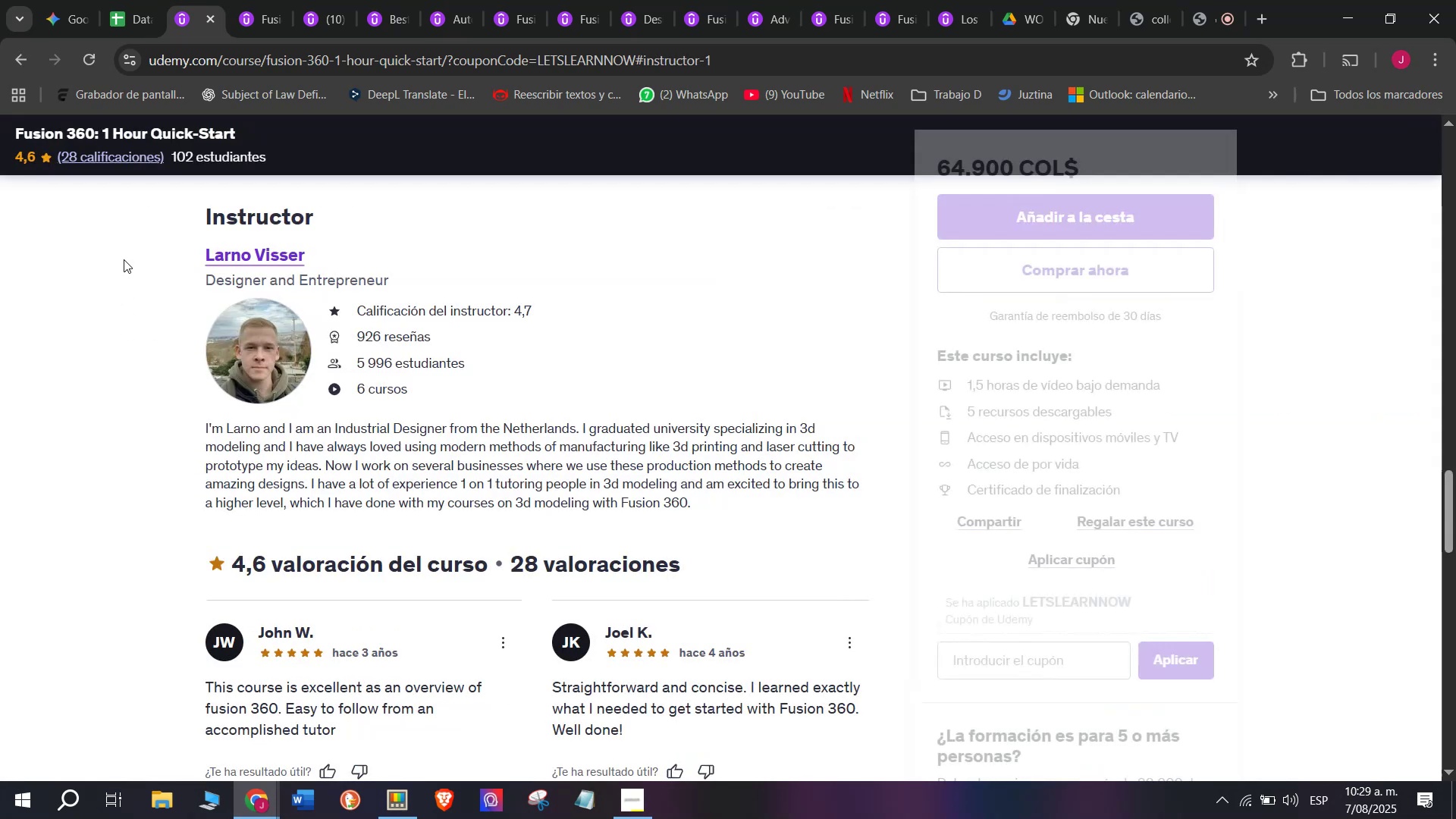 
left_click_drag(start_coordinate=[156, 268], to_coordinate=[348, 259])
 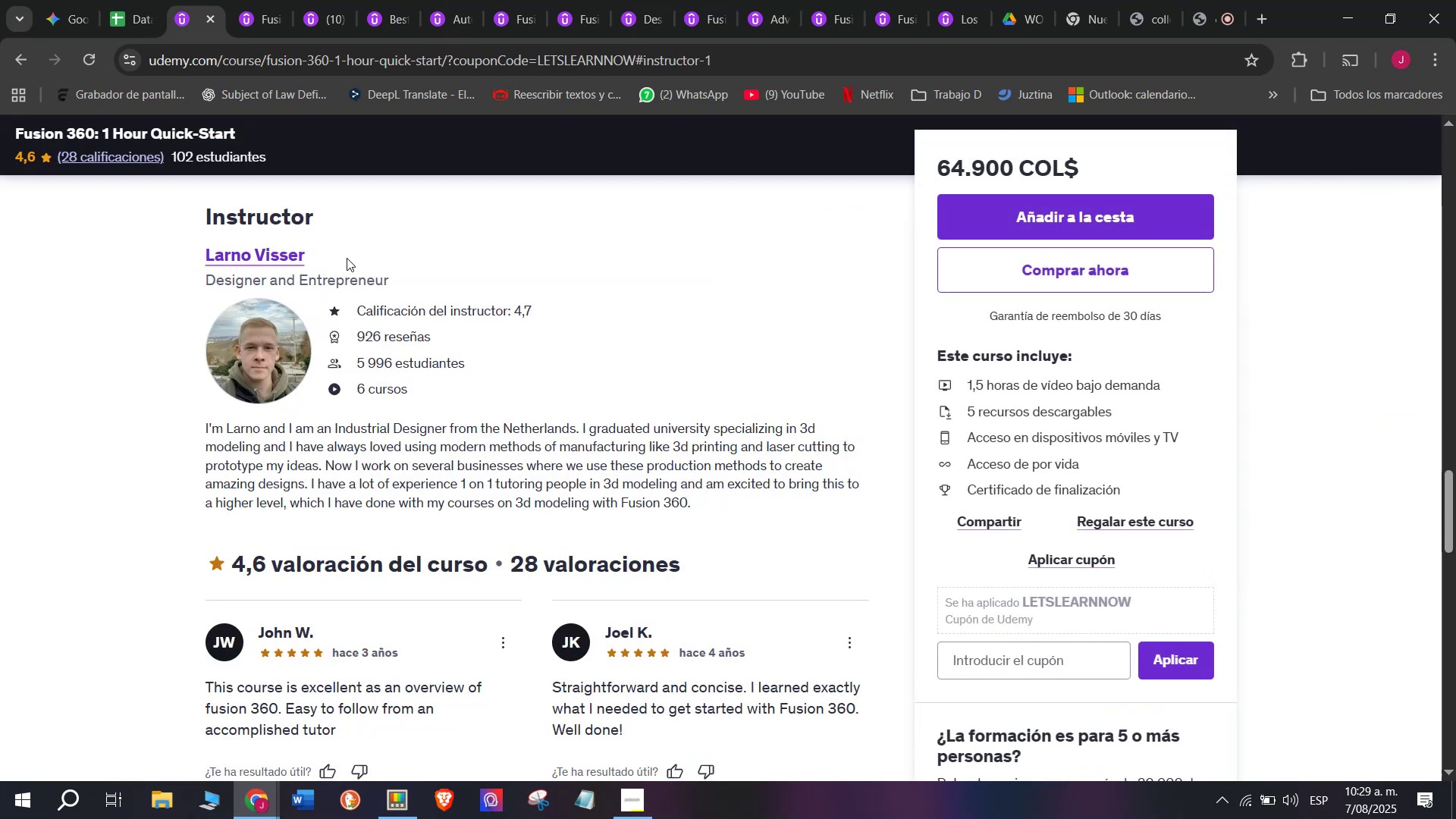 
left_click_drag(start_coordinate=[328, 256], to_coordinate=[197, 246])
 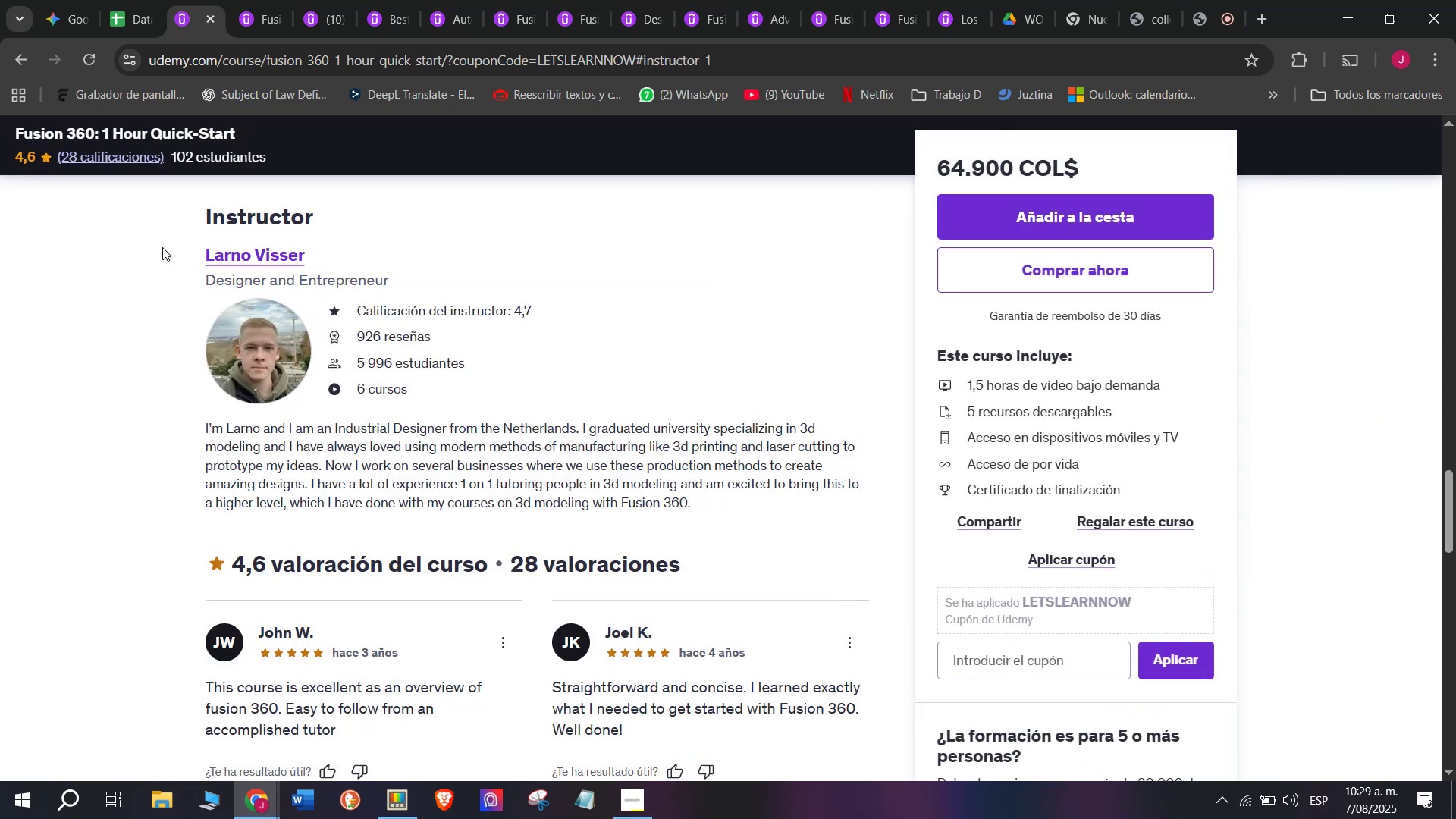 
left_click_drag(start_coordinate=[162, 247], to_coordinate=[336, 233])
 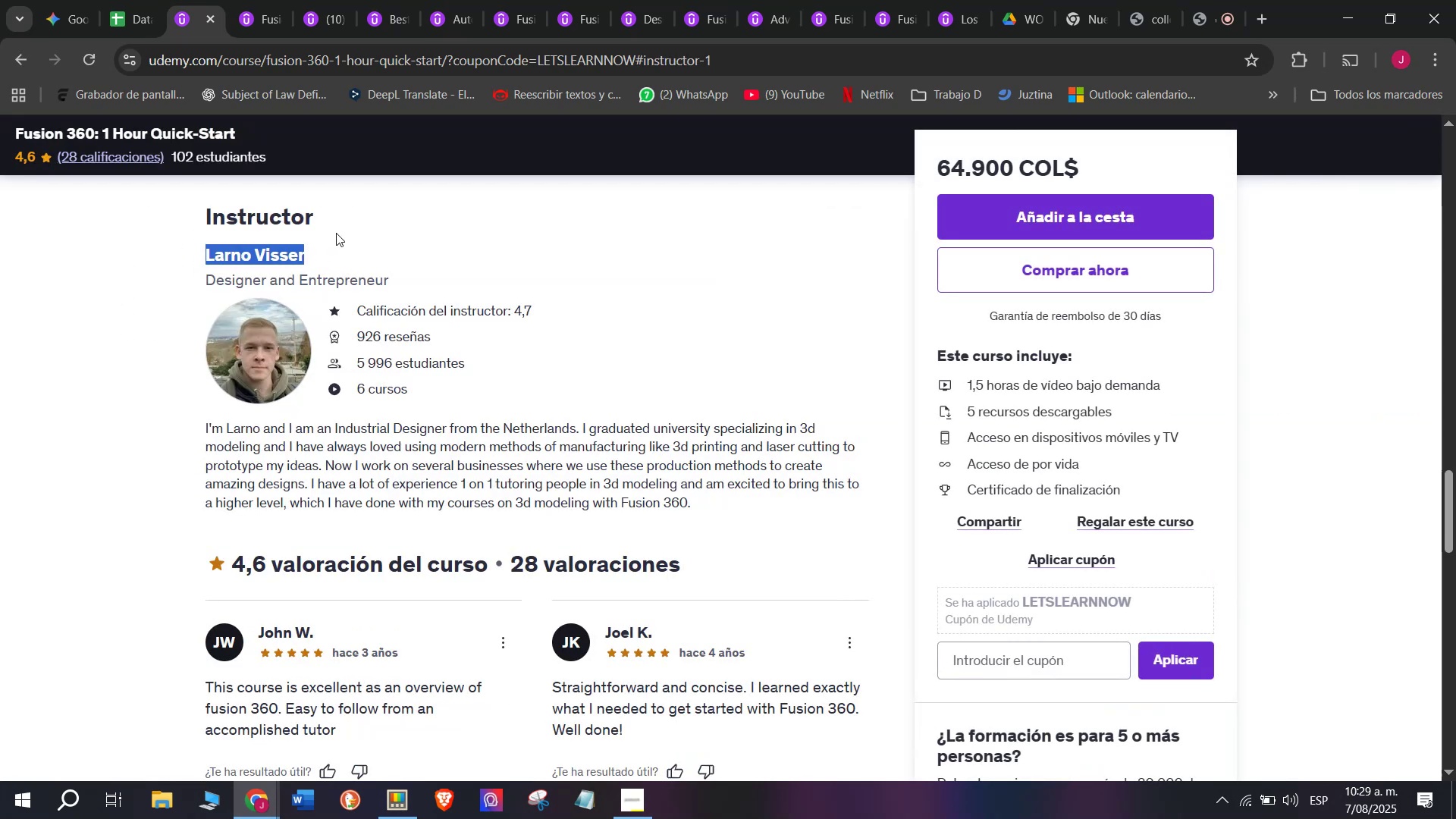 
key(Break)
 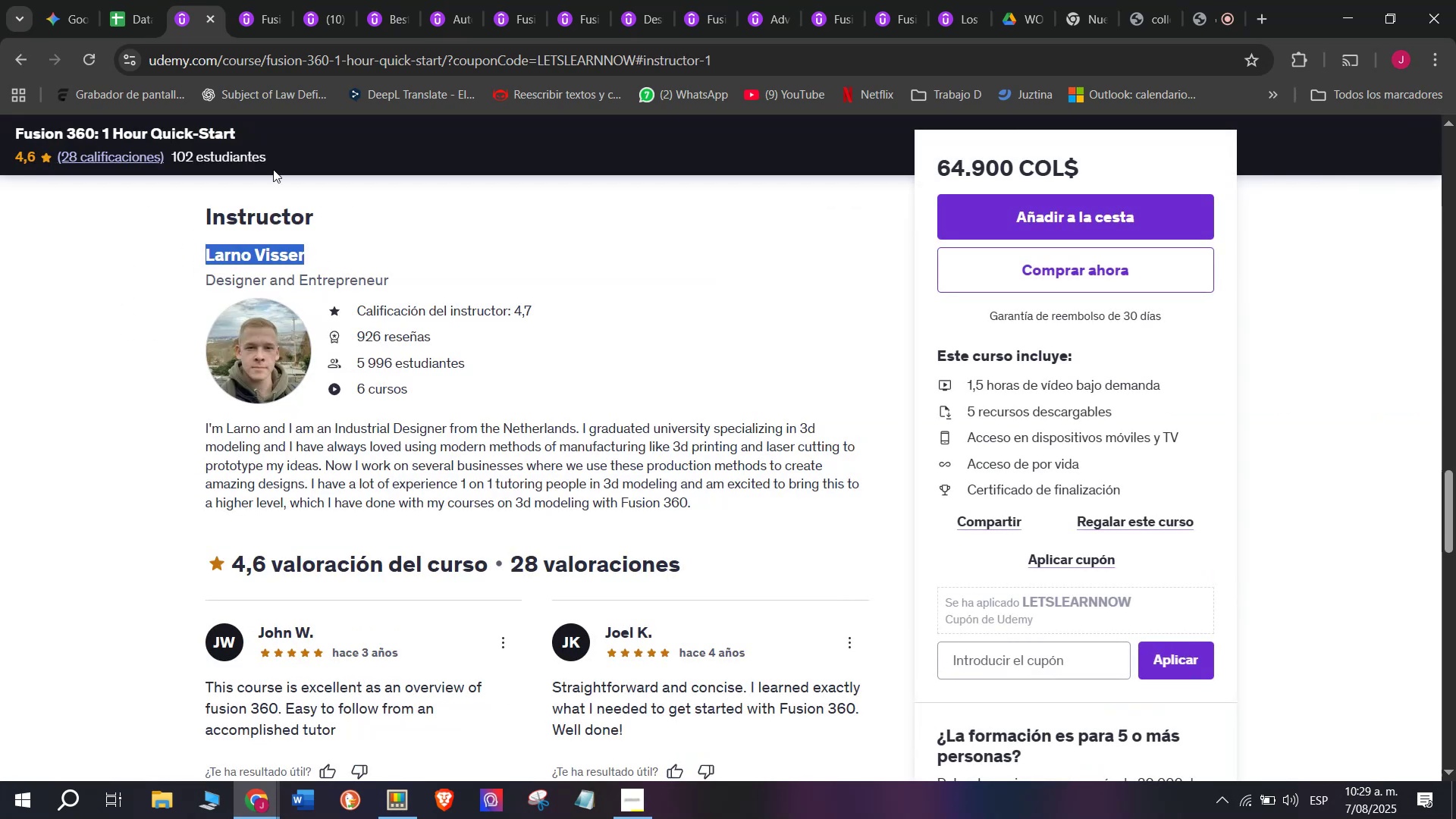 
key(Control+C)
 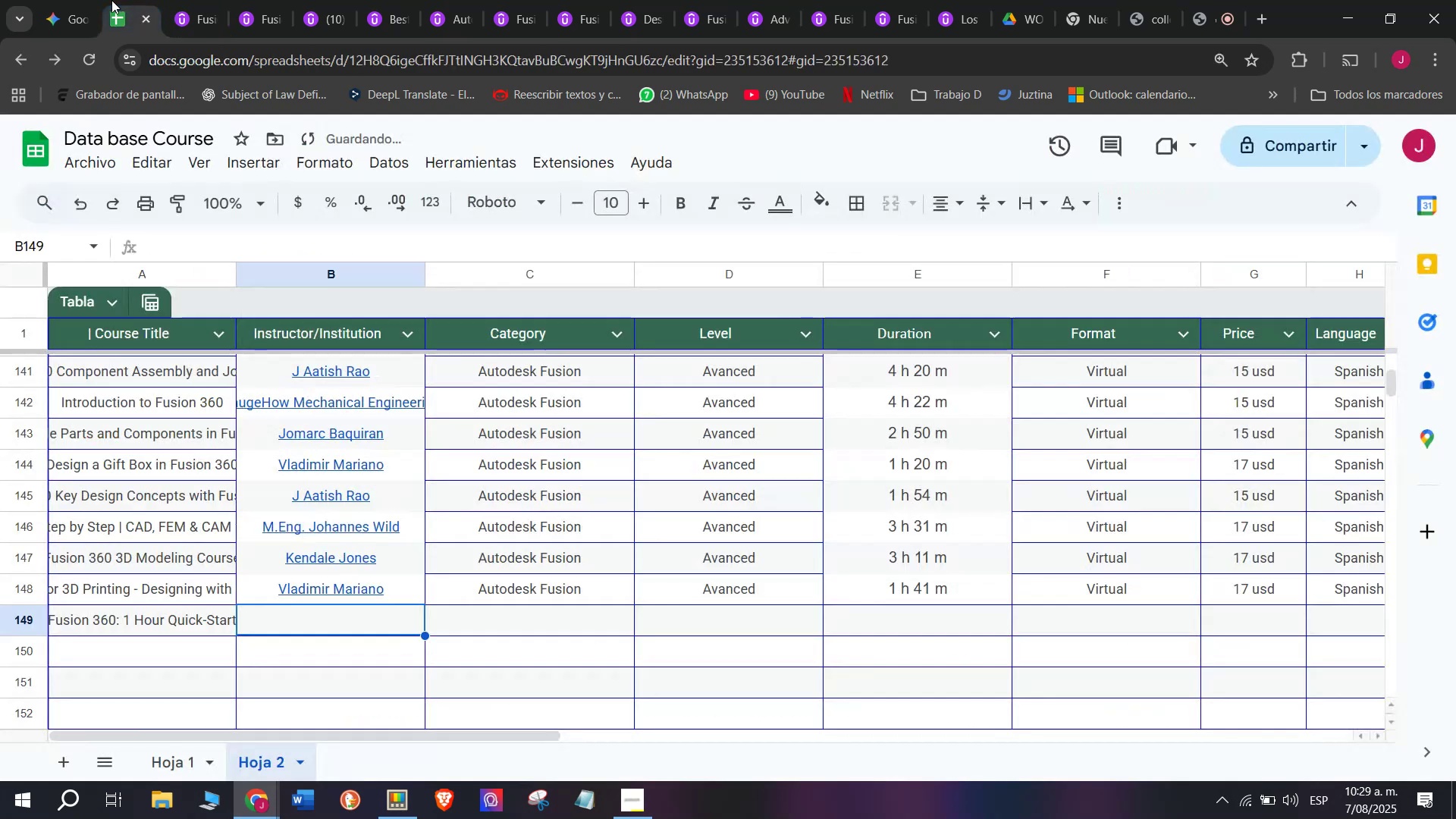 
key(Control+ControlLeft)
 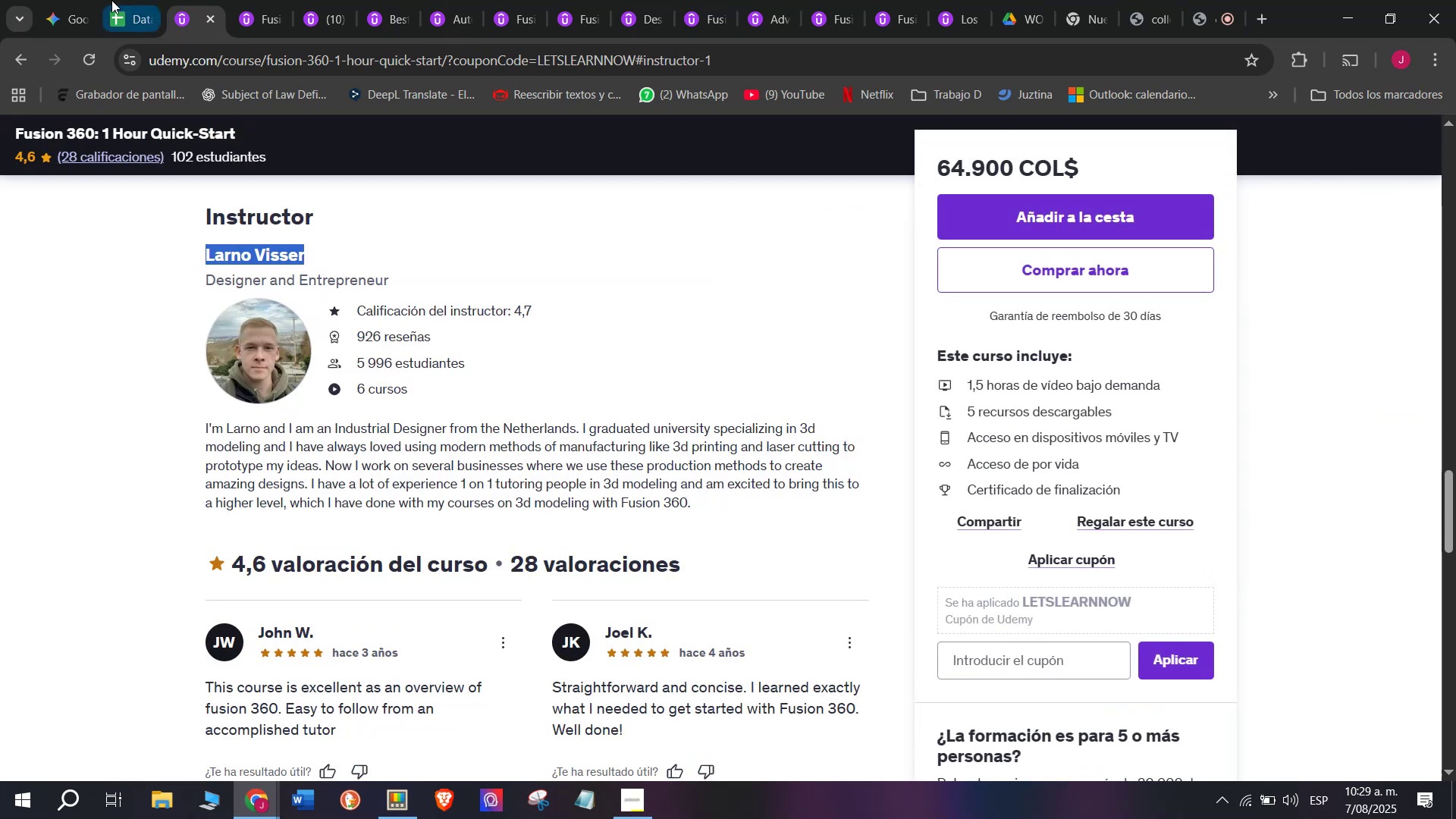 
left_click([111, 0])
 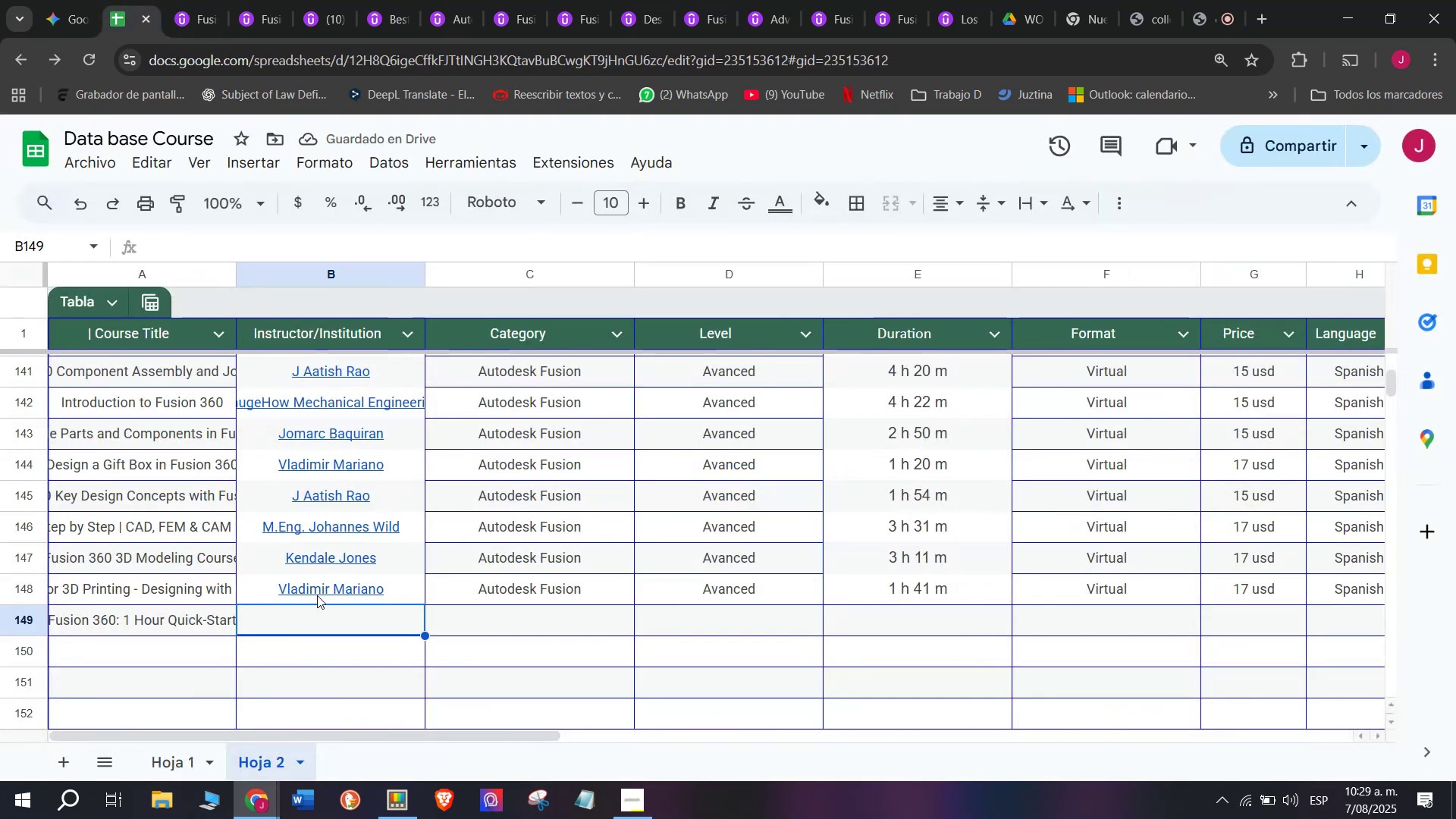 
key(Z)
 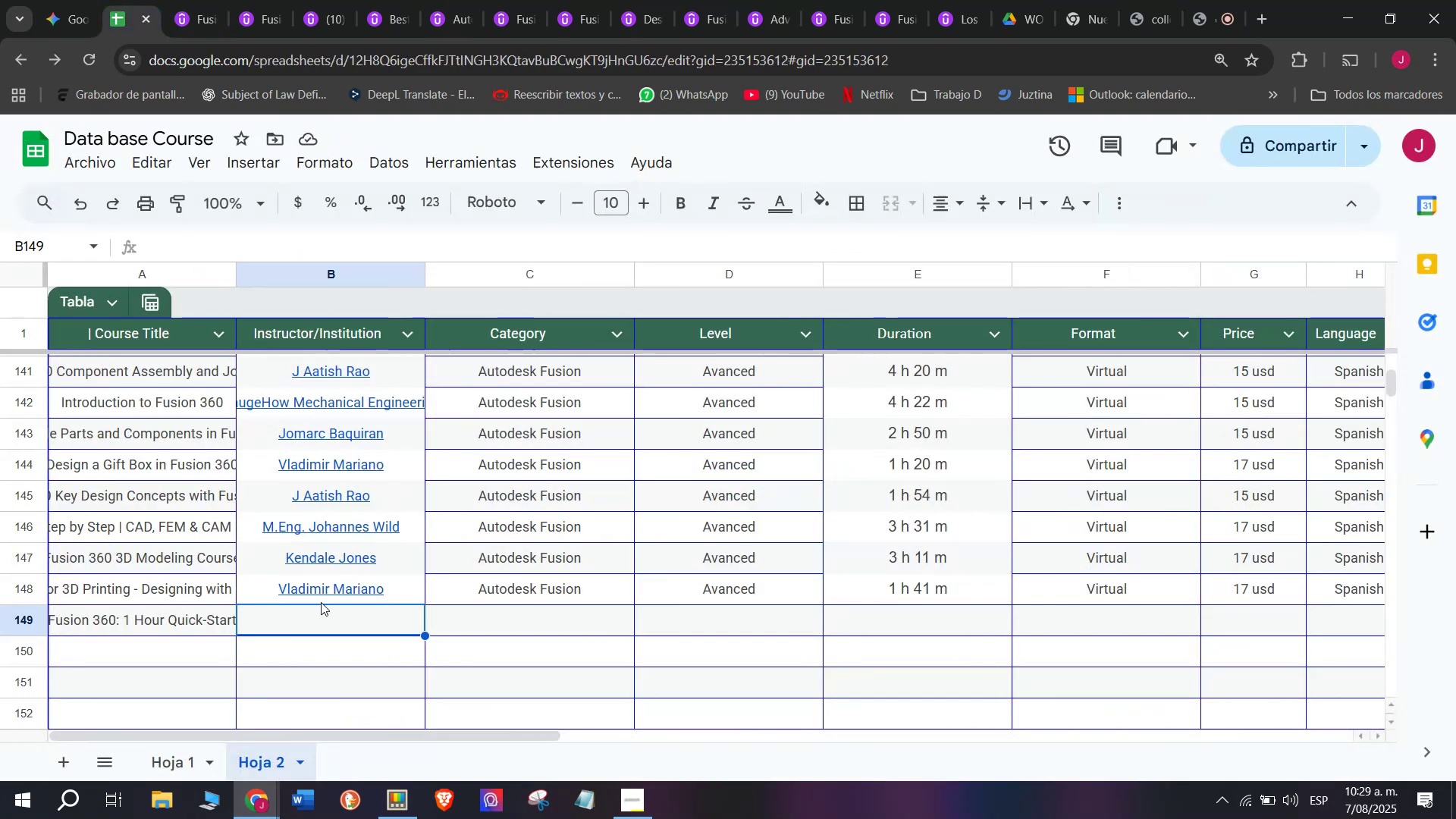 
key(Control+ControlLeft)
 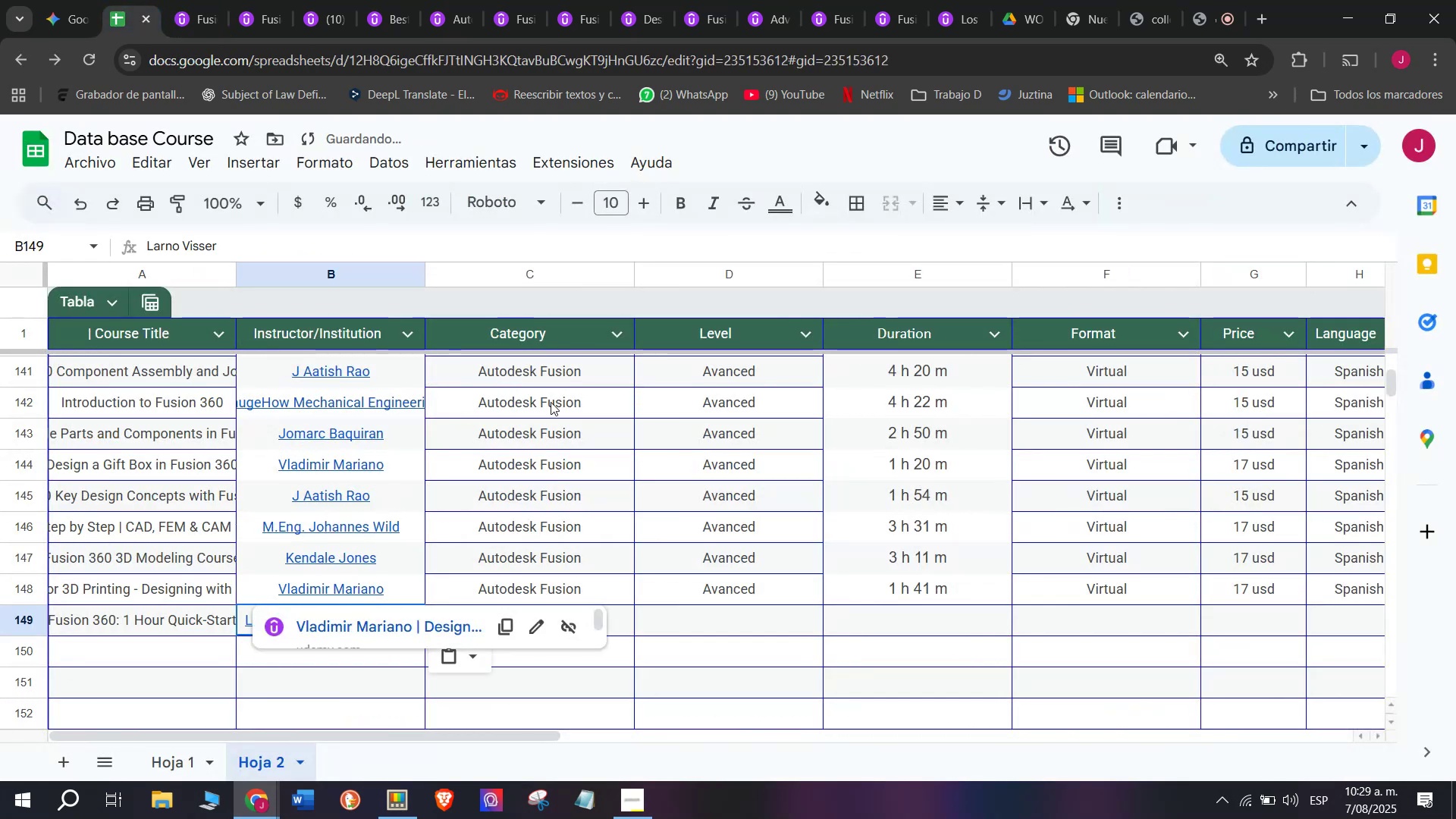 
key(Control+V)
 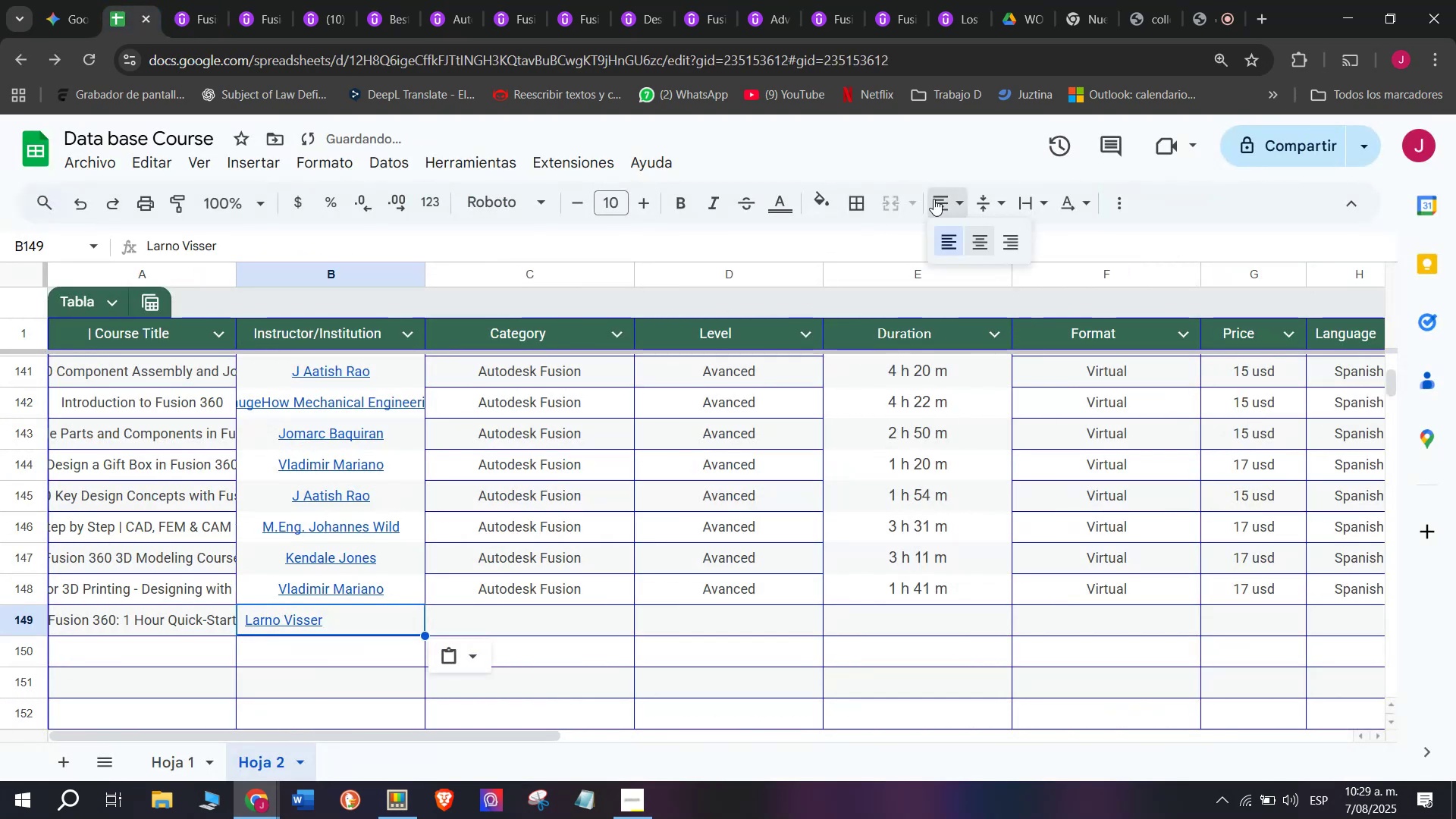 
double_click([974, 231])
 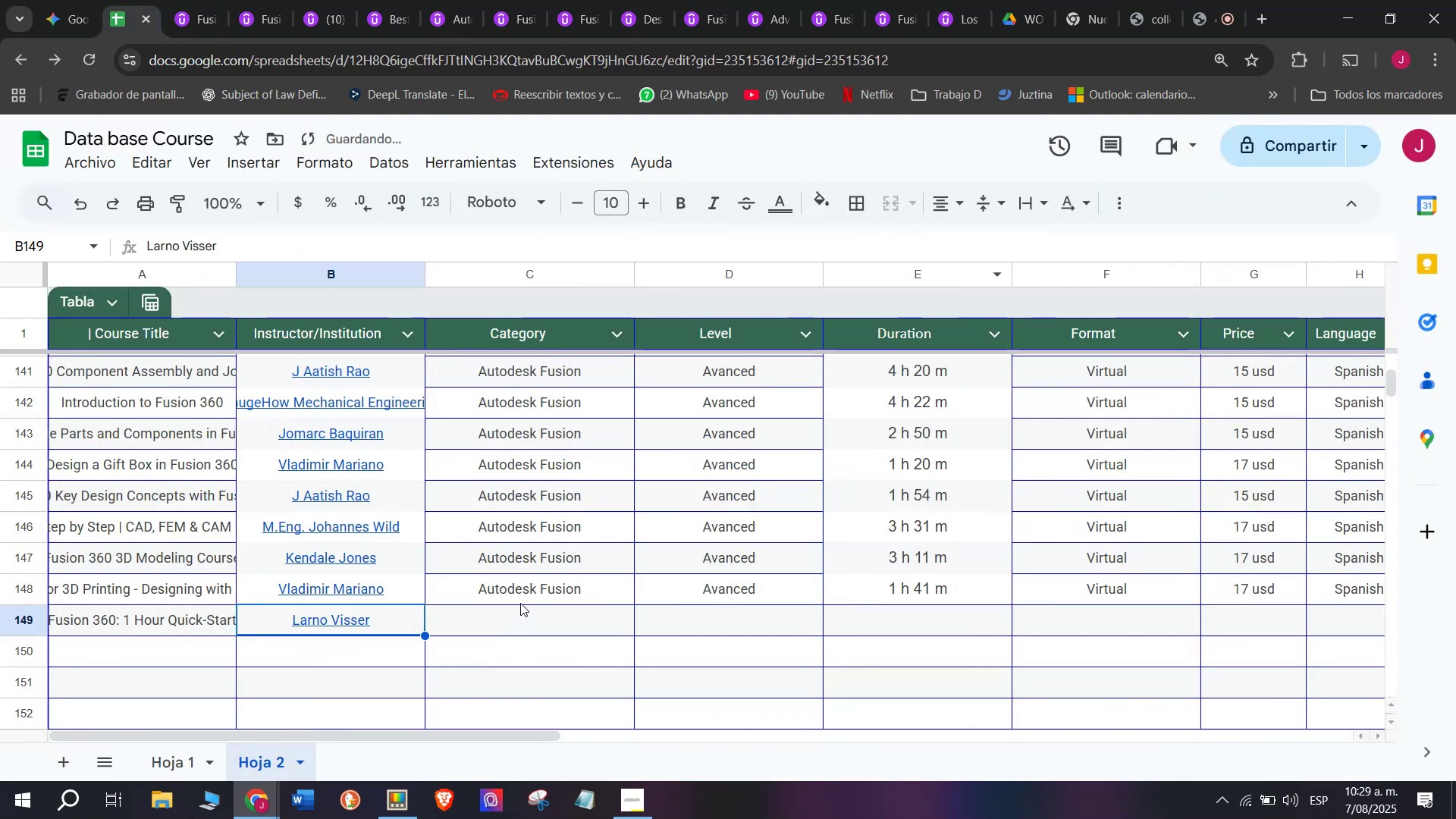 
left_click([519, 598])
 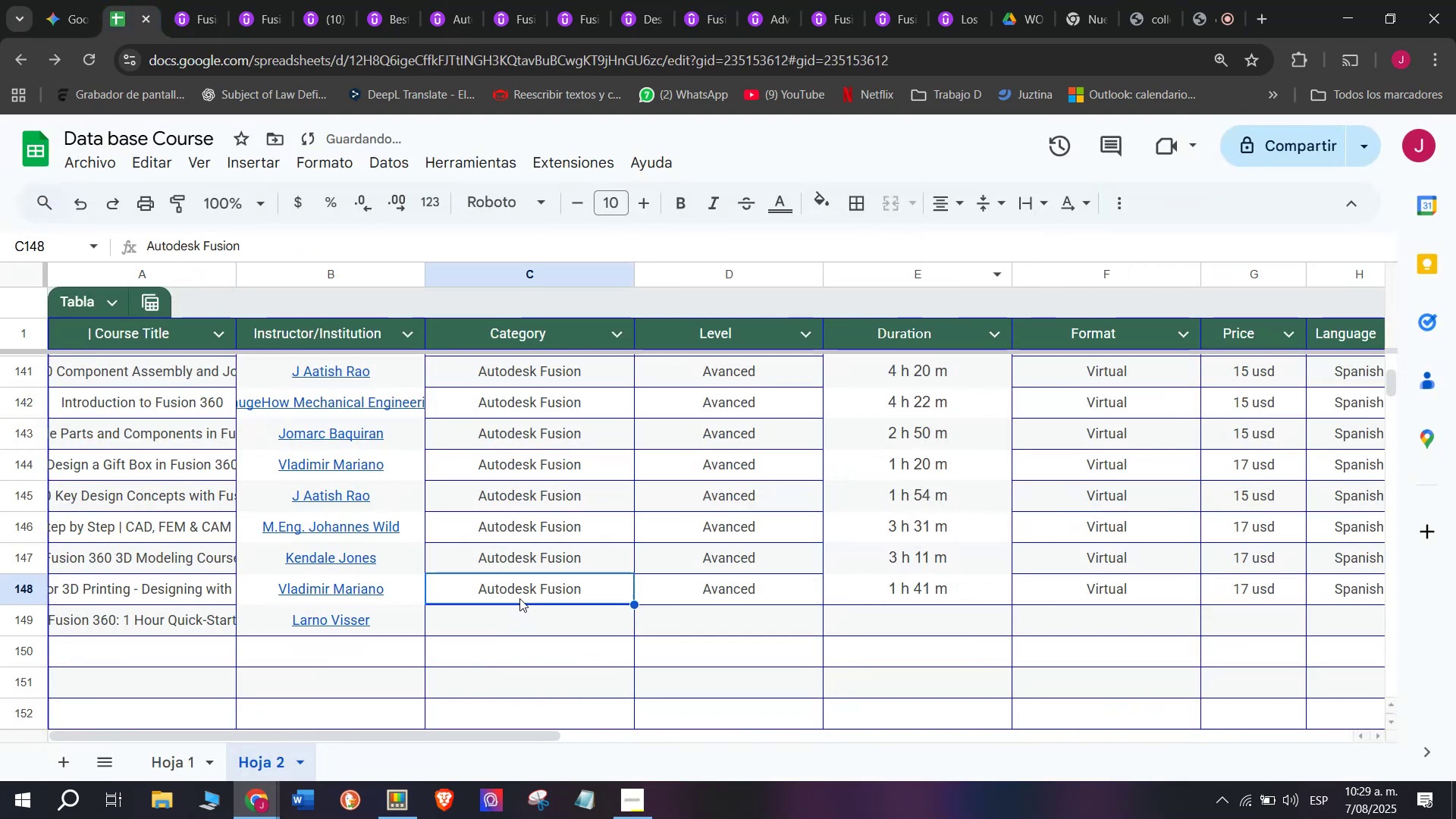 
key(Control+ControlLeft)
 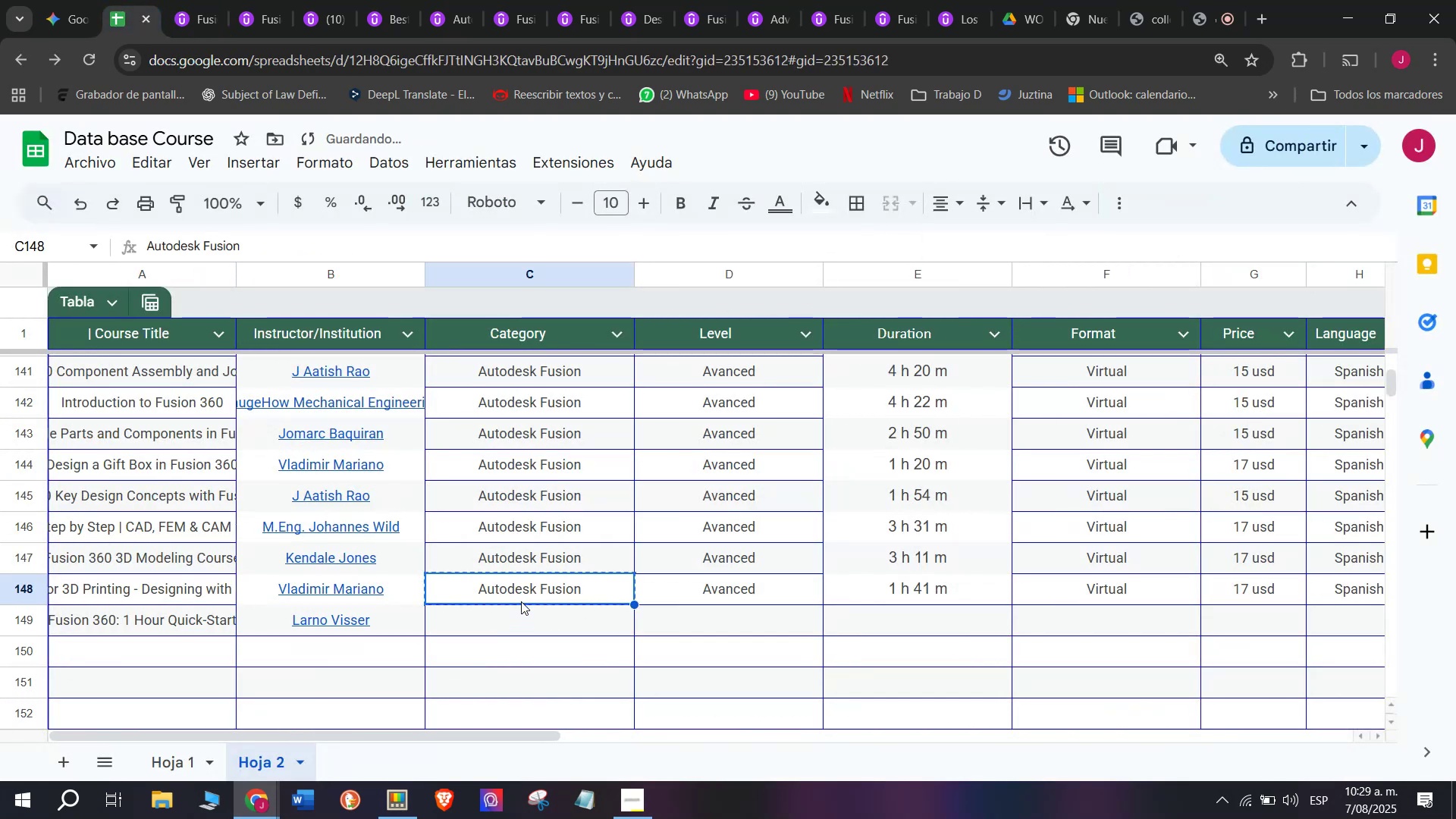 
key(Break)
 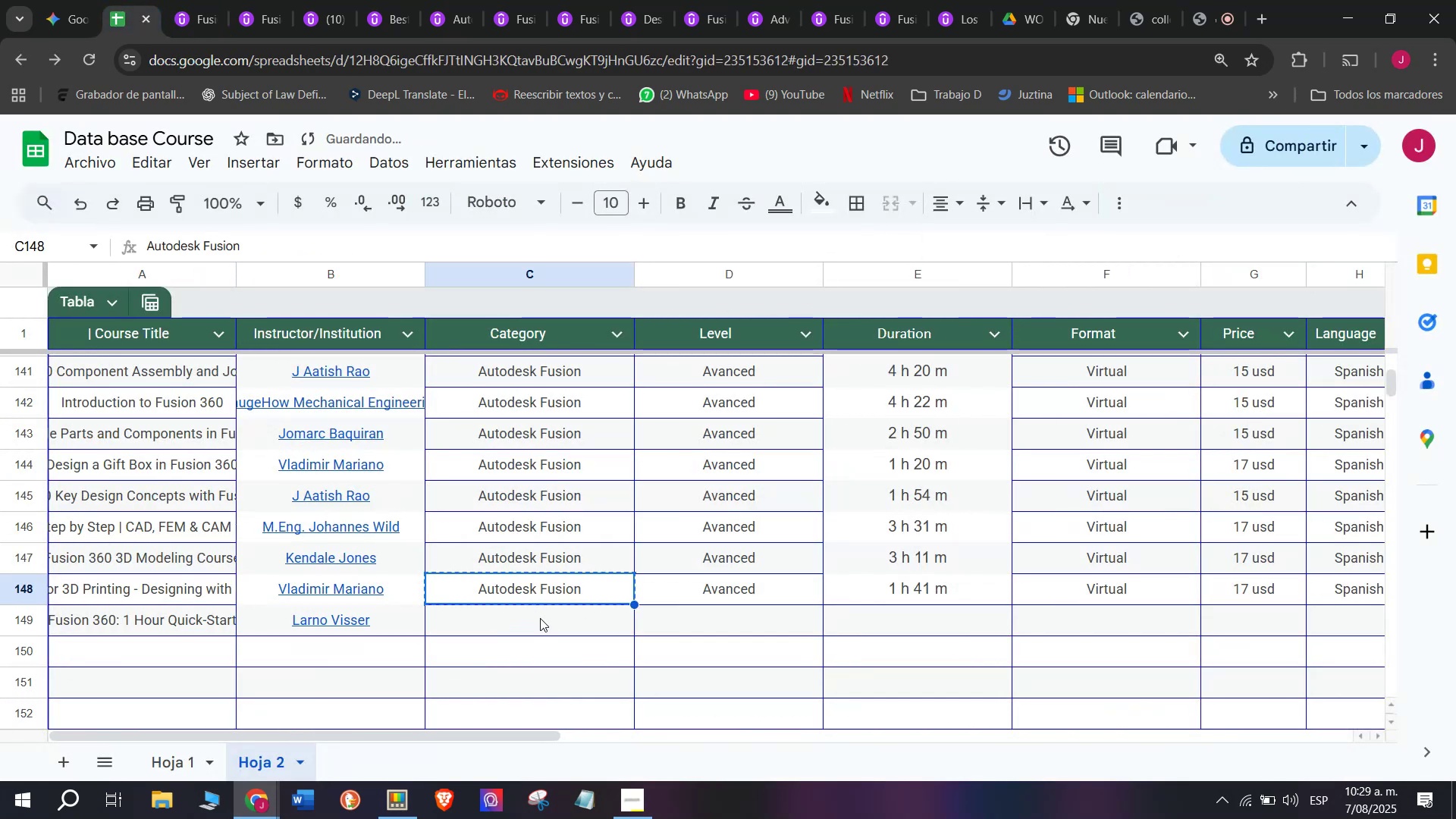 
key(Control+C)
 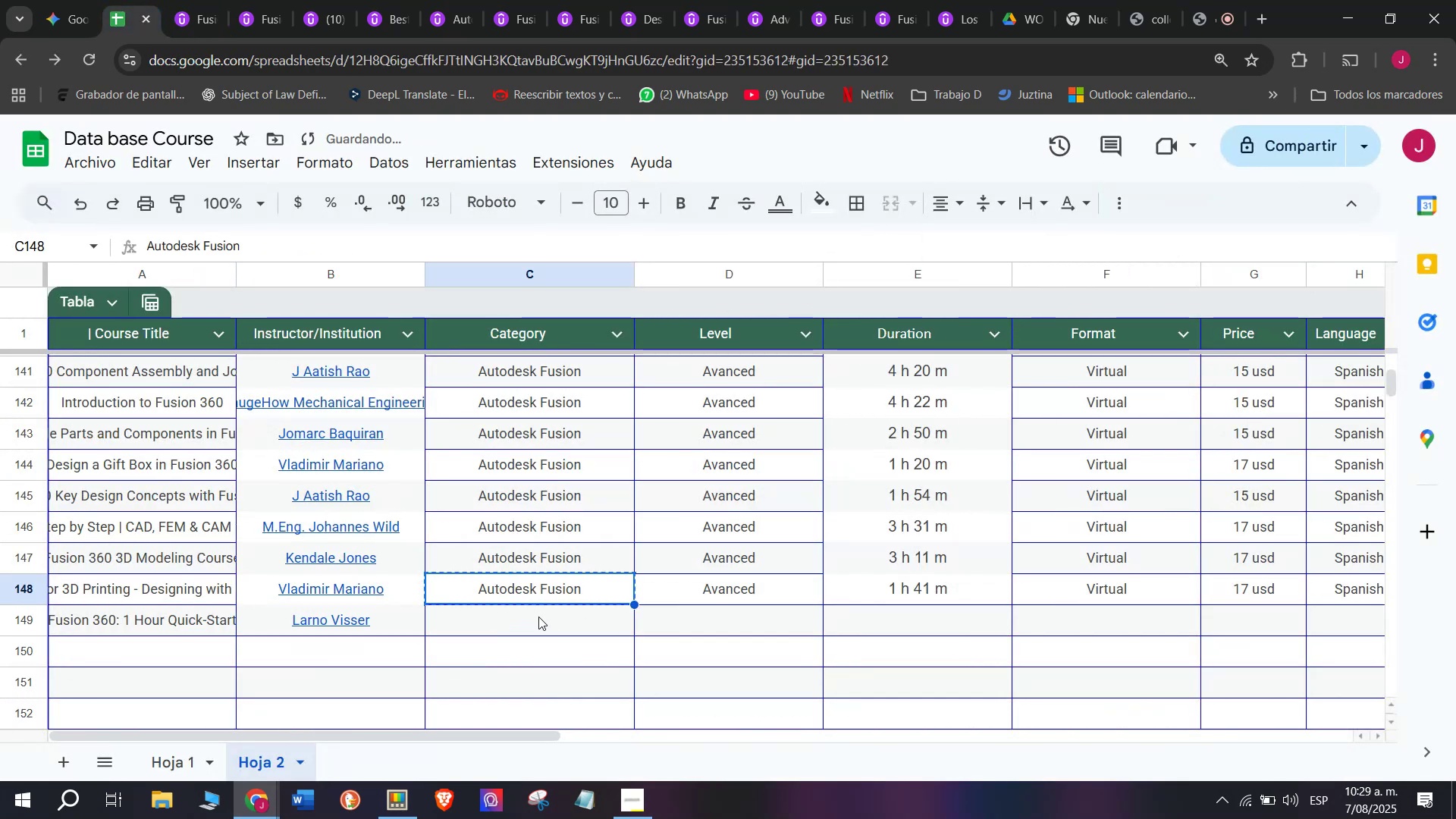 
left_click([540, 618])
 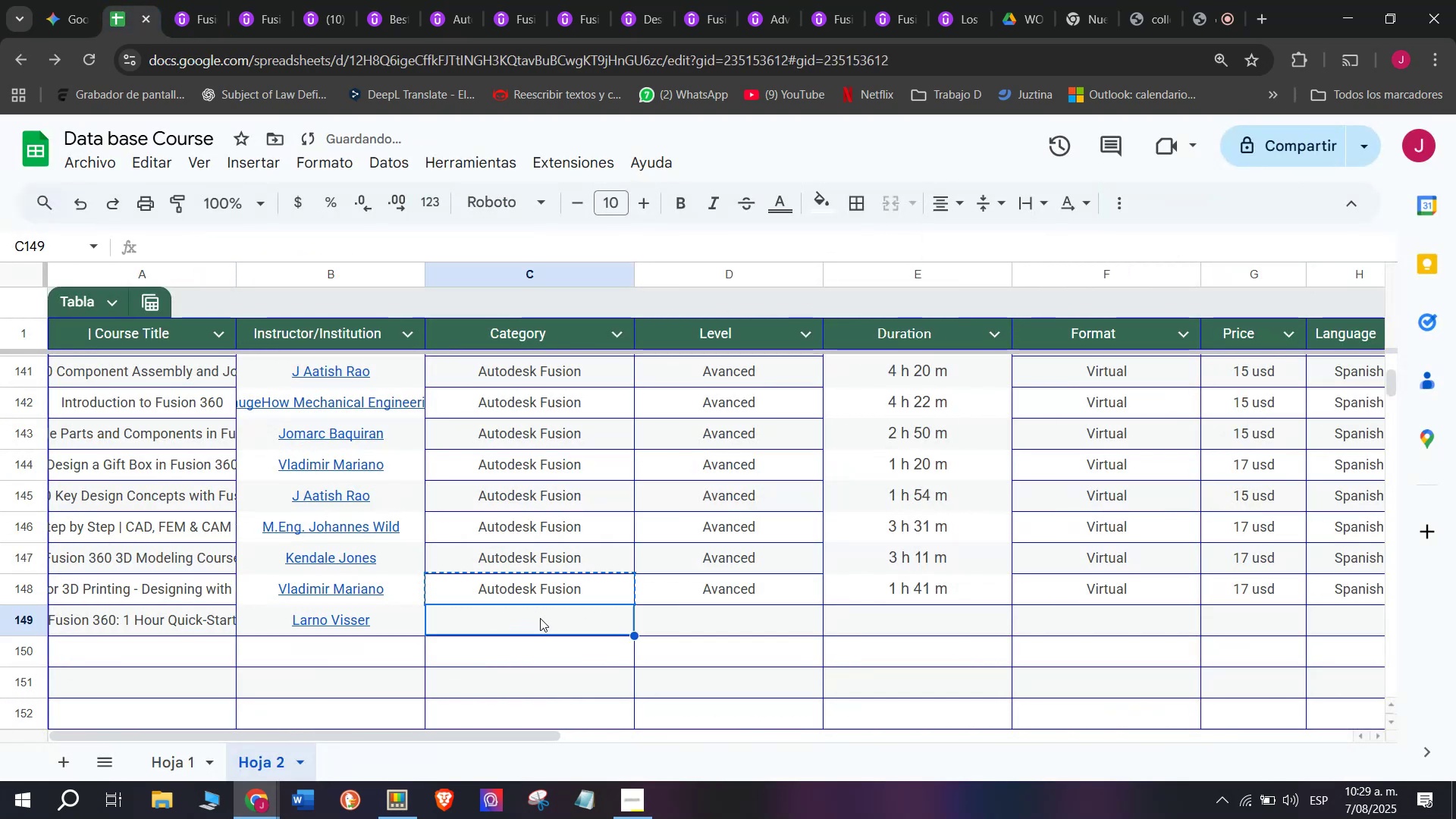 
key(Z)
 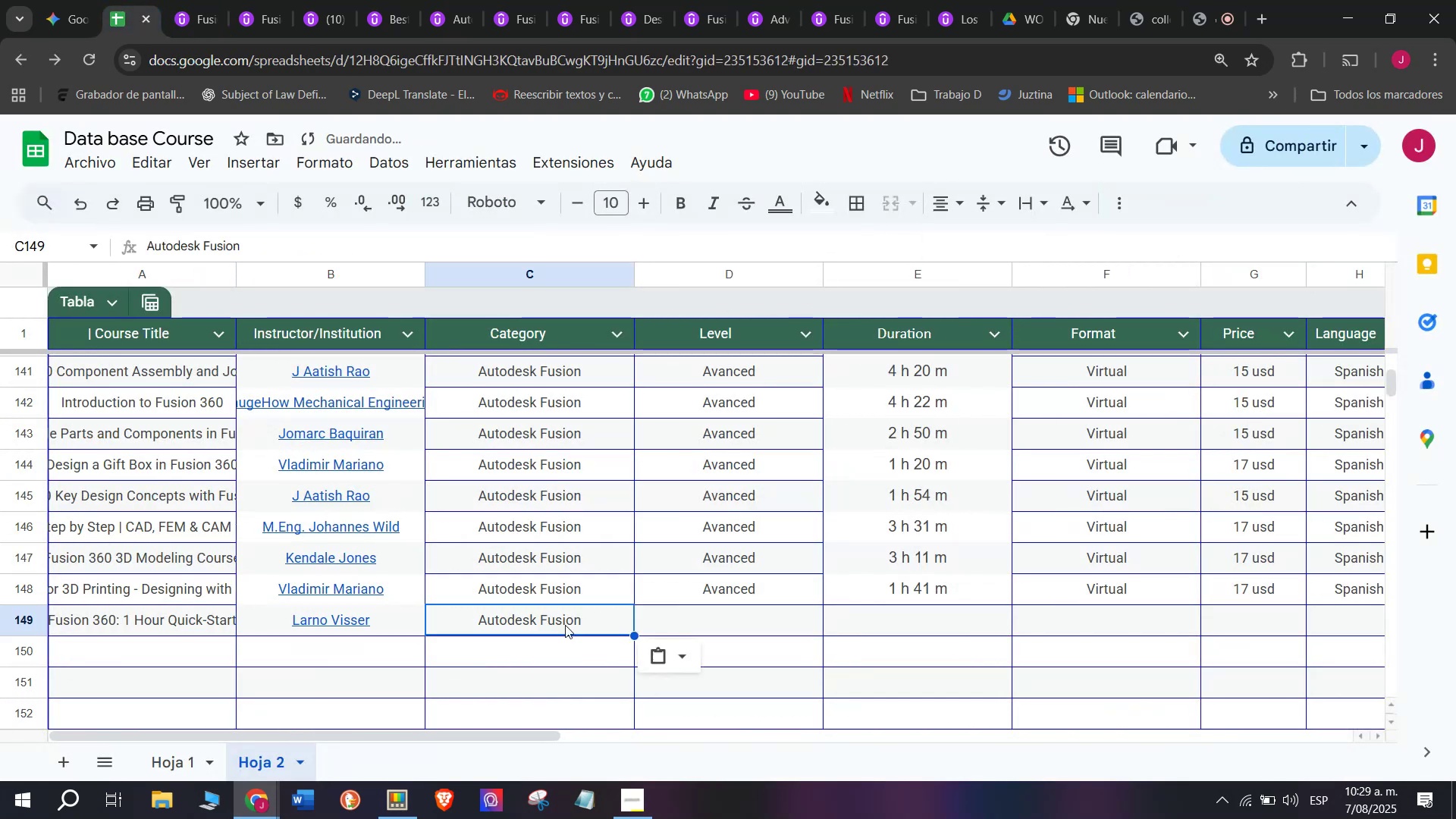 
key(Control+ControlLeft)
 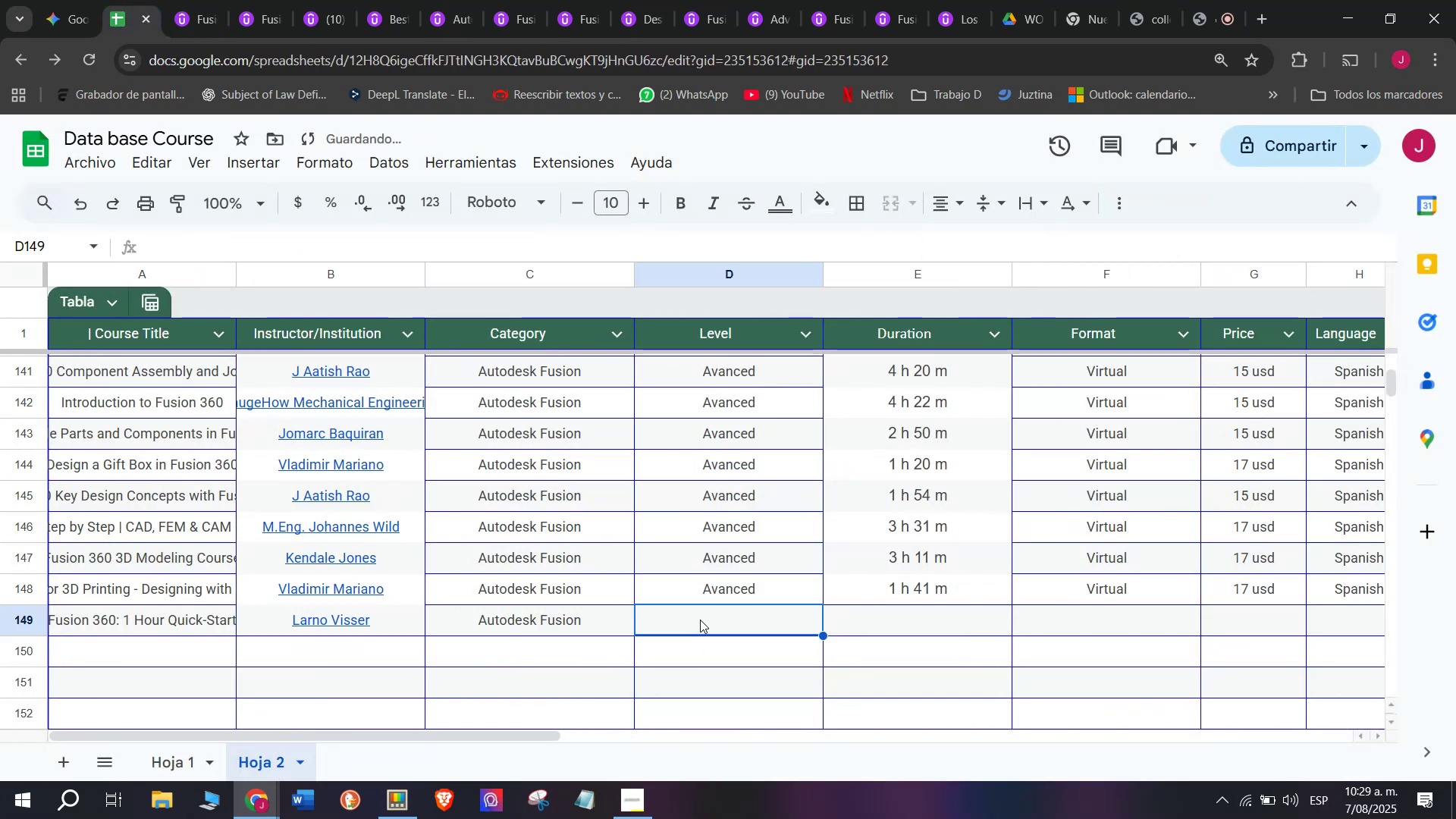 
key(Control+V)
 